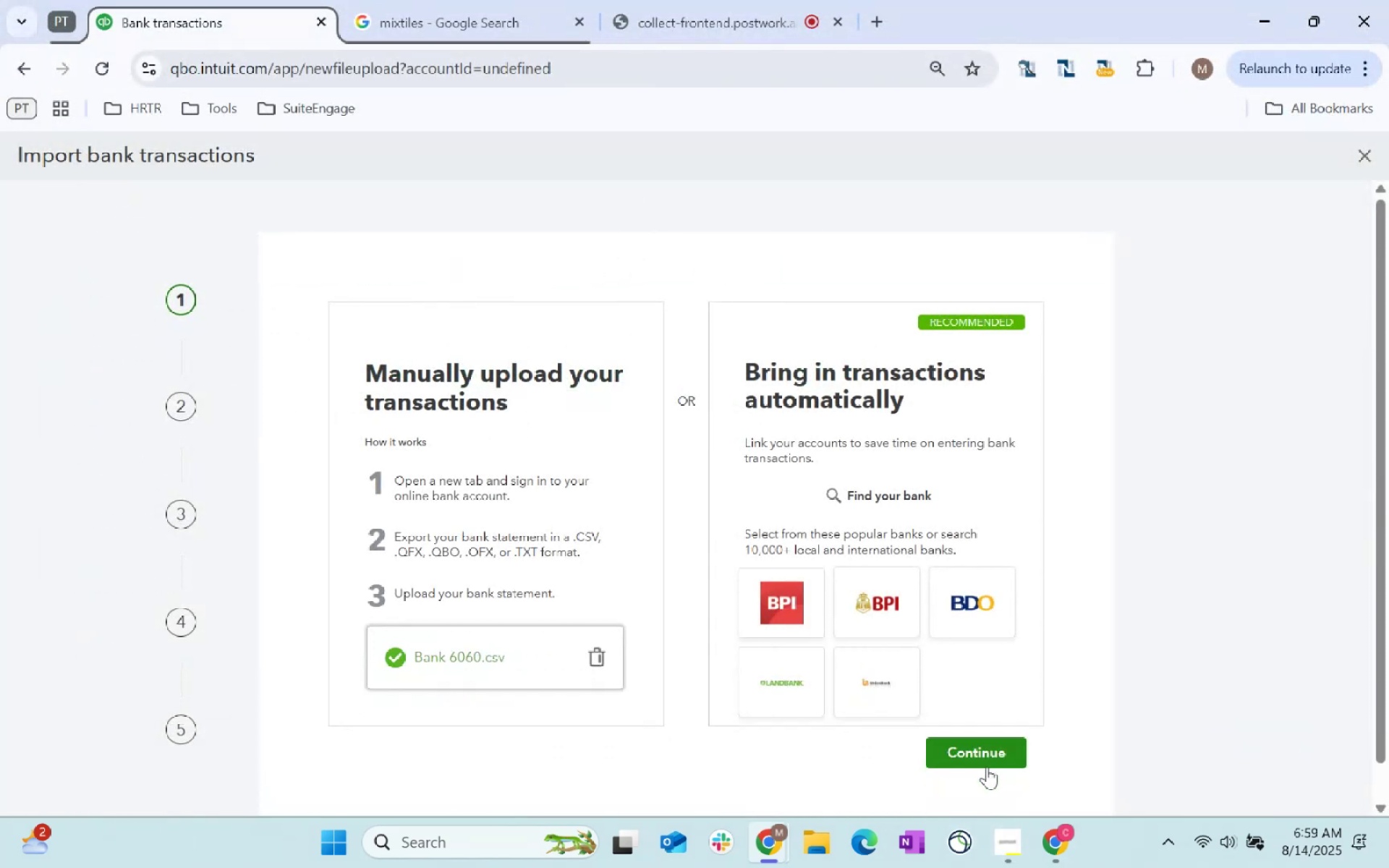 
left_click([987, 767])
 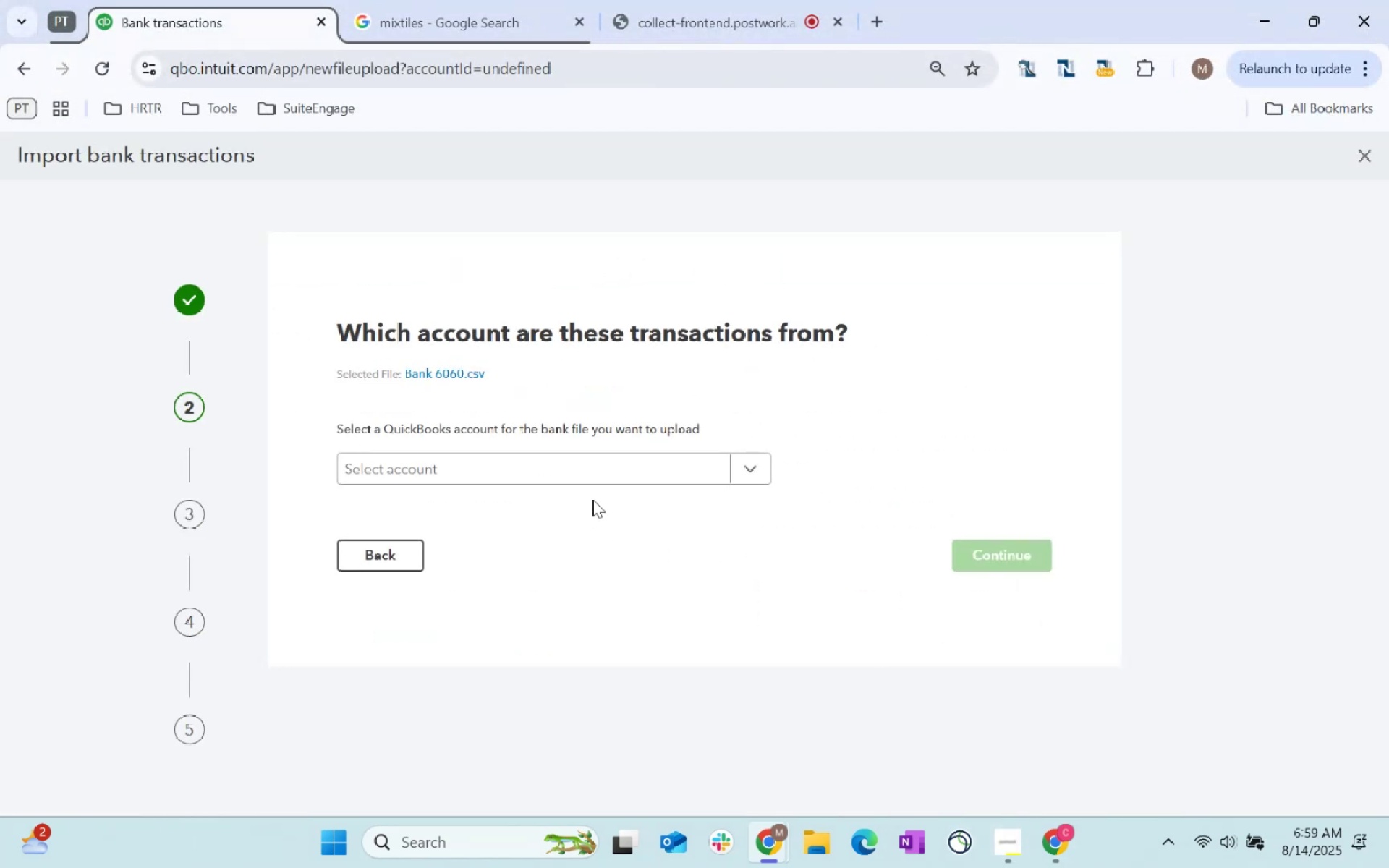 
left_click([603, 477])
 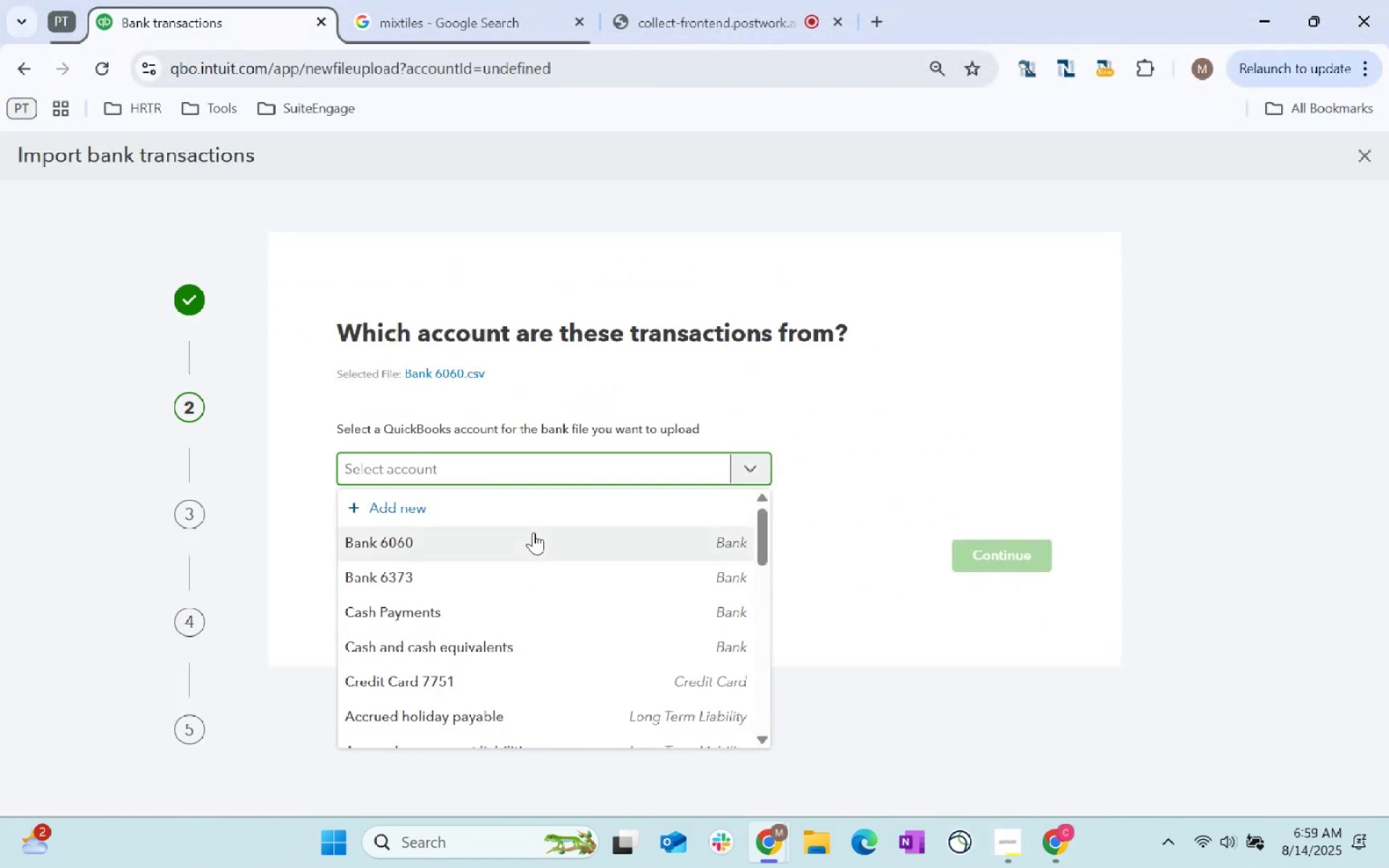 
left_click([533, 532])
 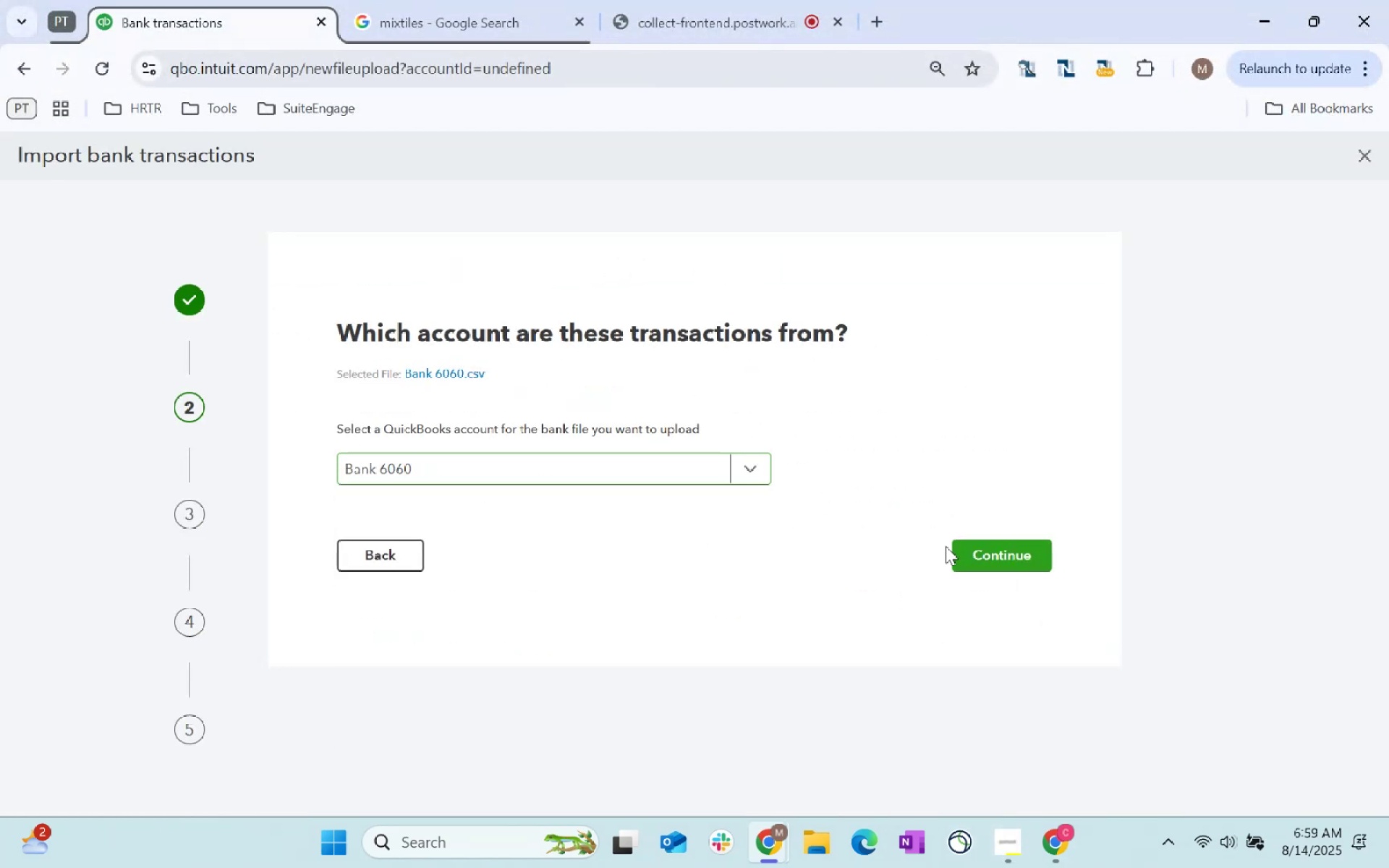 
left_click_drag(start_coordinate=[953, 546], to_coordinate=[958, 546])
 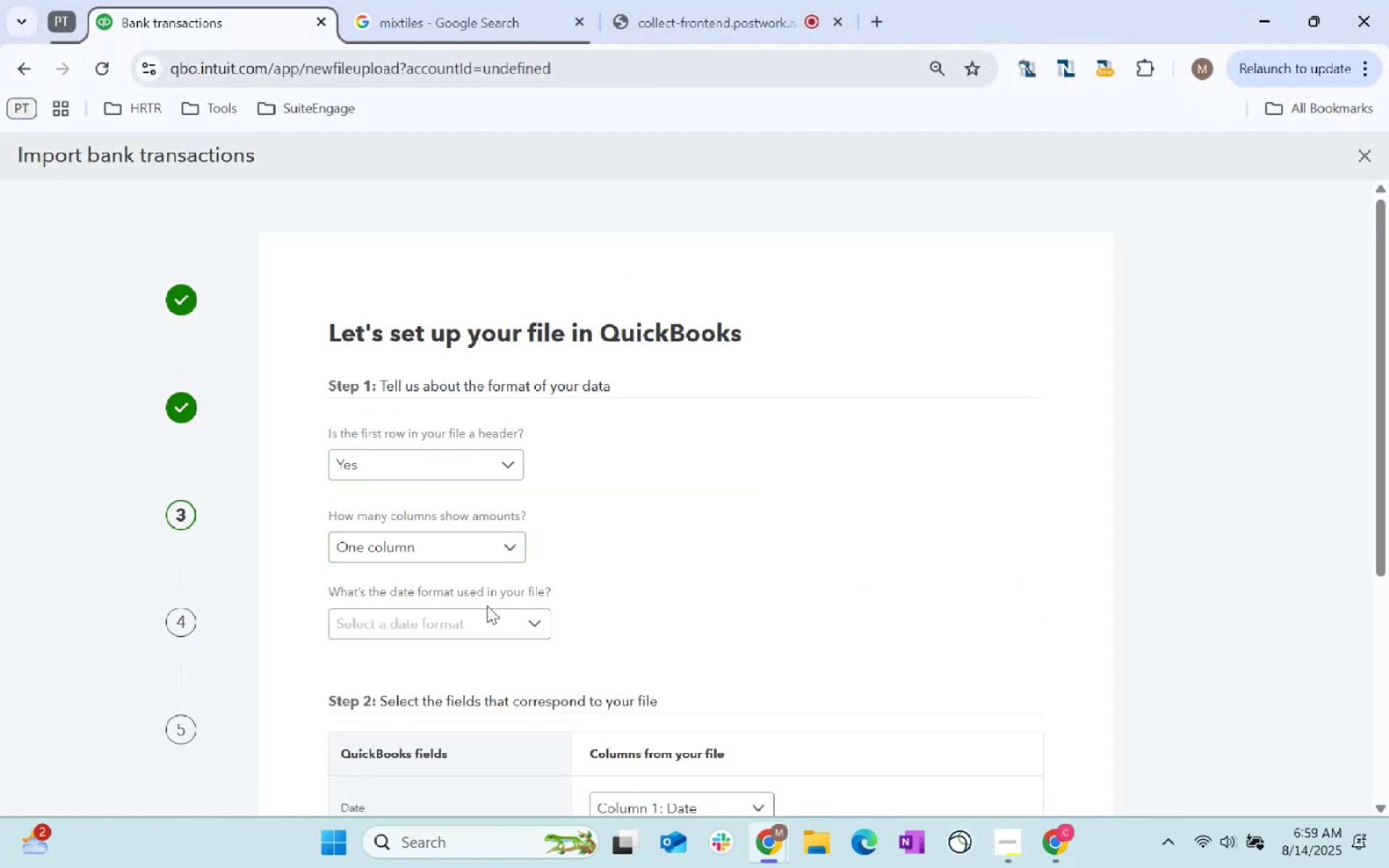 
double_click([487, 630])
 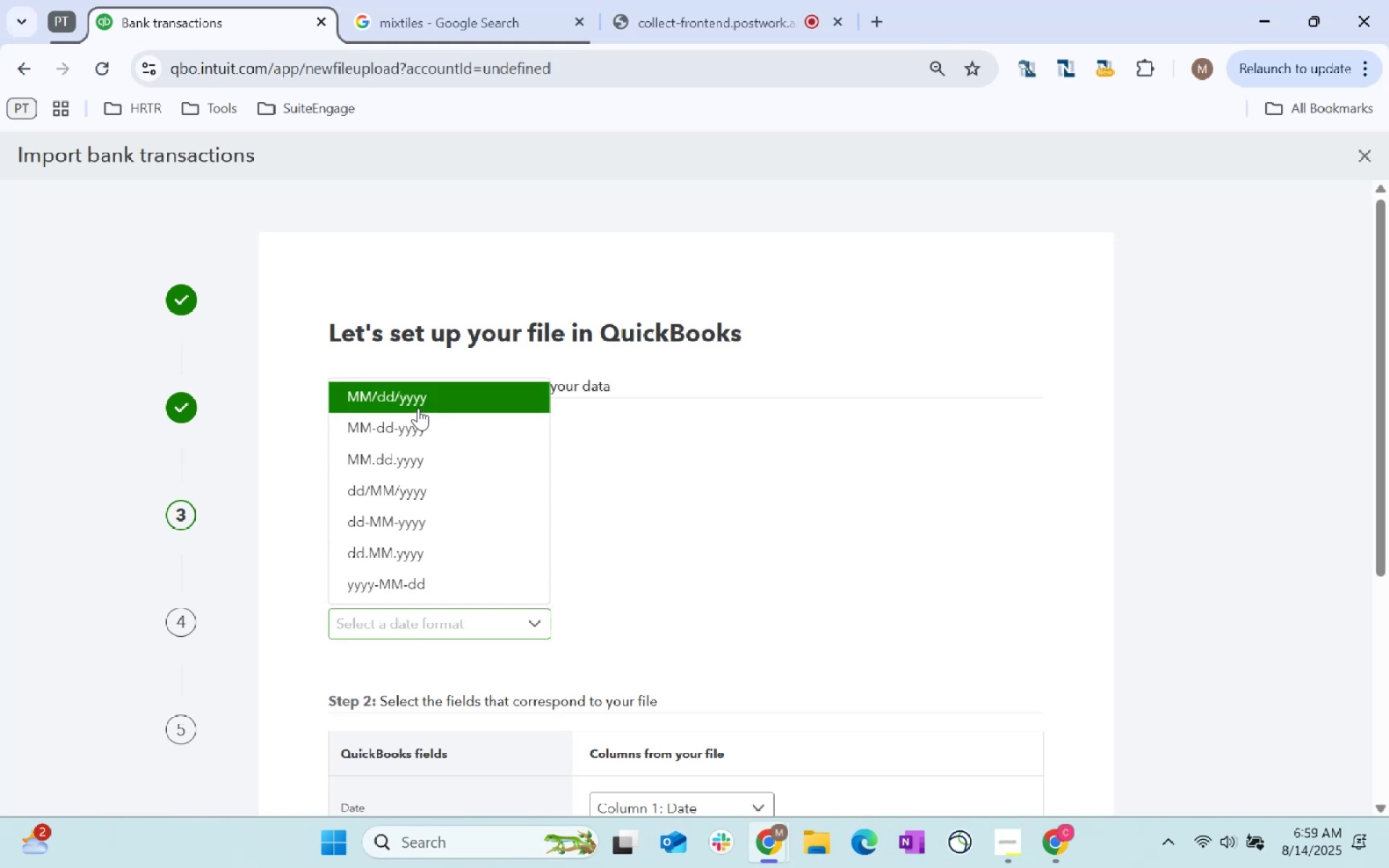 
double_click([920, 533])
 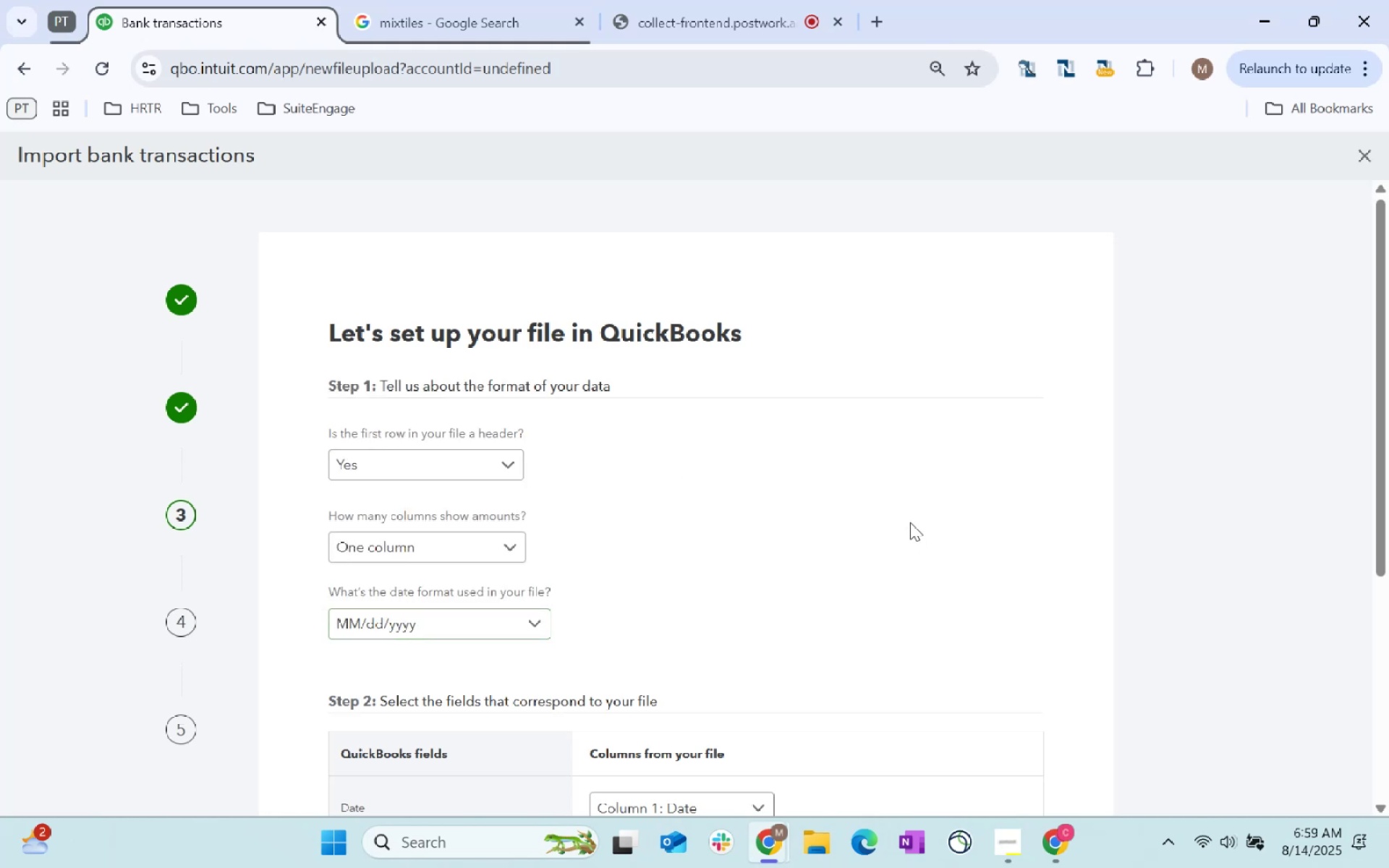 
scroll: coordinate [982, 699], scroll_direction: down, amount: 31.0
 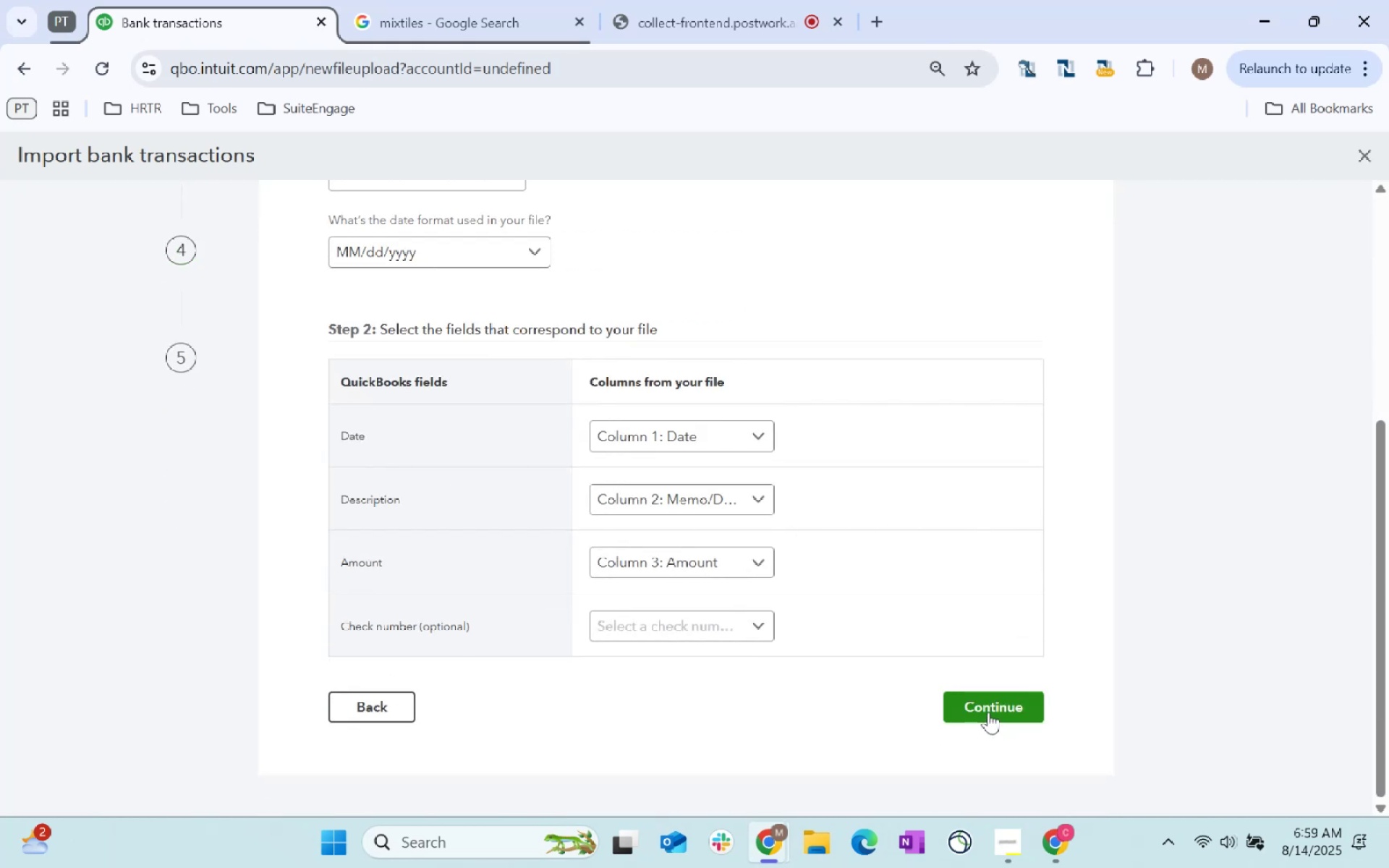 
left_click([988, 712])
 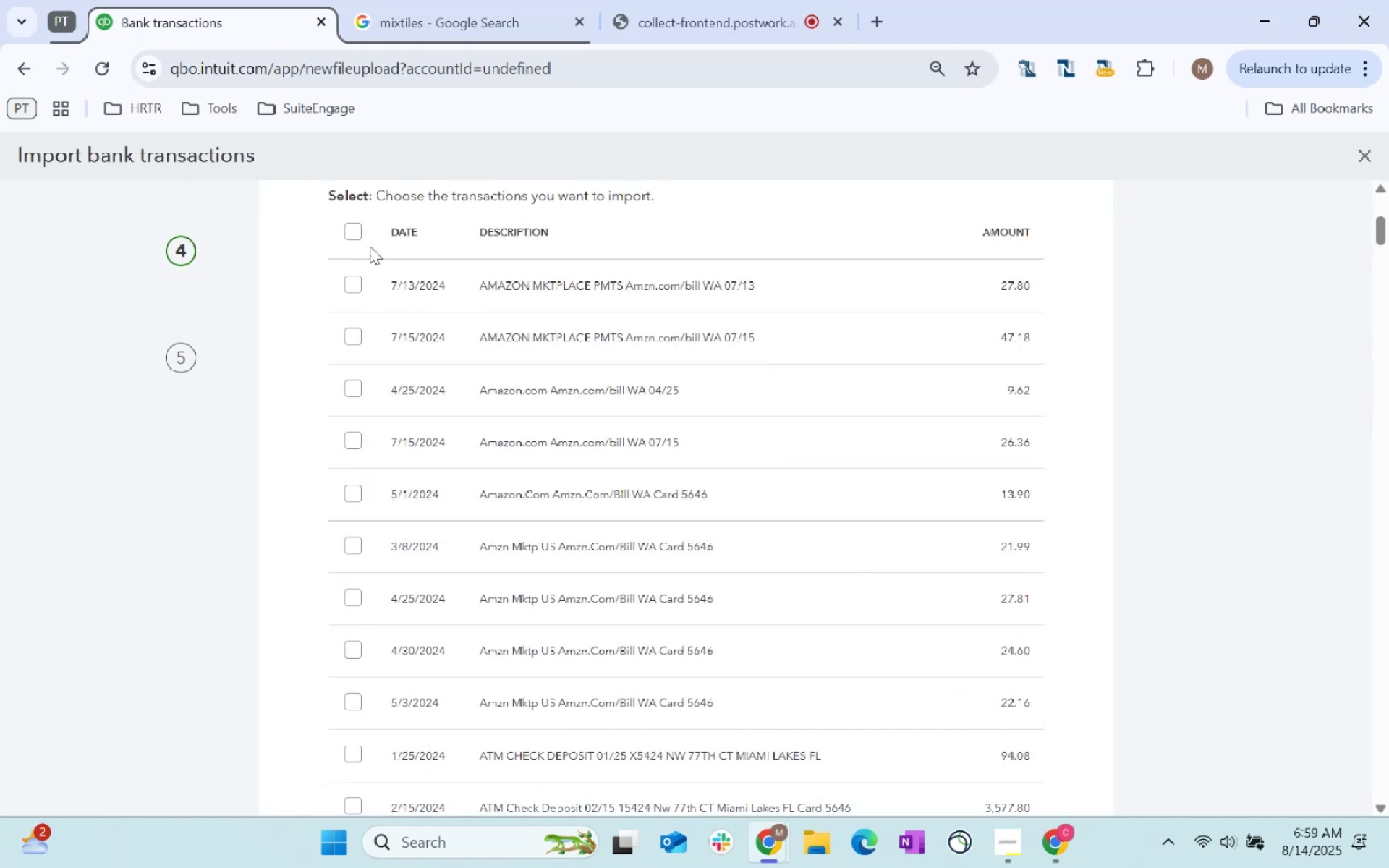 
left_click([351, 231])
 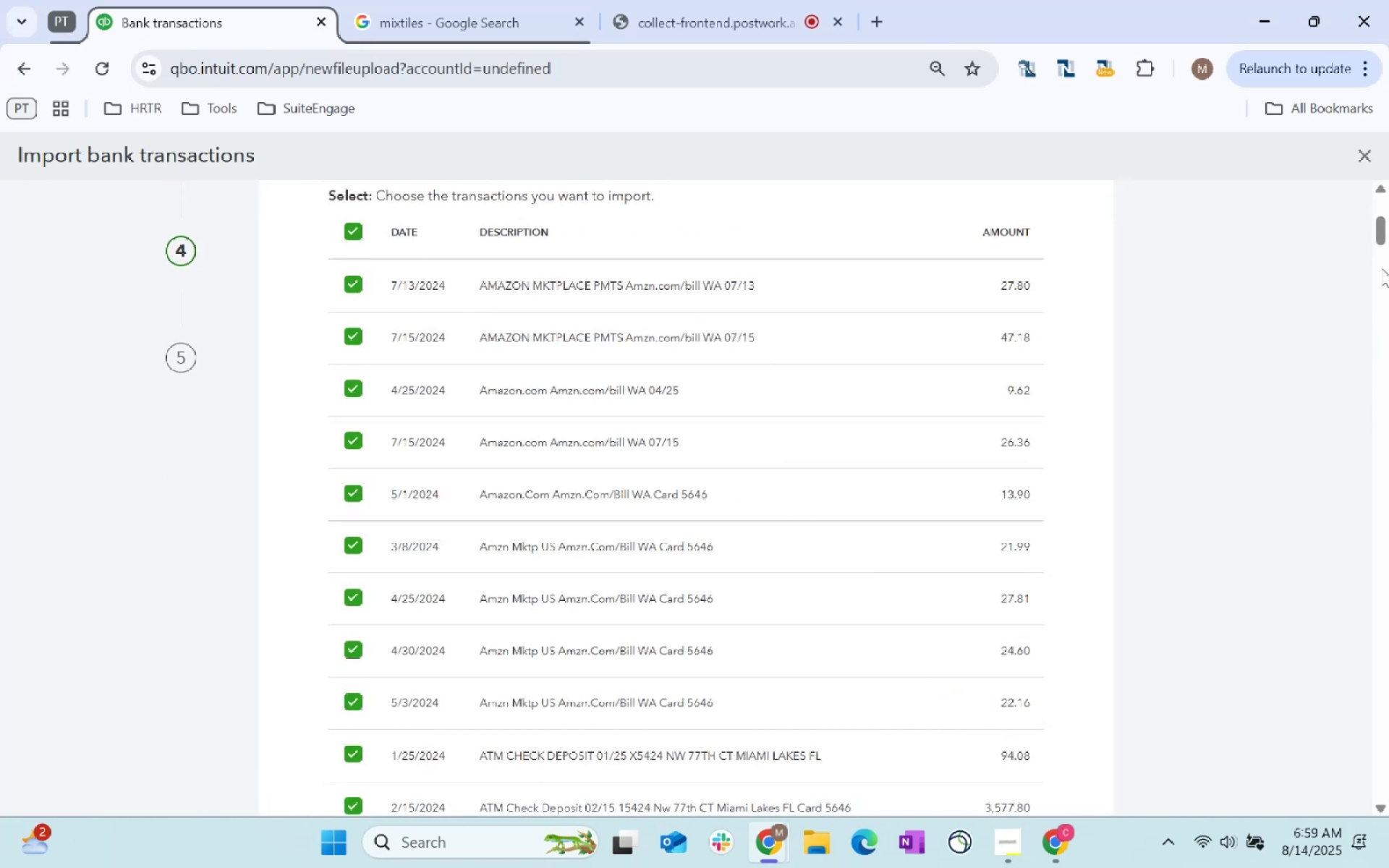 
left_click_drag(start_coordinate=[1380, 227], to_coordinate=[1388, 867])
 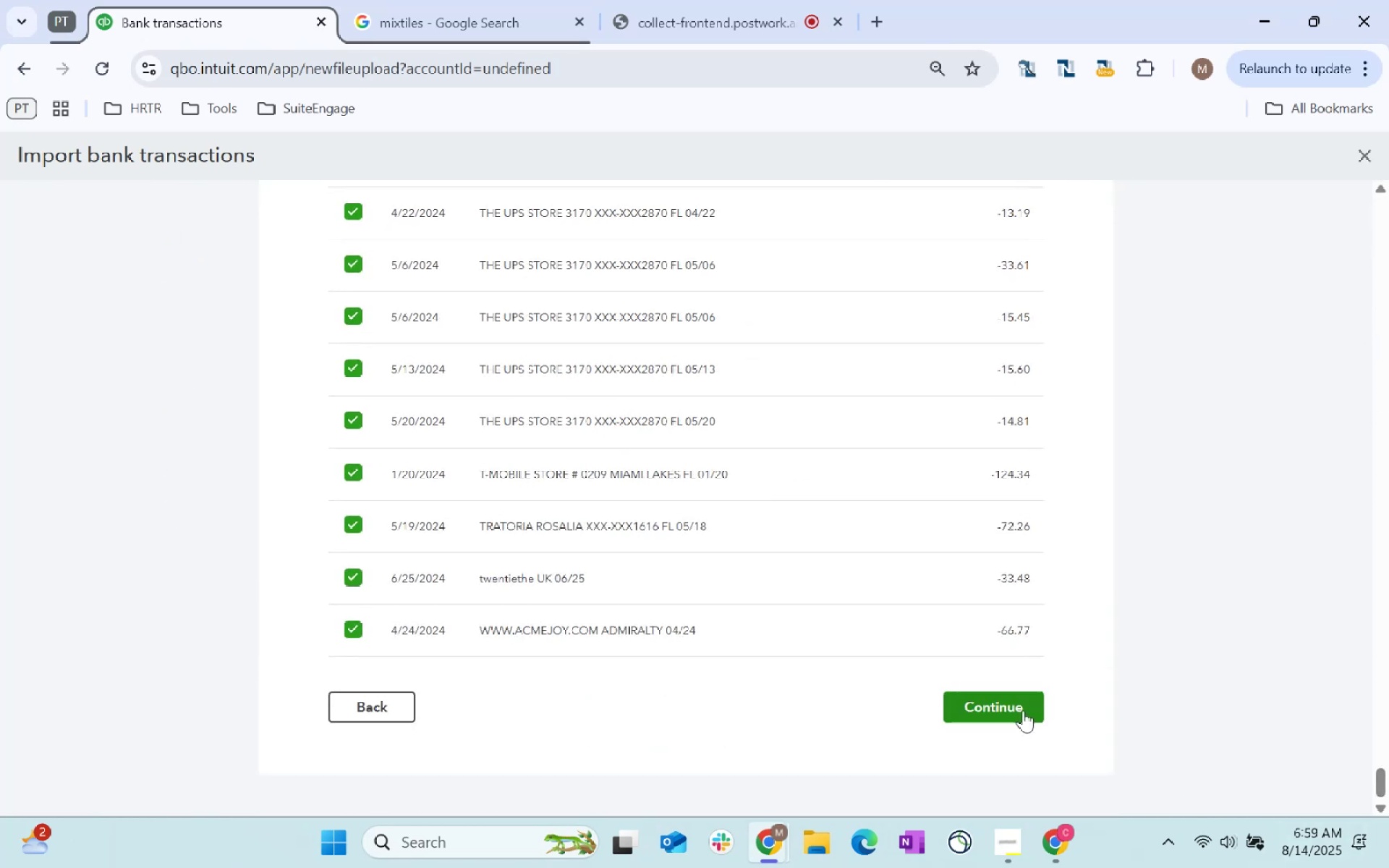 
left_click([1015, 705])
 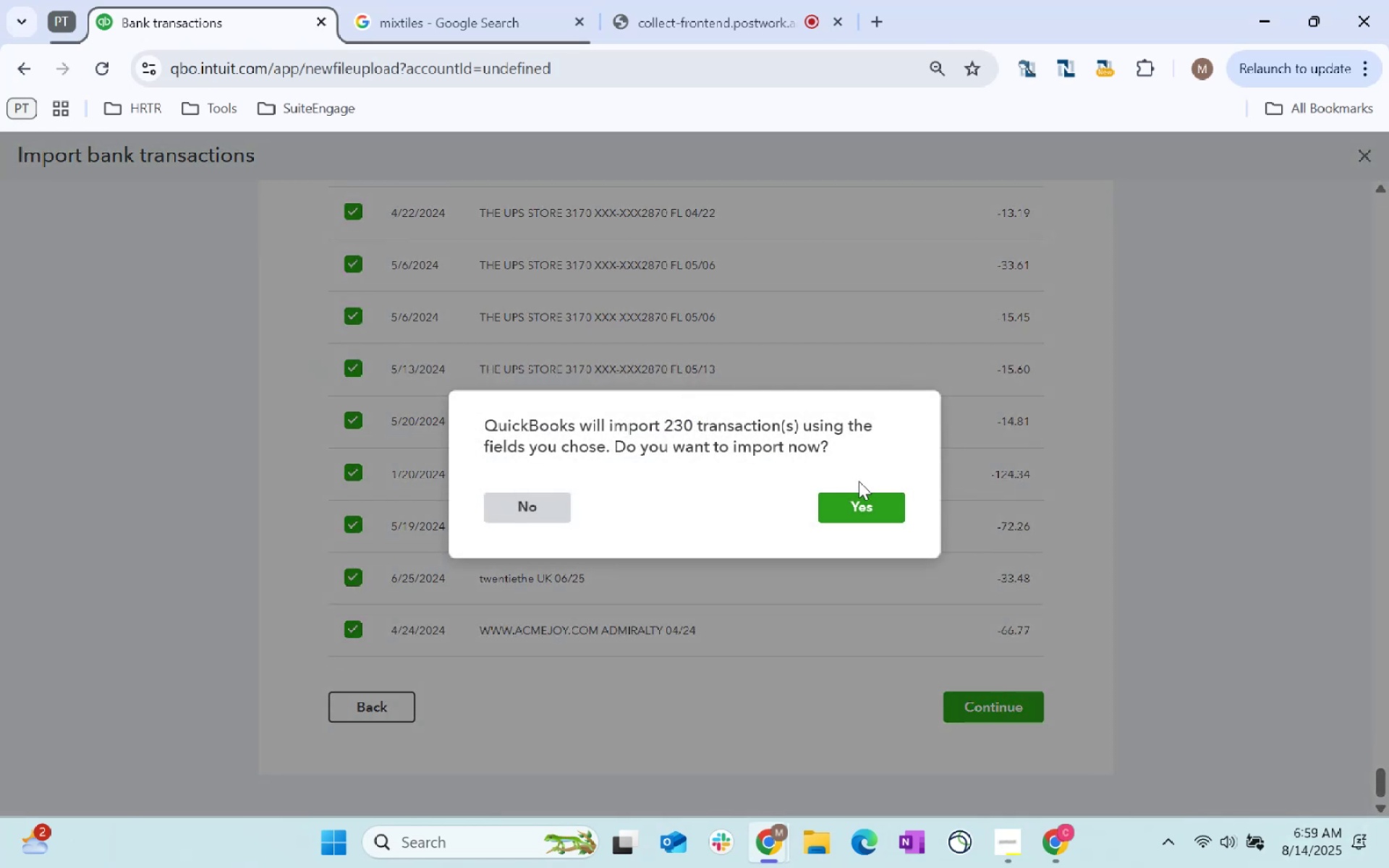 
left_click([859, 500])
 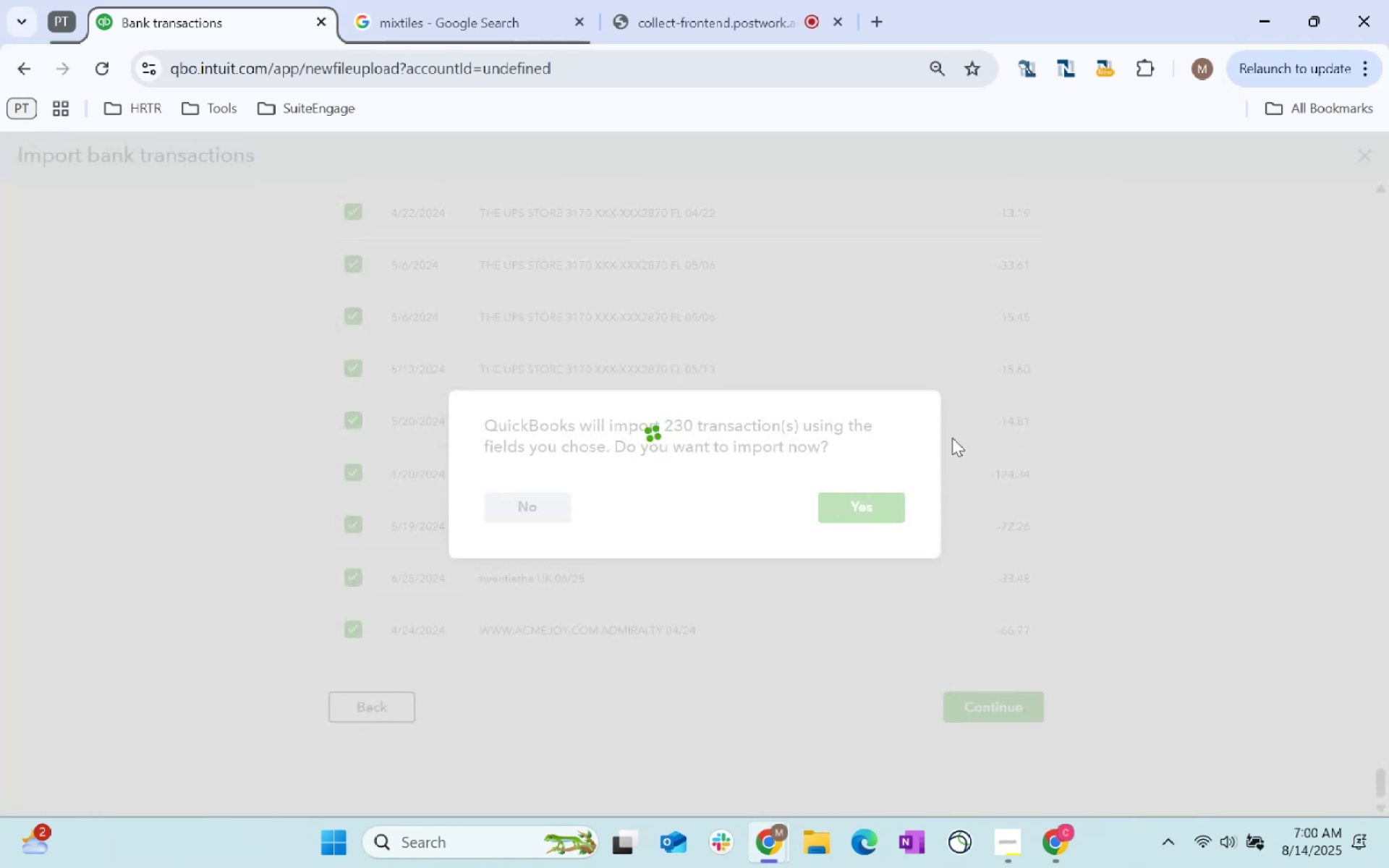 
key(Alt+AltLeft)
 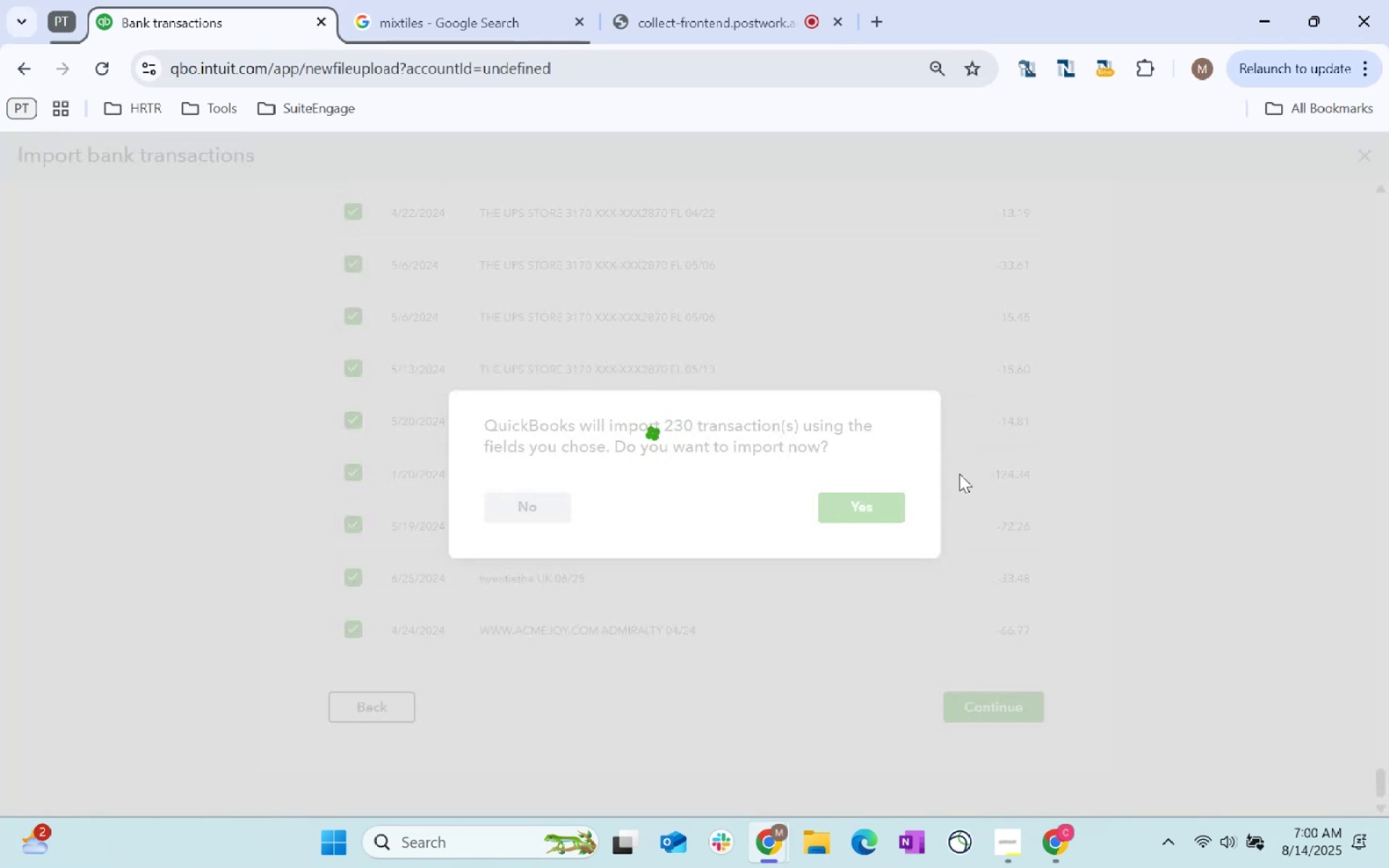 
key(Alt+Tab)
 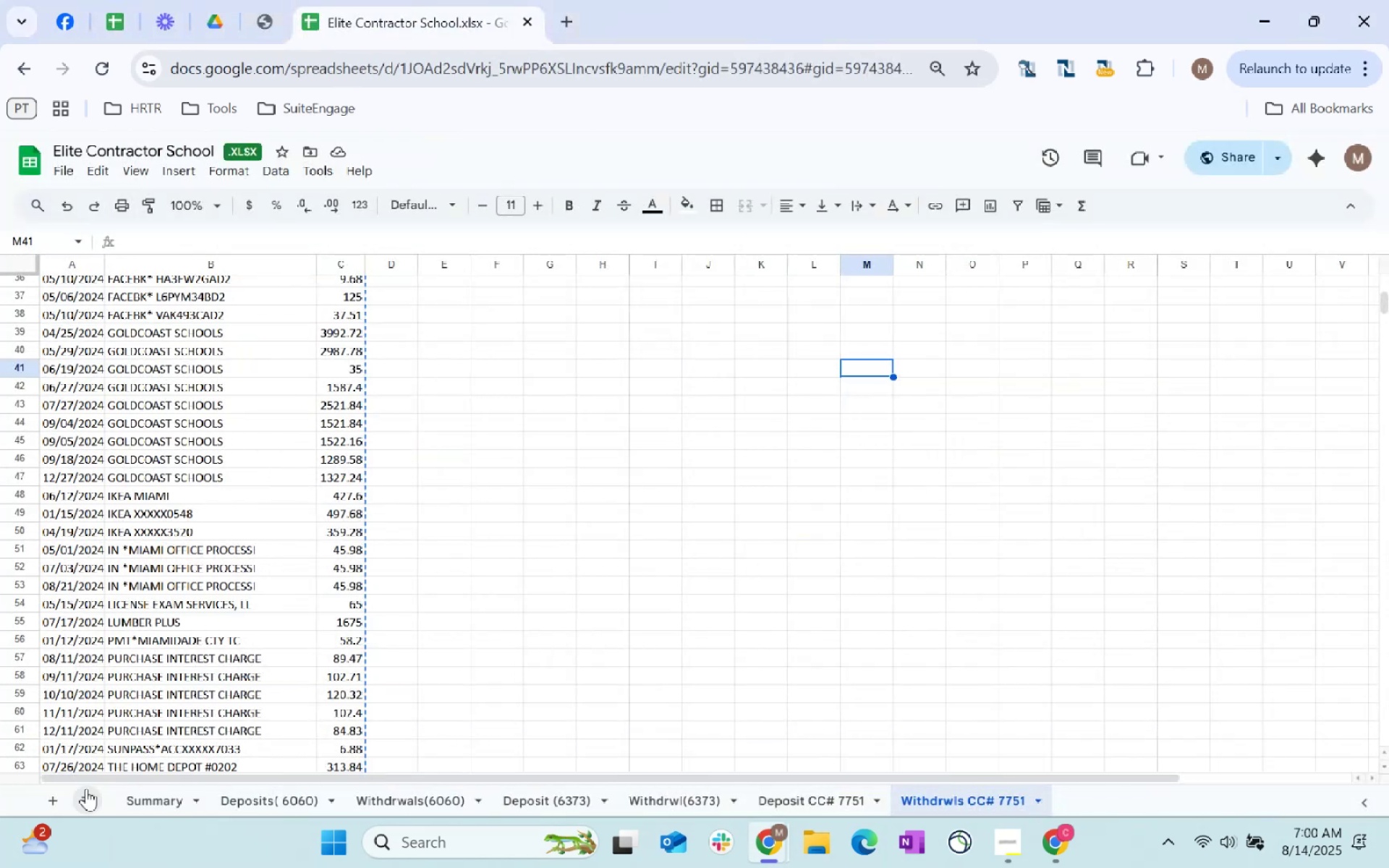 
left_click([132, 796])
 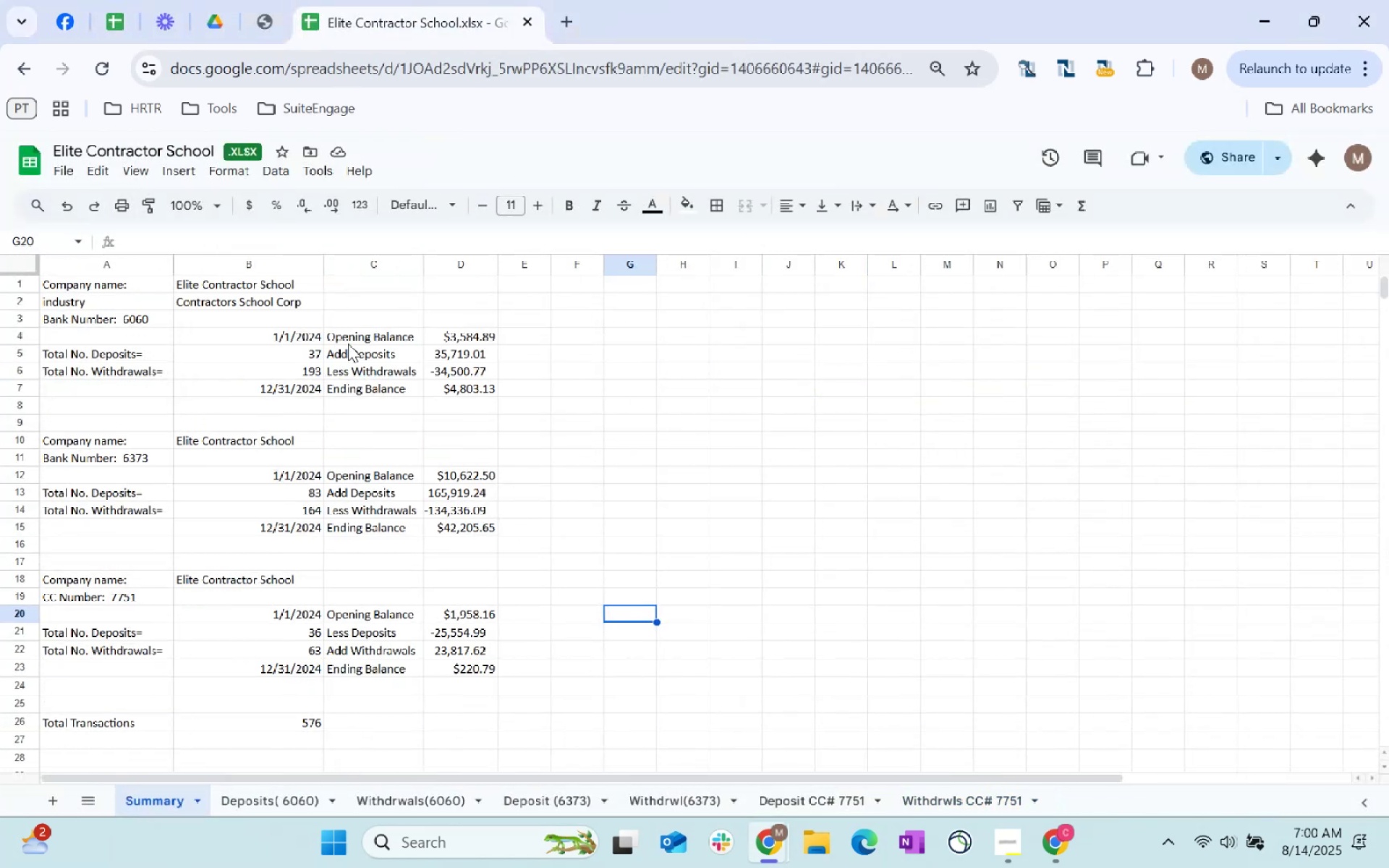 
left_click_drag(start_coordinate=[315, 352], to_coordinate=[310, 373])
 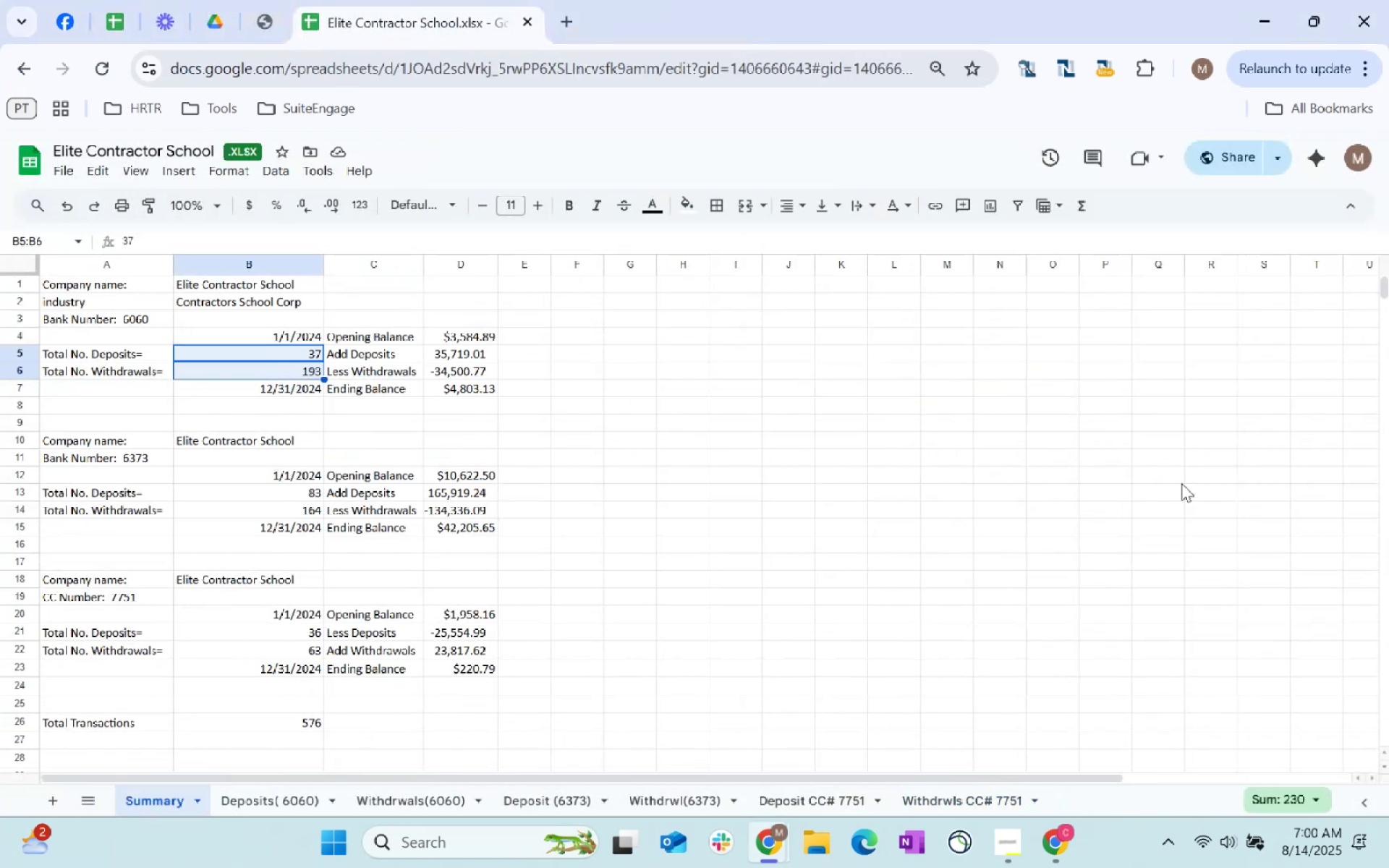 
key(Alt+AltLeft)
 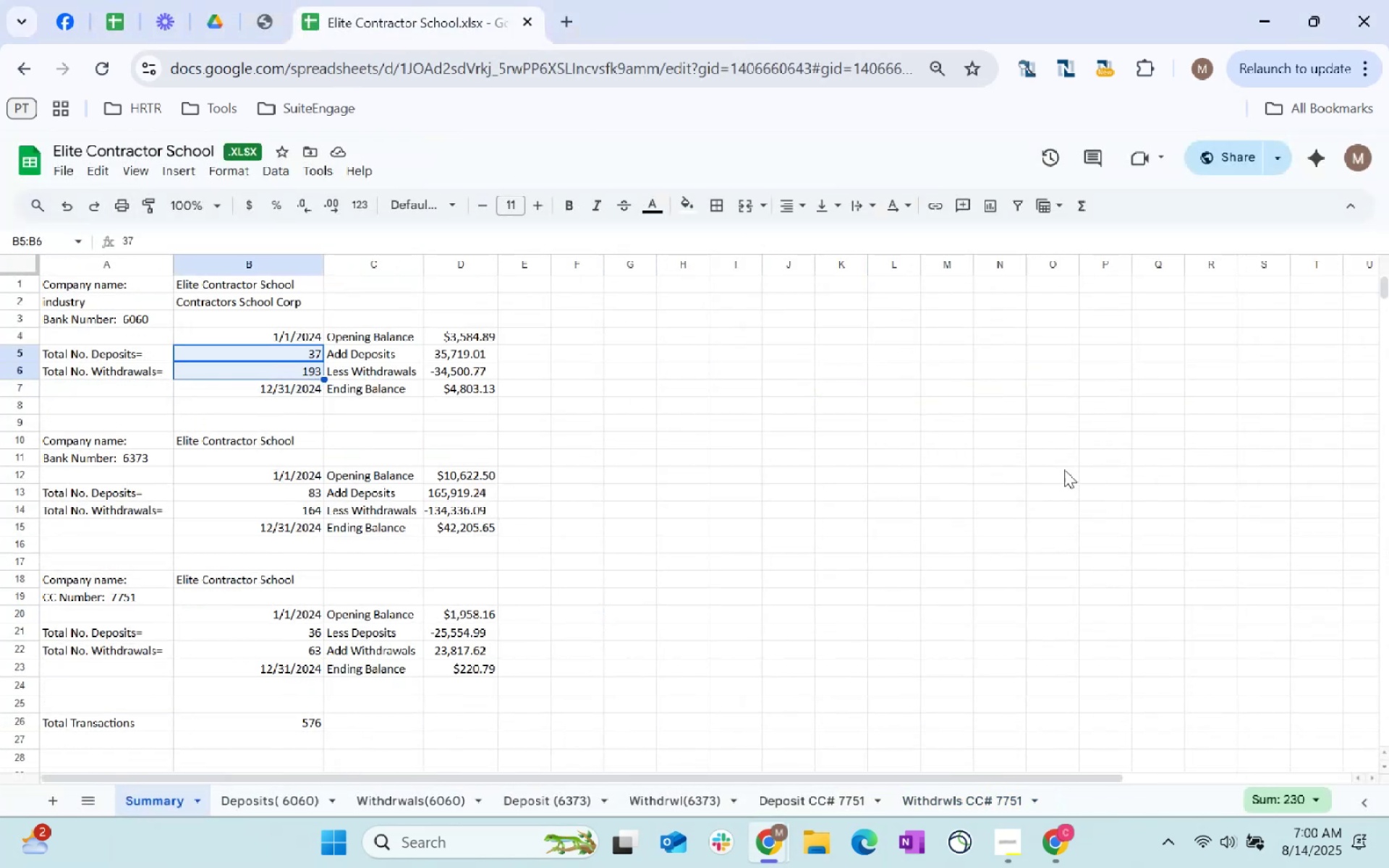 
key(Alt+Tab)
 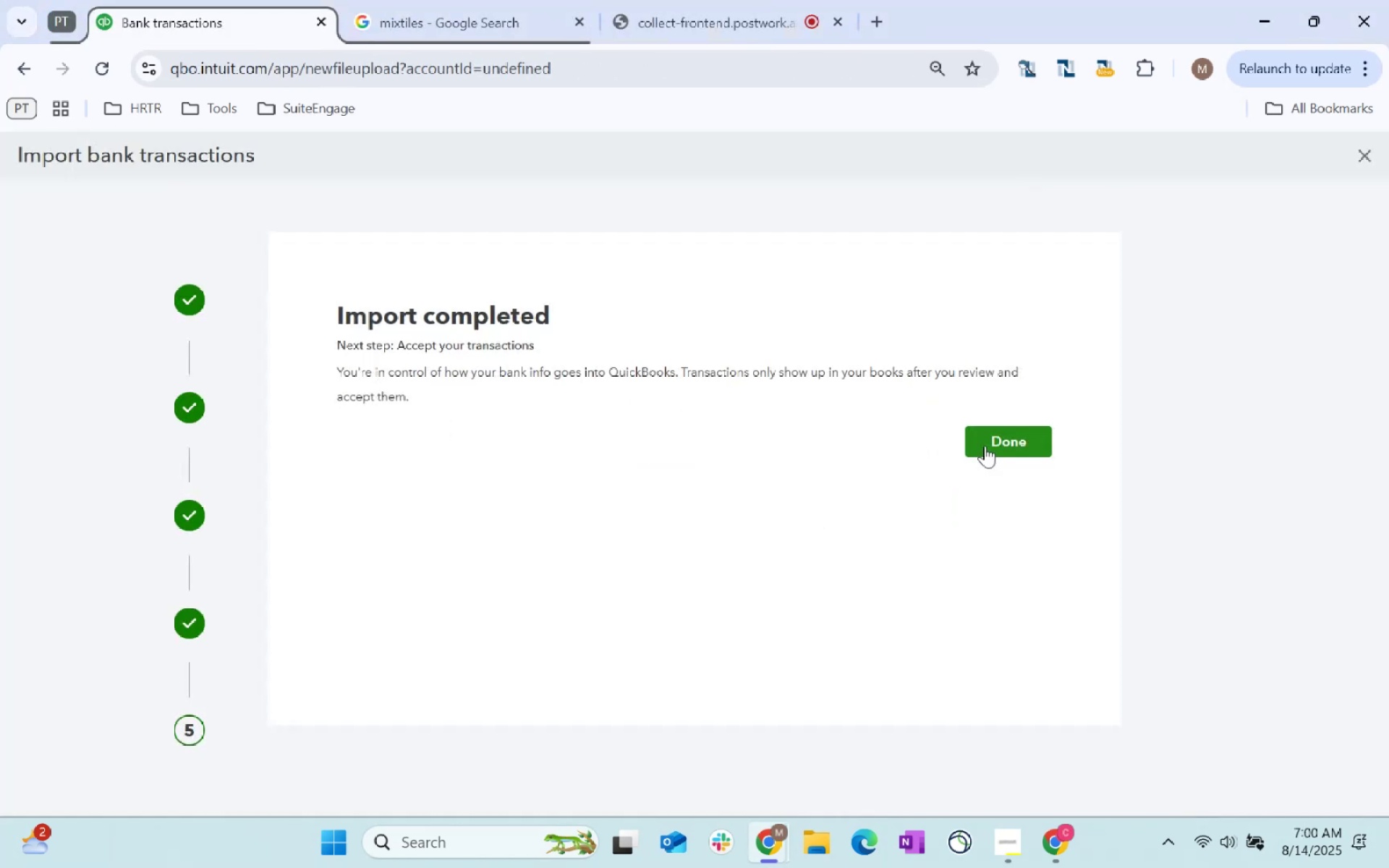 
left_click([985, 446])
 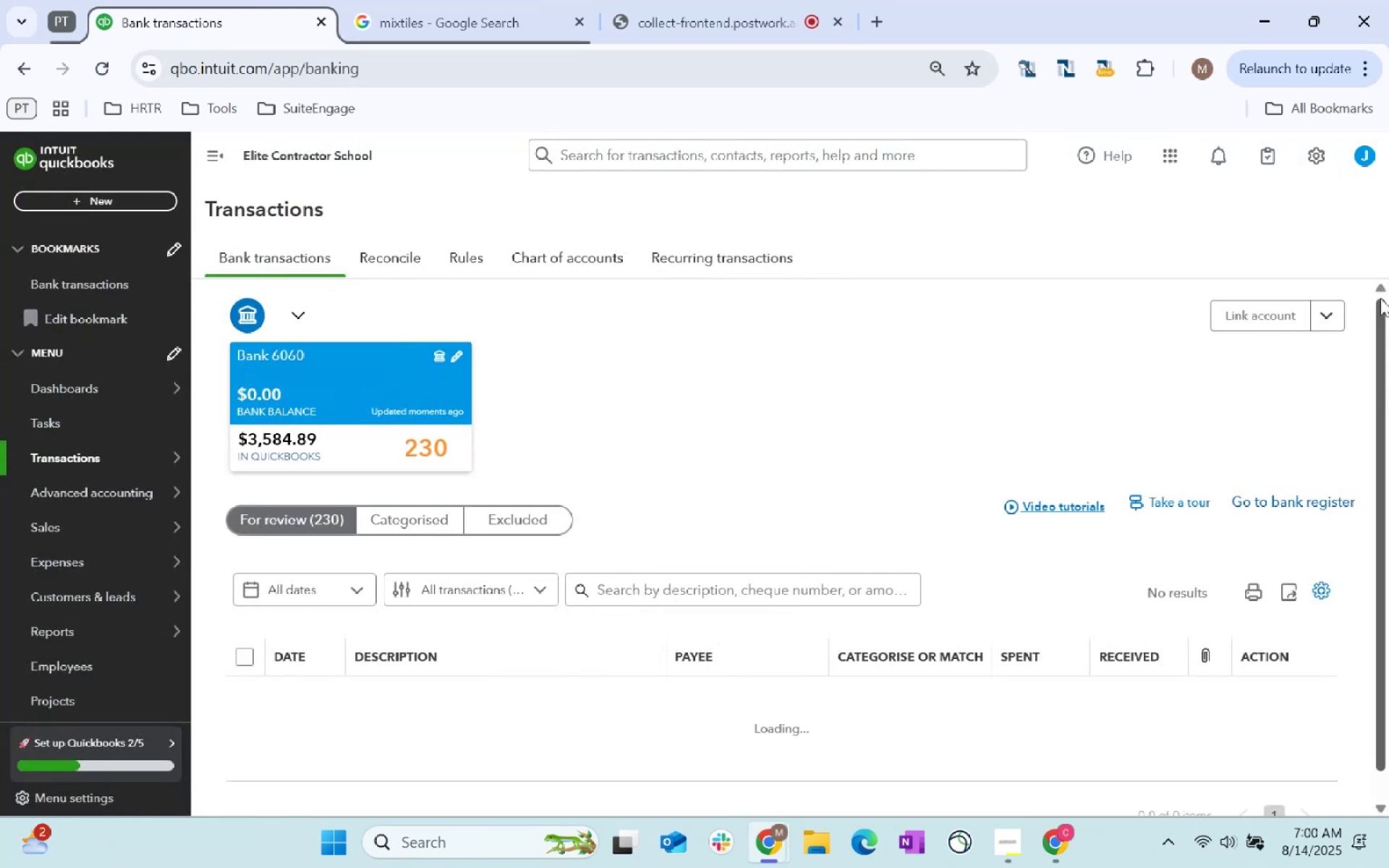 
left_click([1320, 307])
 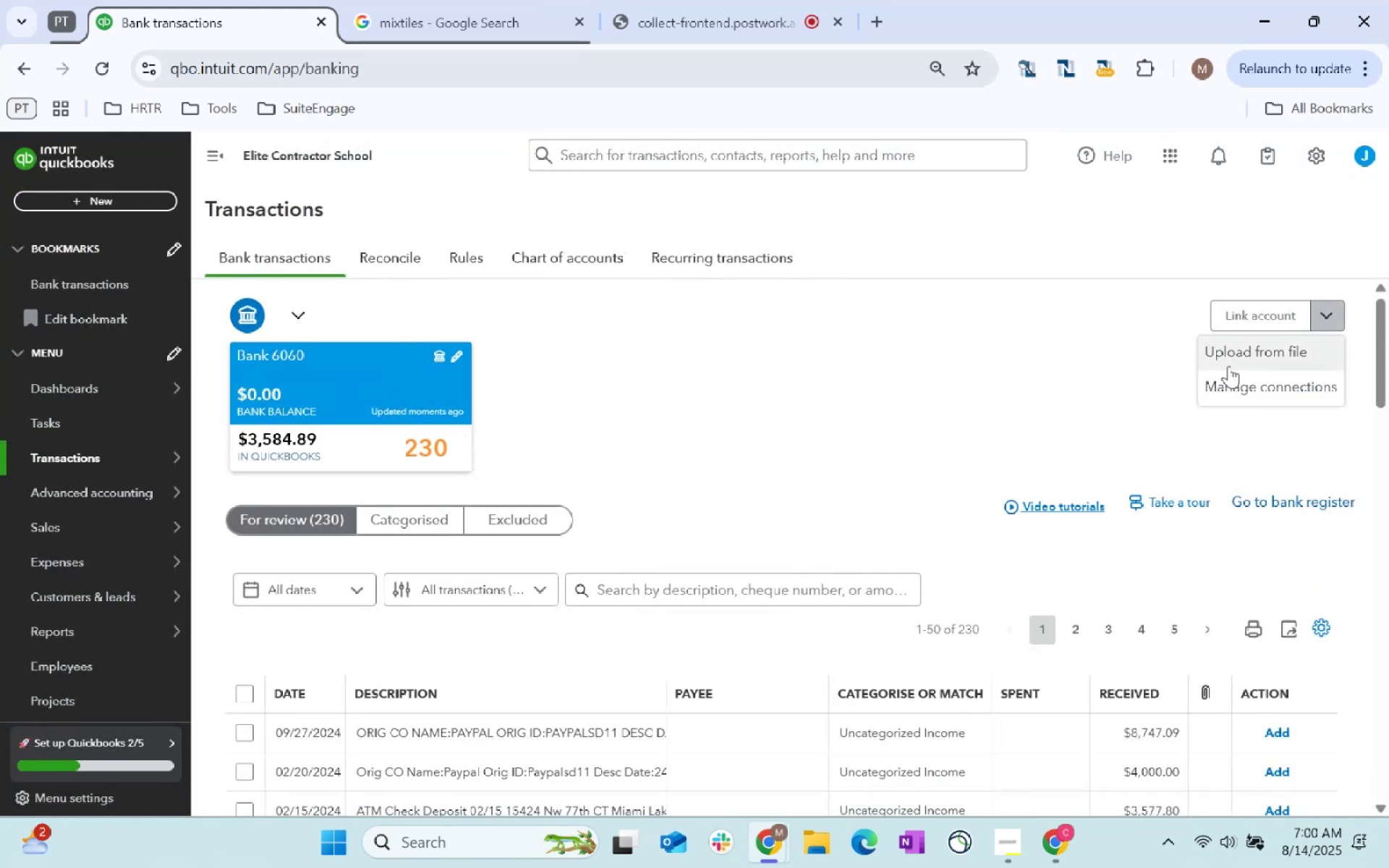 
left_click([1237, 352])
 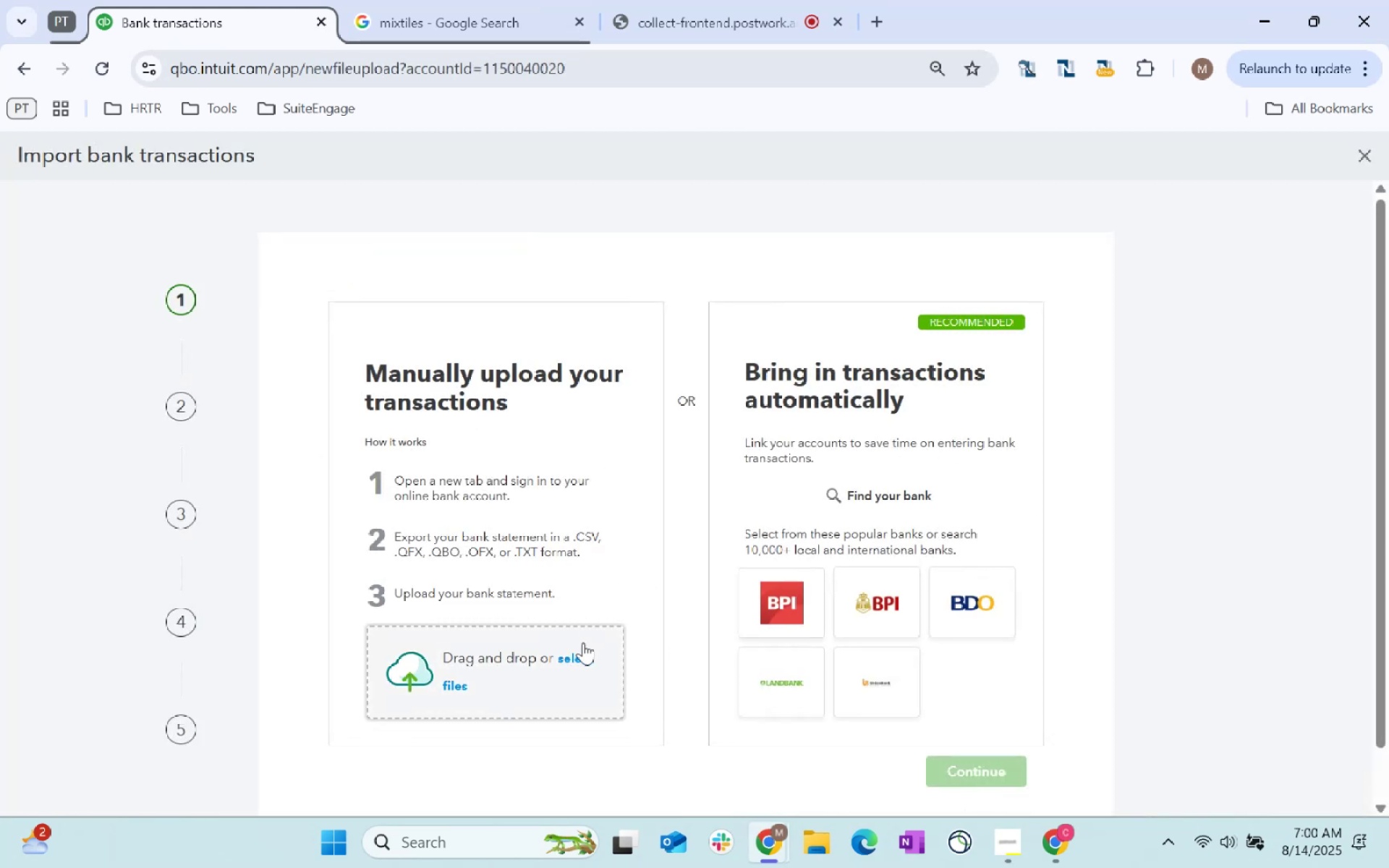 
left_click([580, 655])
 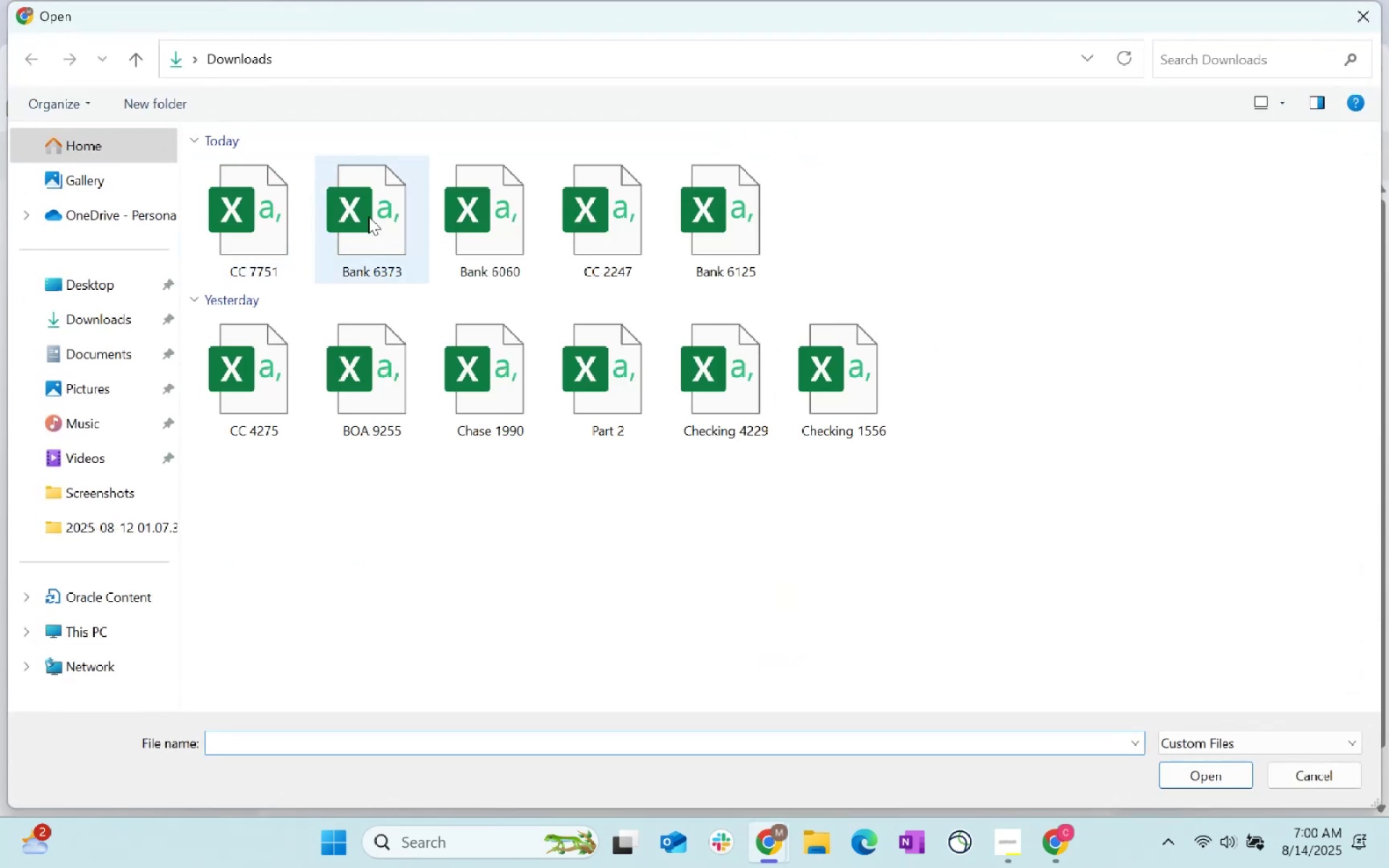 
left_click([392, 208])
 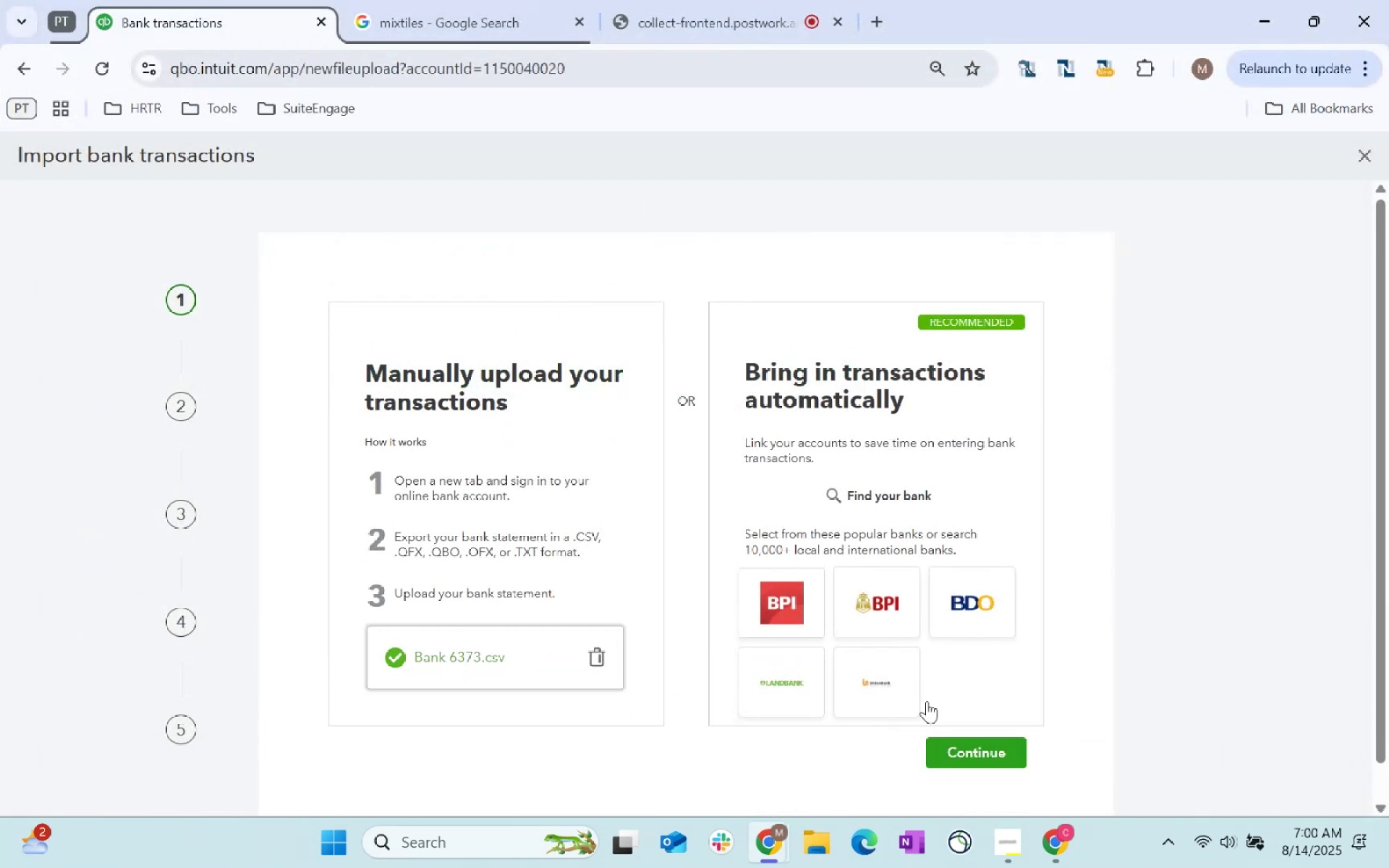 
left_click([1000, 747])
 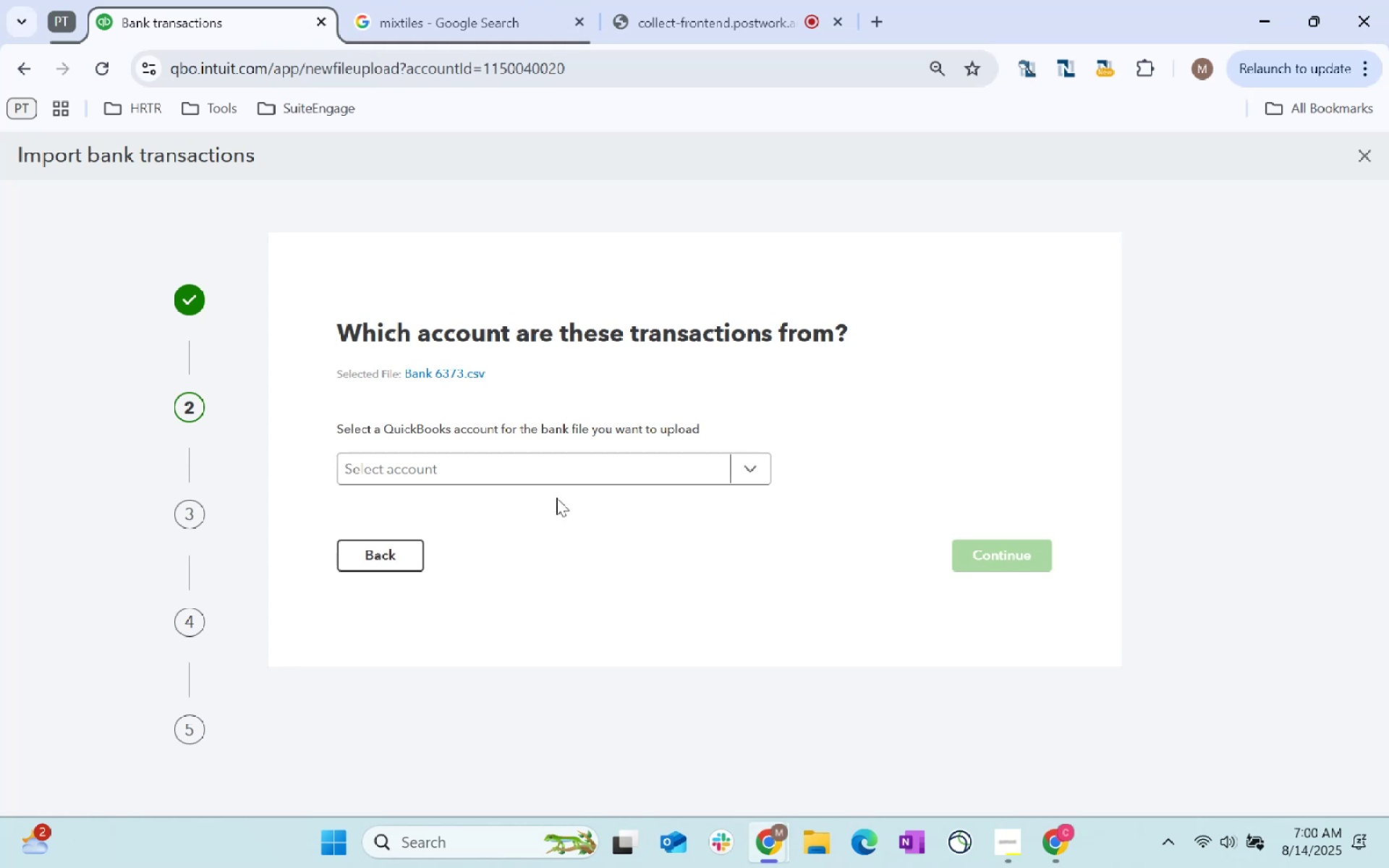 
left_click([536, 481])
 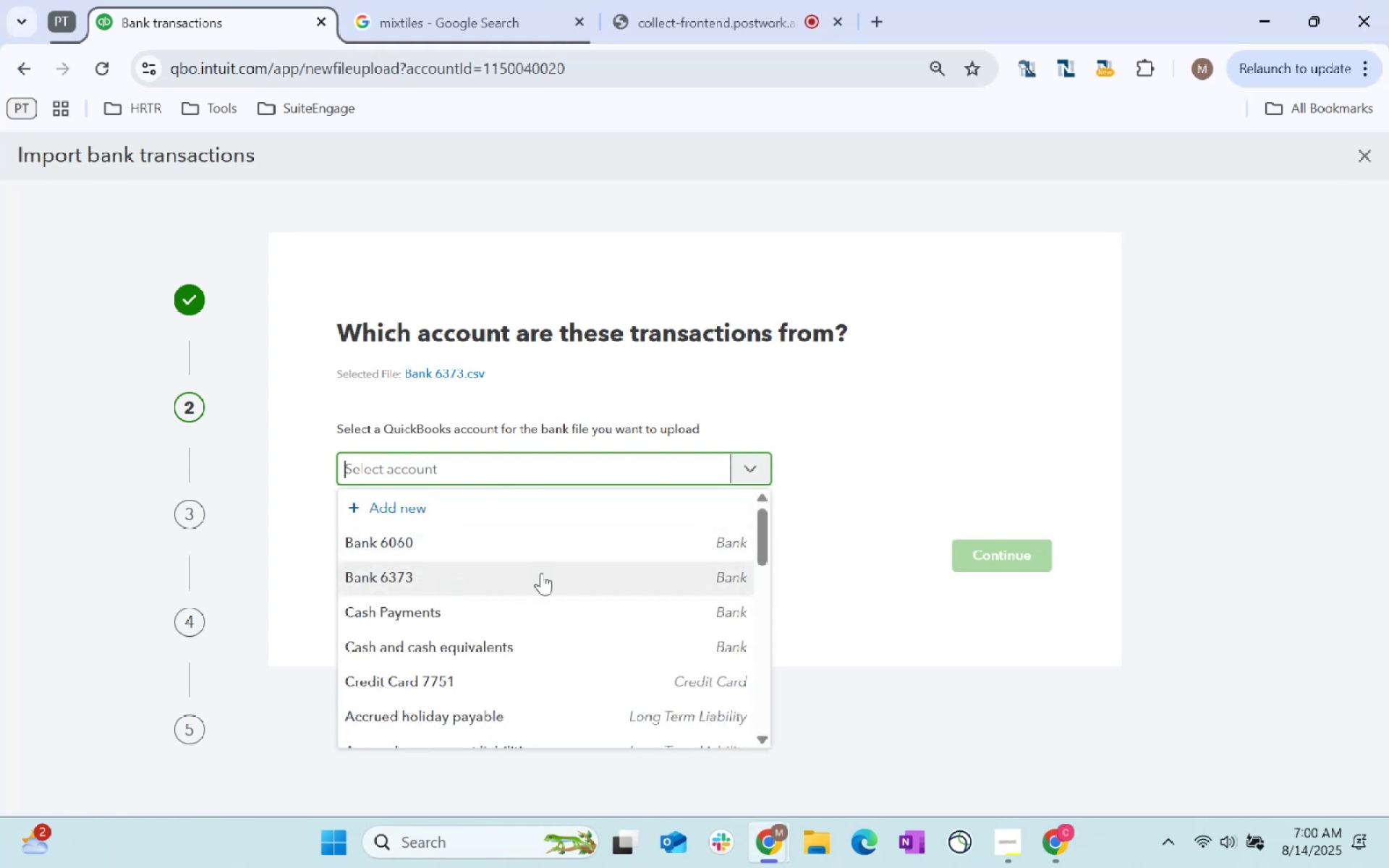 
left_click([541, 573])
 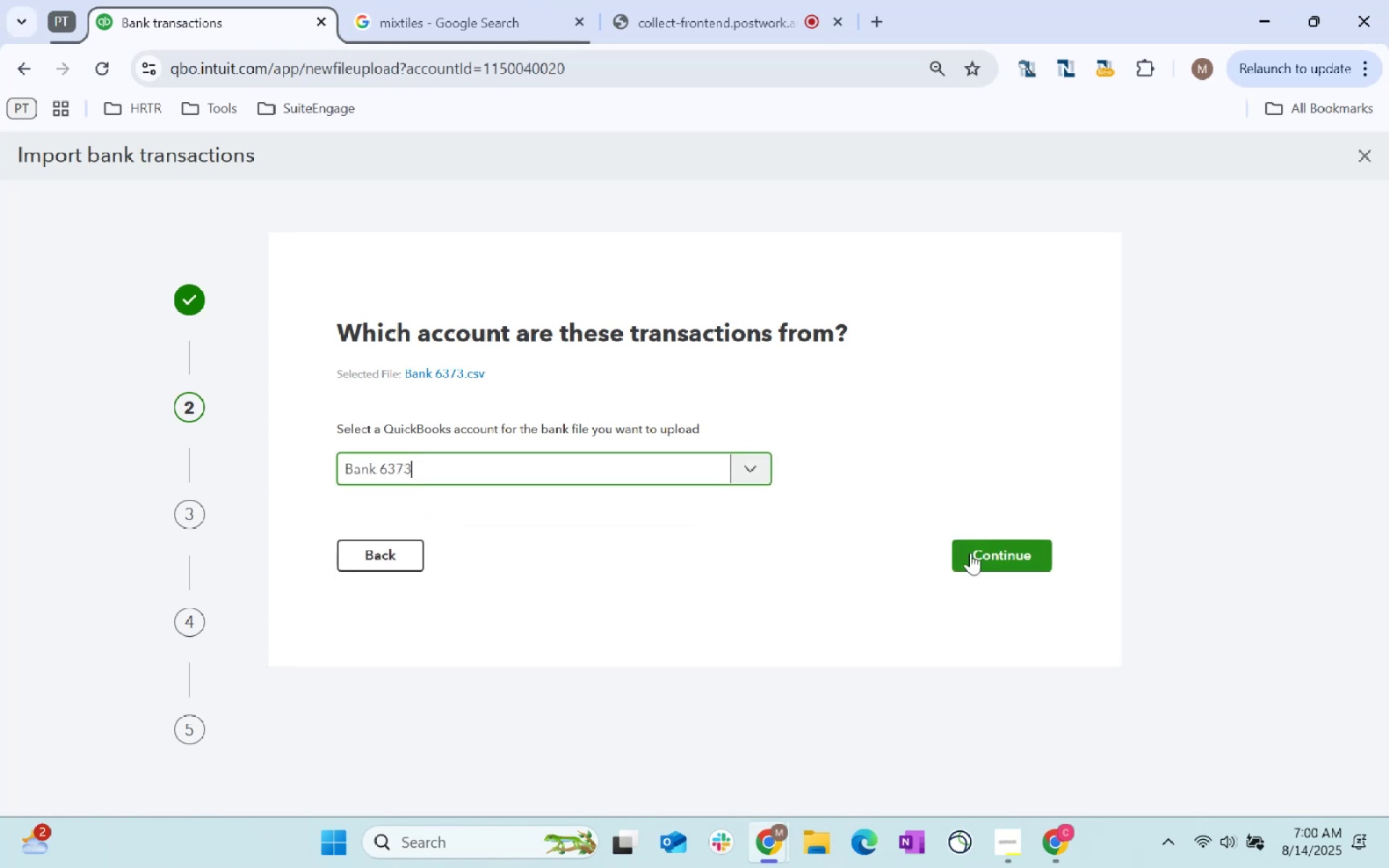 
left_click([977, 550])
 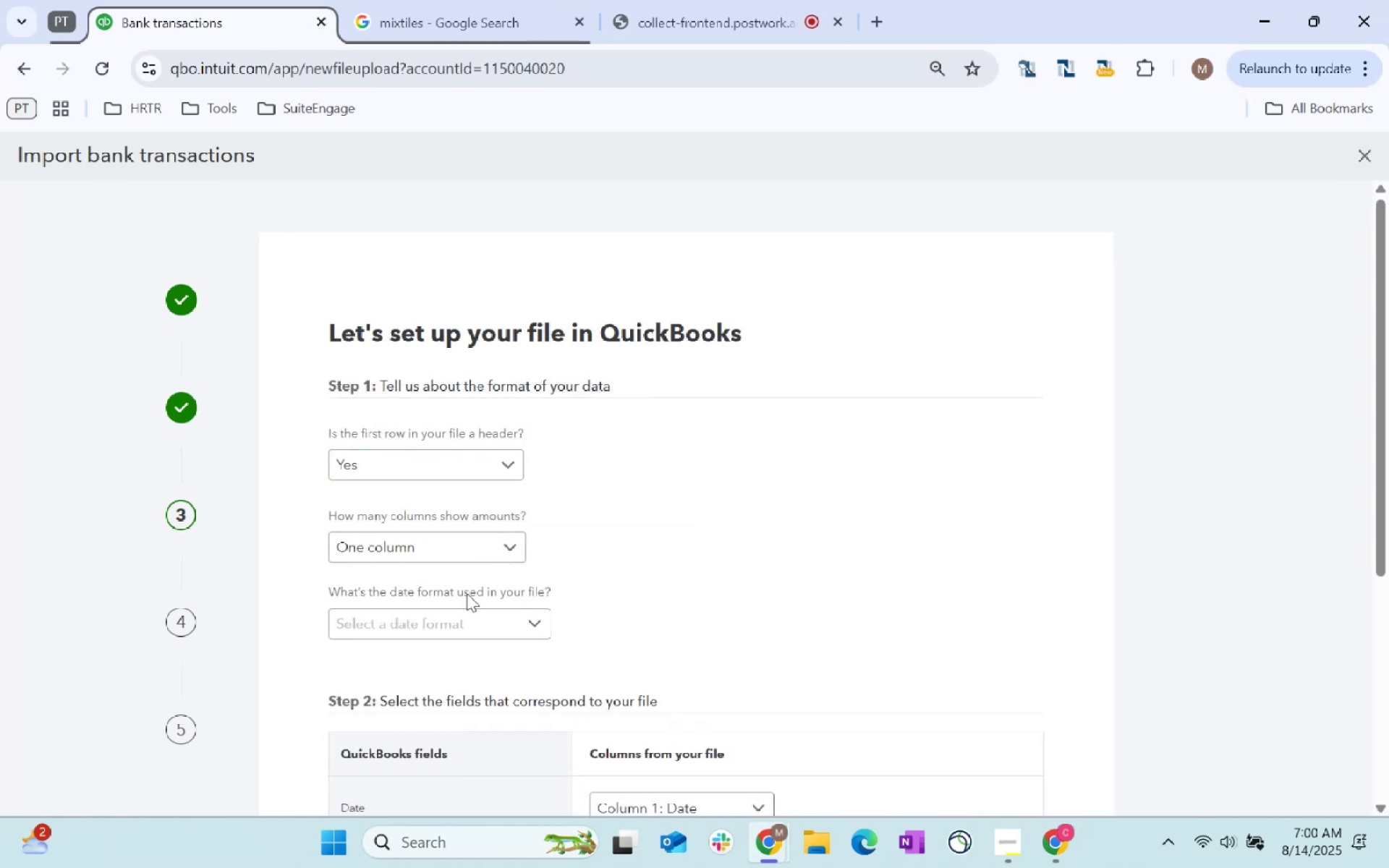 
left_click_drag(start_coordinate=[494, 611], to_coordinate=[498, 613])
 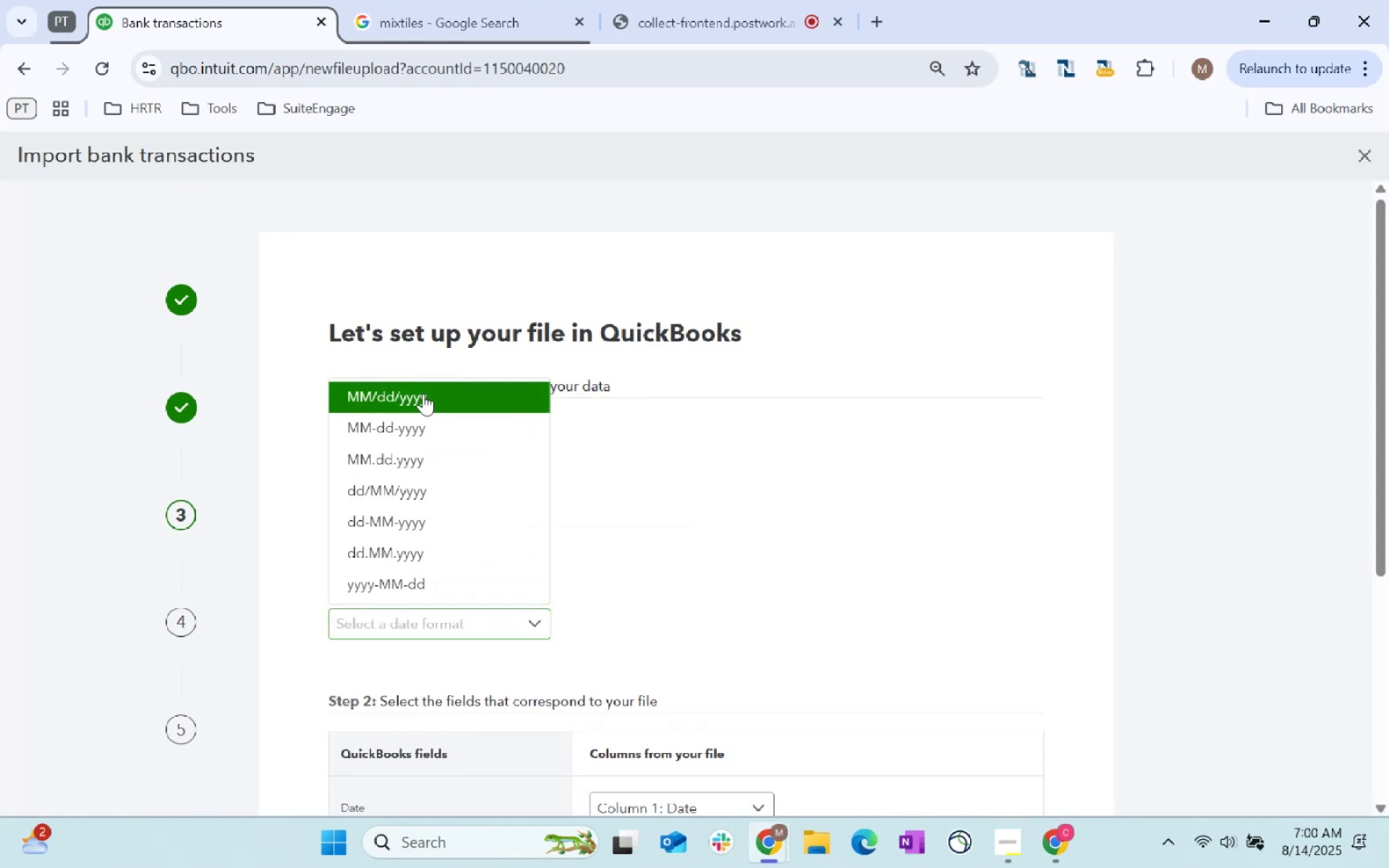 
double_click([778, 471])
 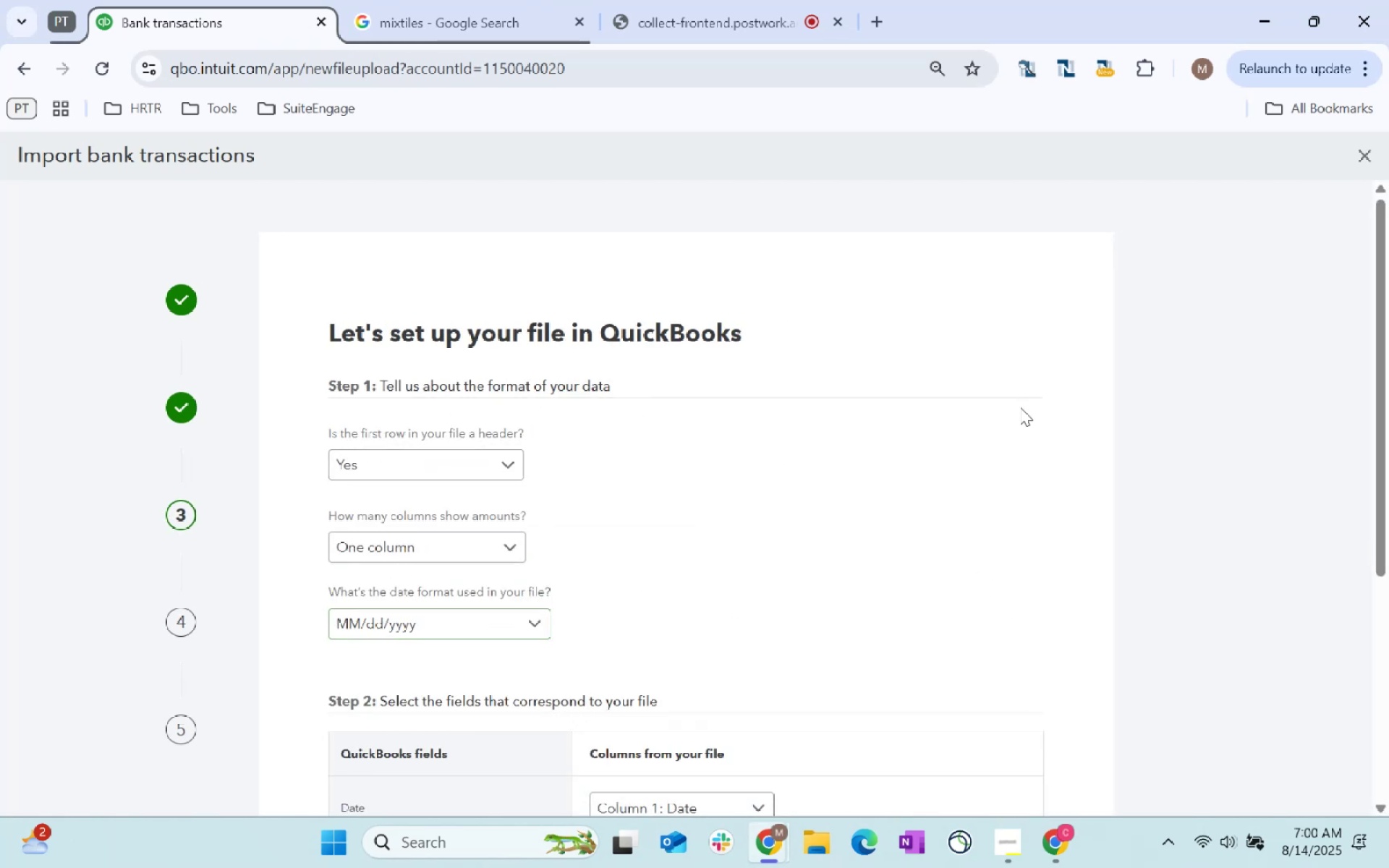 
scroll: coordinate [1016, 736], scroll_direction: down, amount: 18.0
 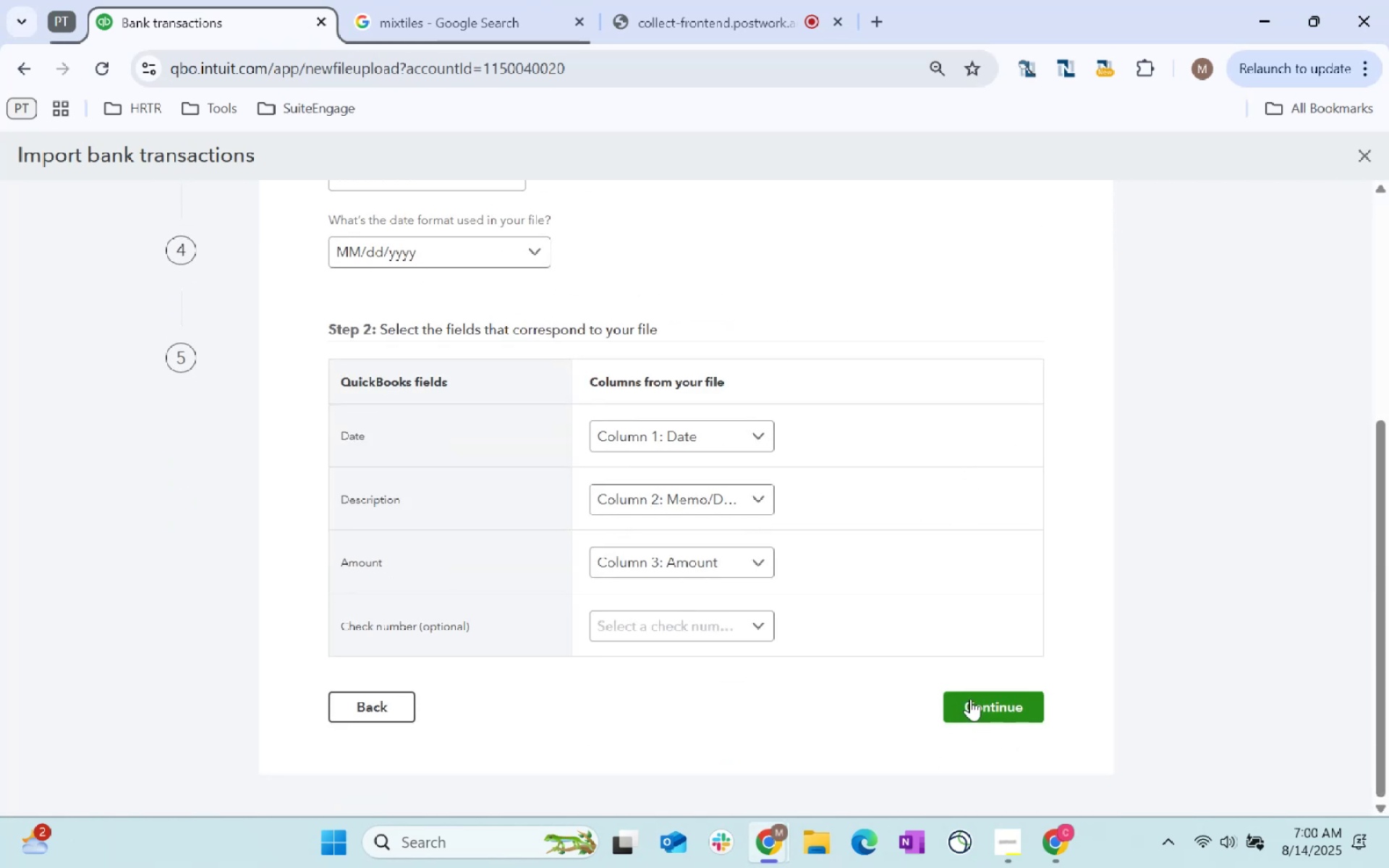 
left_click([975, 699])
 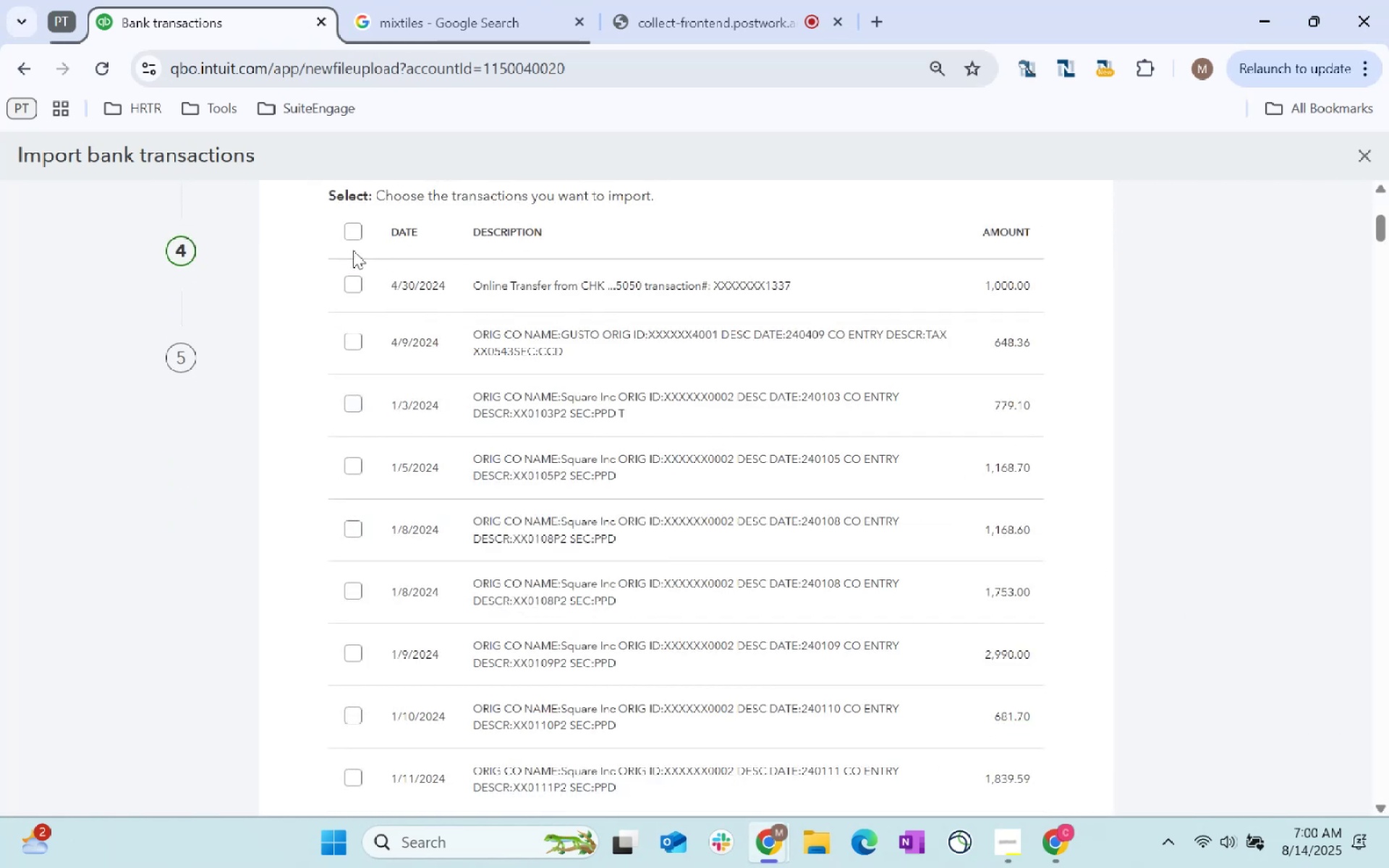 
left_click([357, 229])
 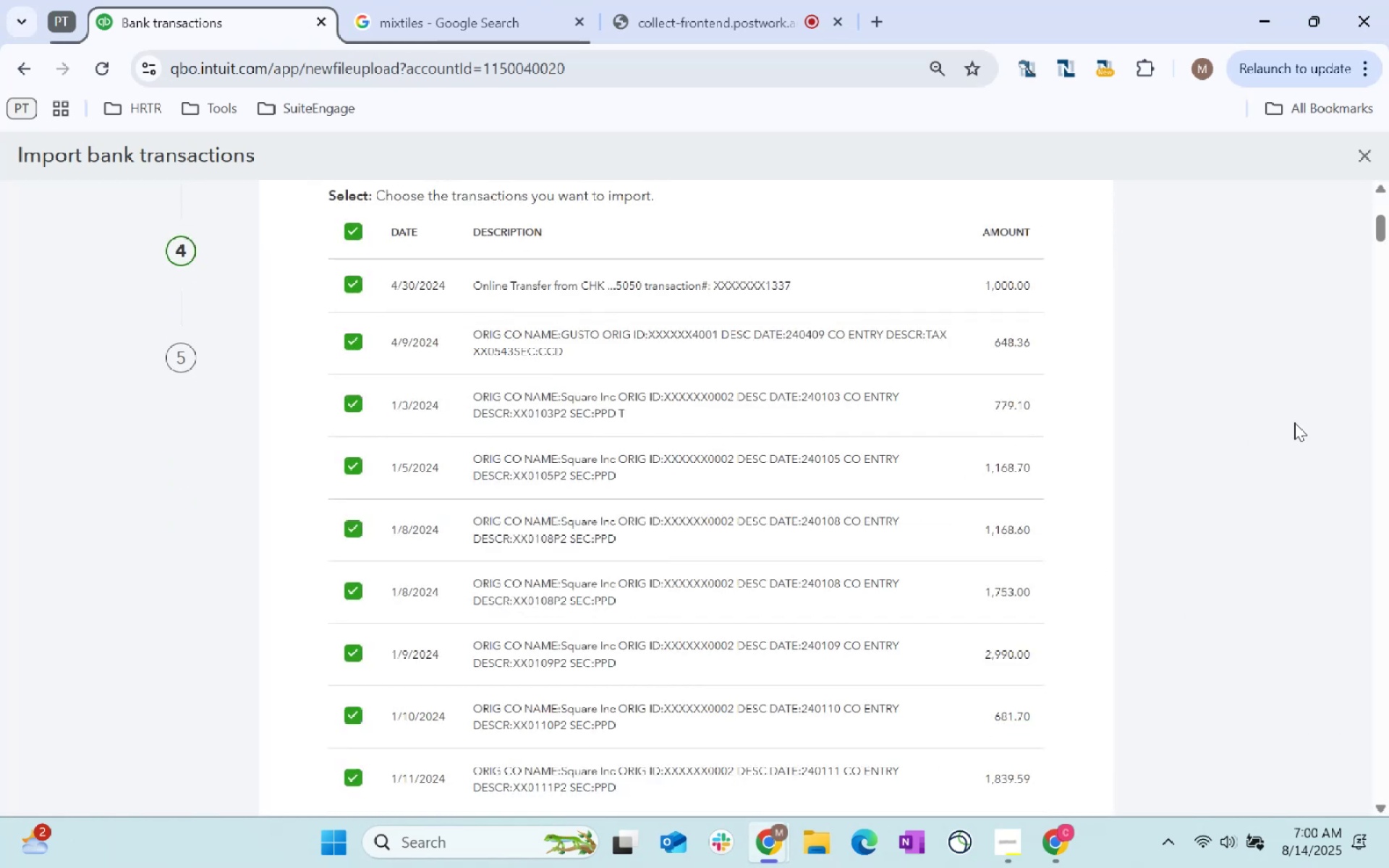 
scroll: coordinate [1286, 437], scroll_direction: down, amount: 24.0
 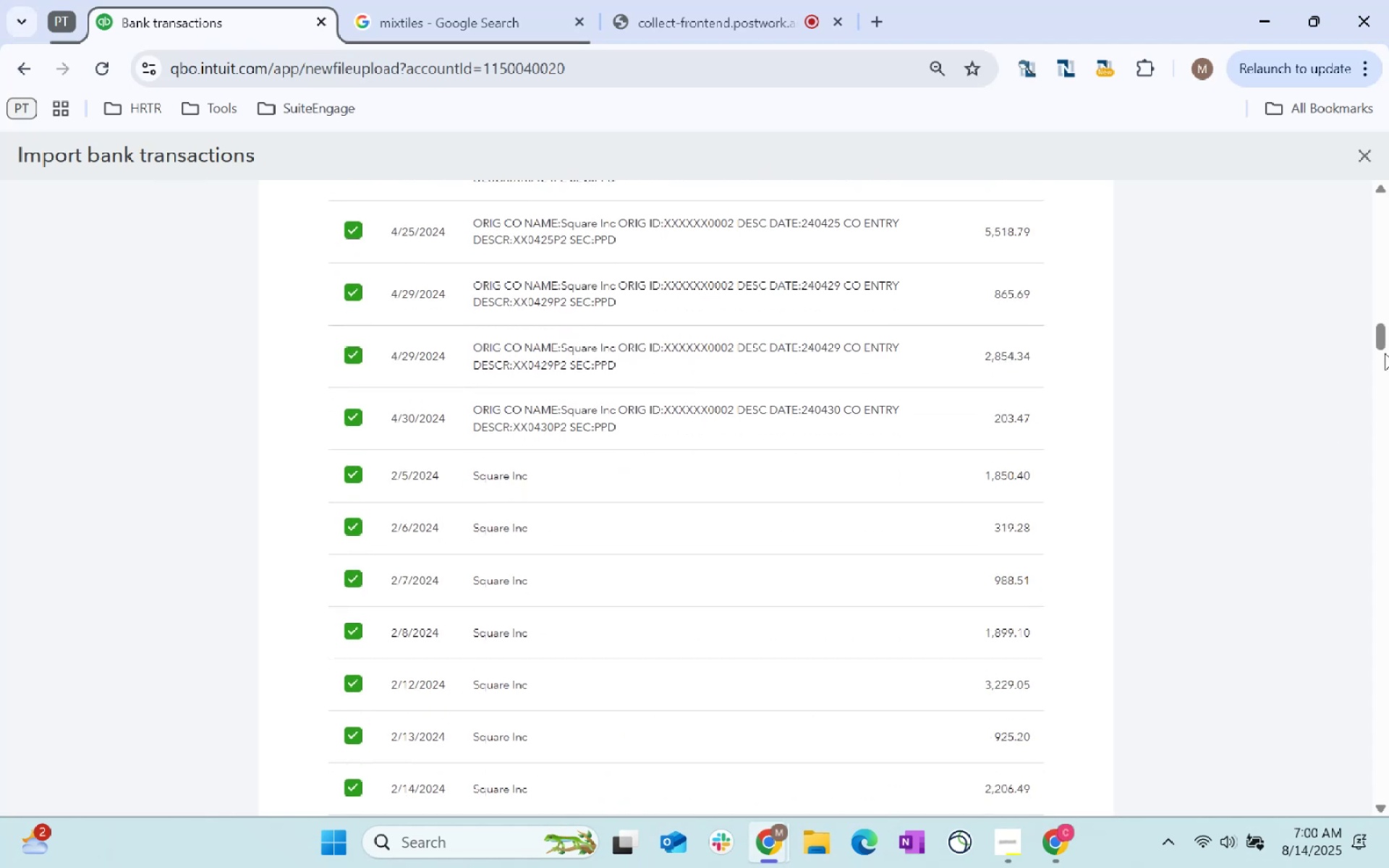 
left_click_drag(start_coordinate=[1382, 343], to_coordinate=[1365, 854])
 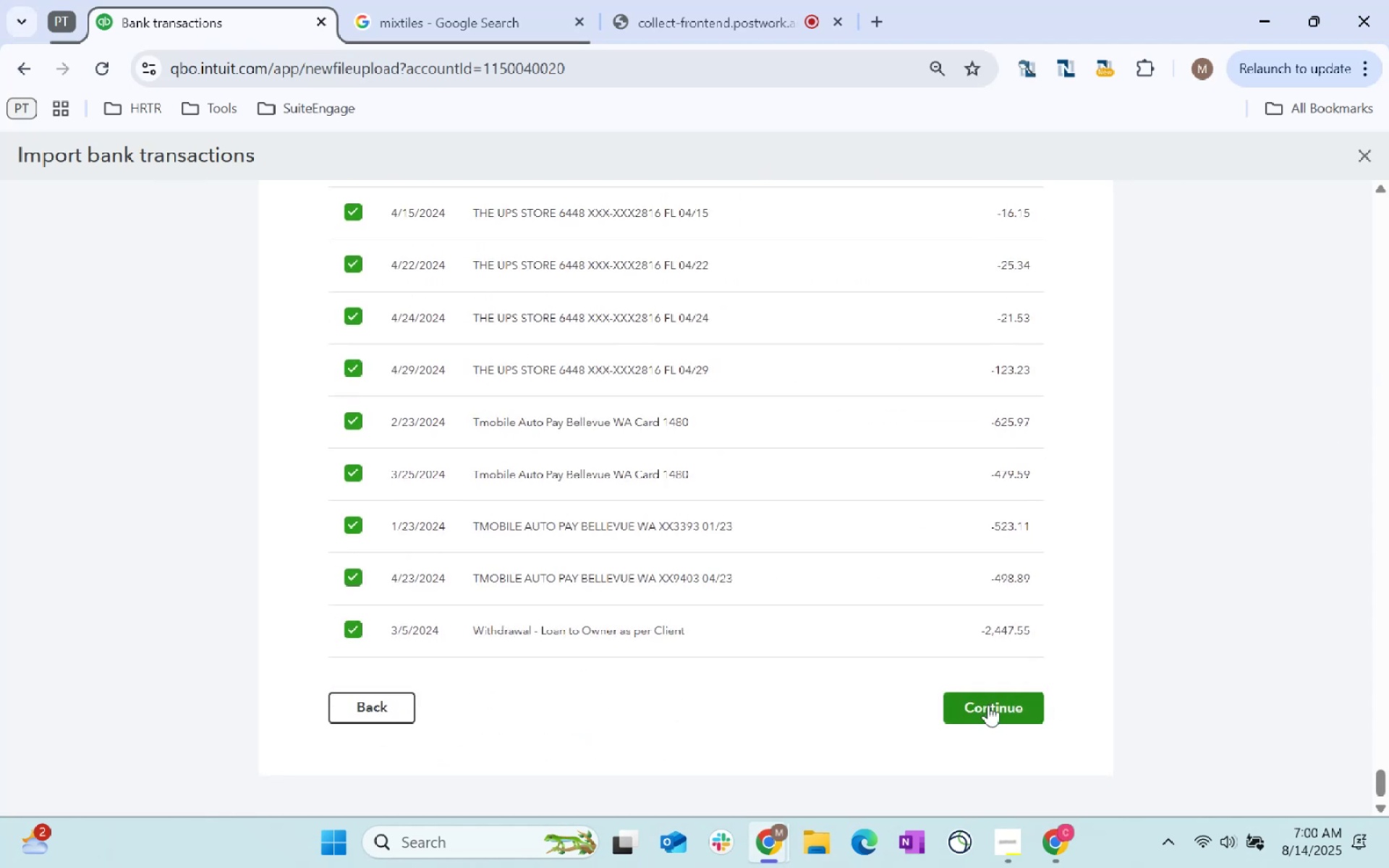 
left_click([993, 715])
 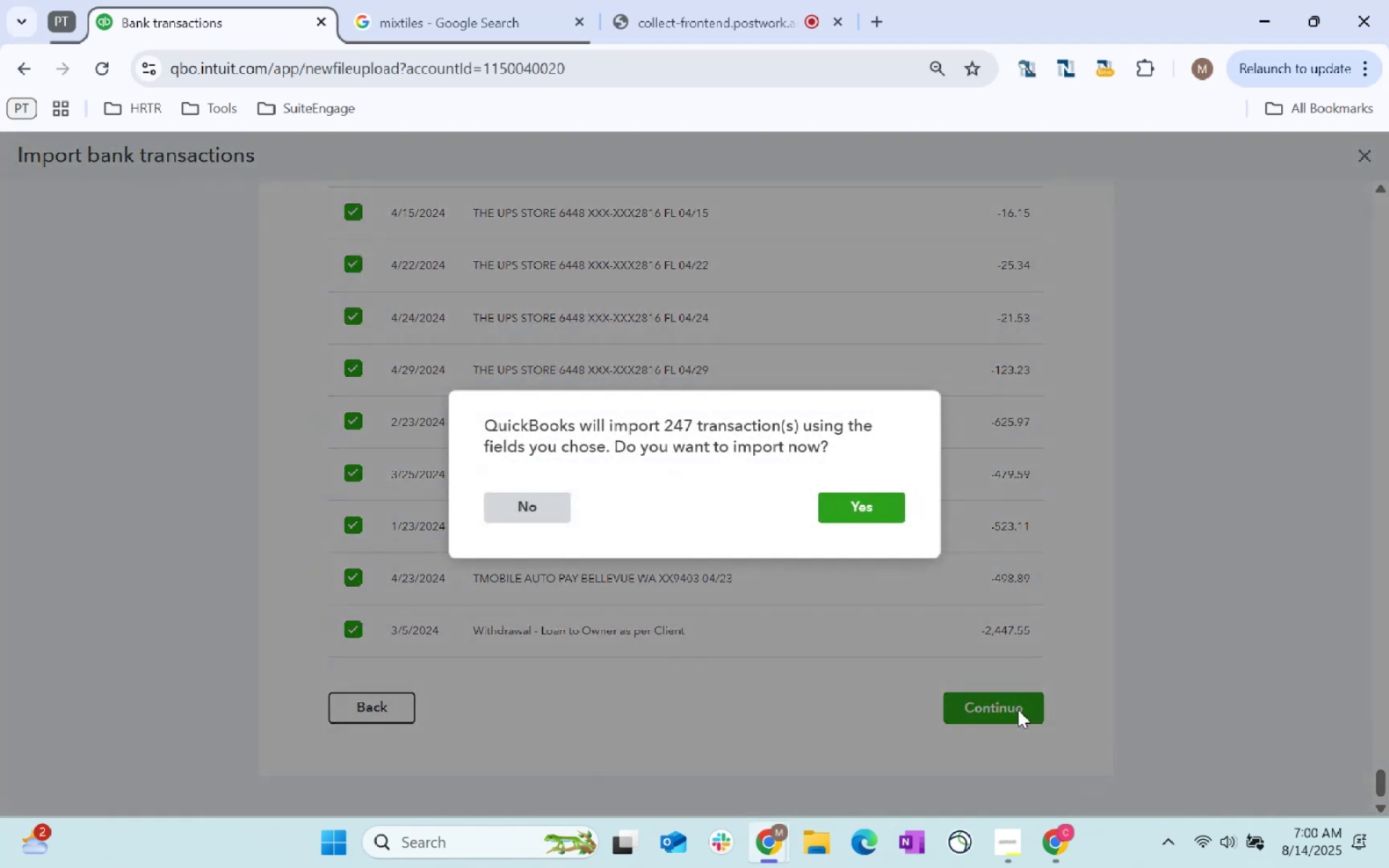 
key(Alt+AltLeft)
 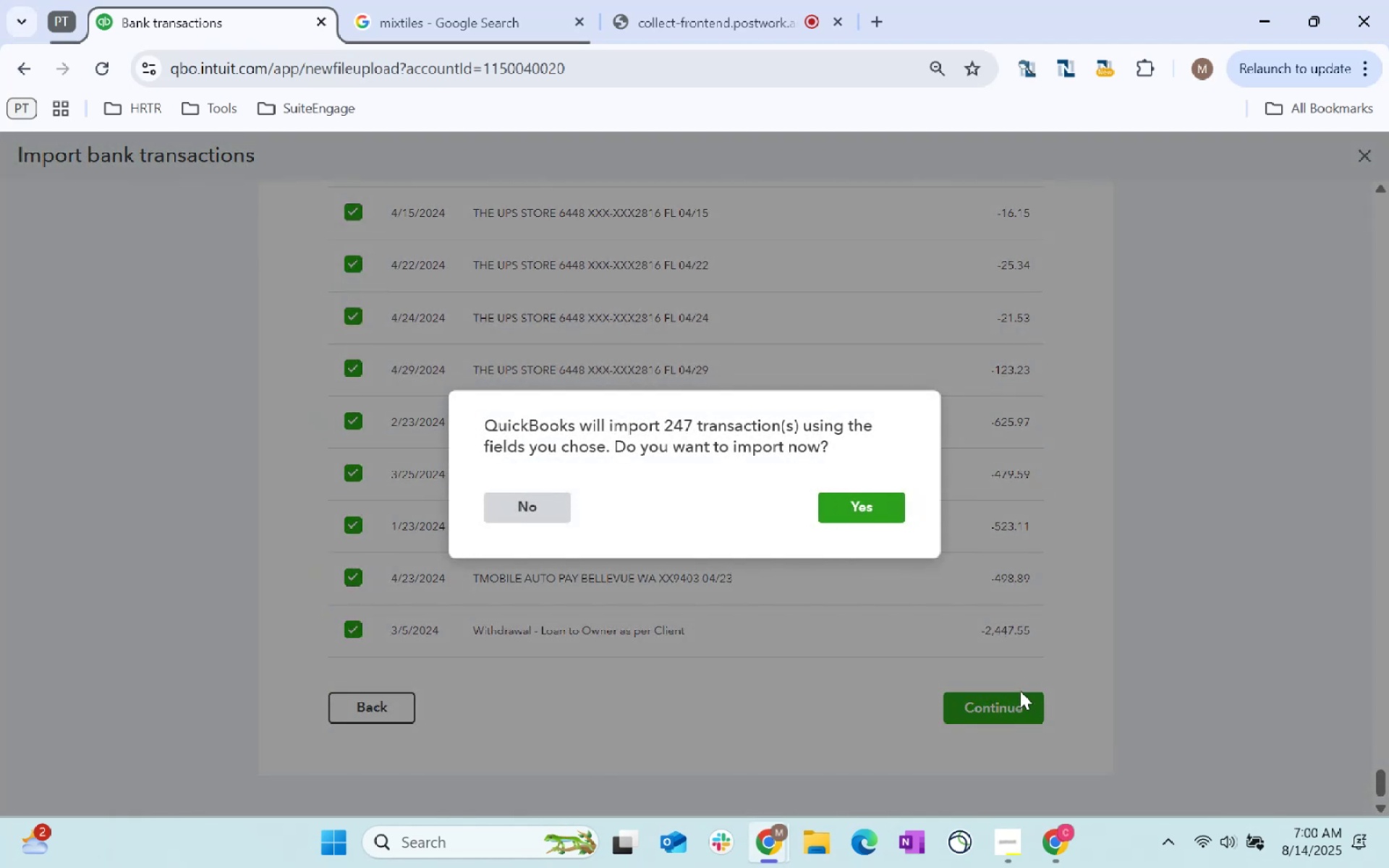 
key(Alt+Tab)
 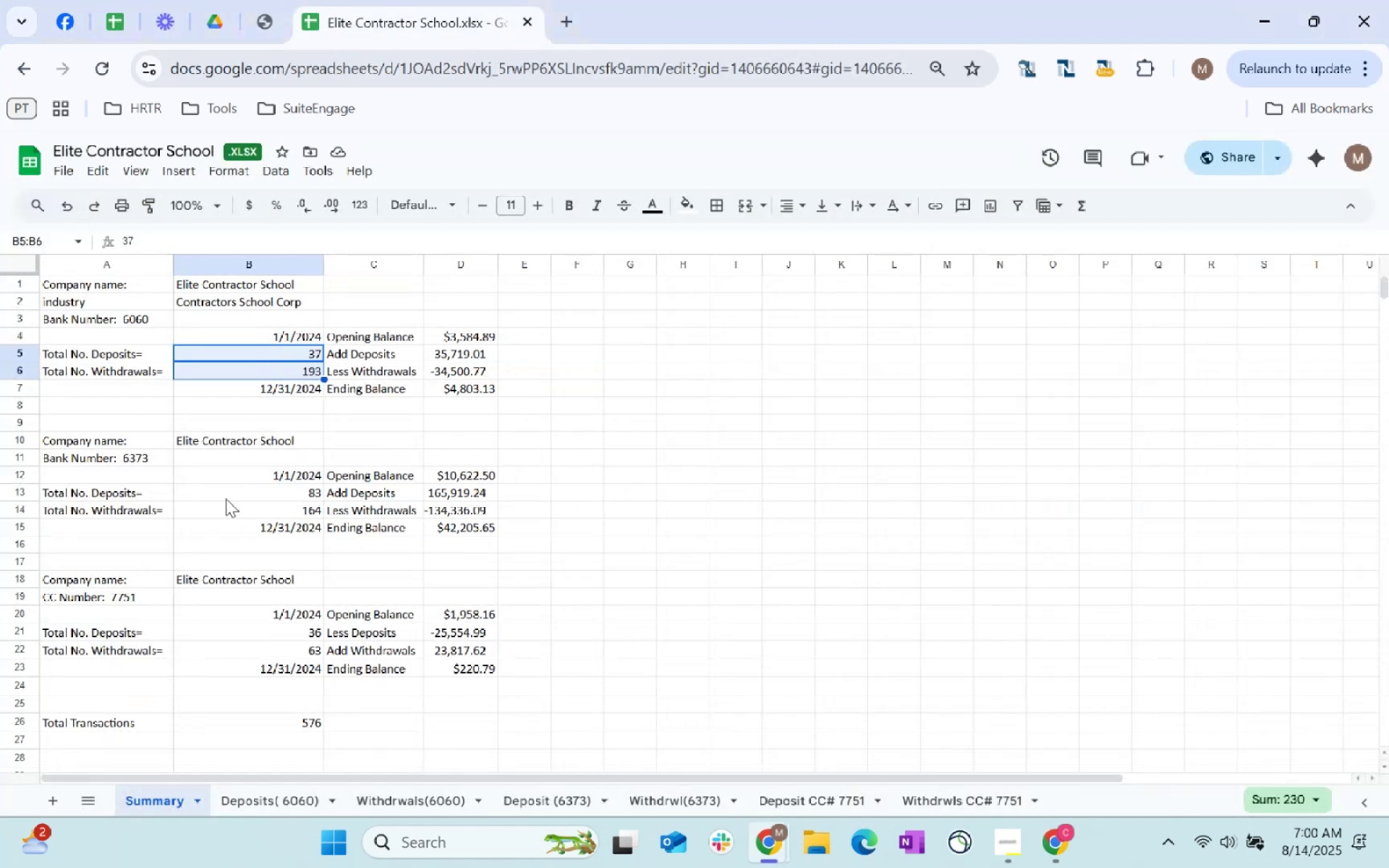 
left_click_drag(start_coordinate=[277, 491], to_coordinate=[297, 508])
 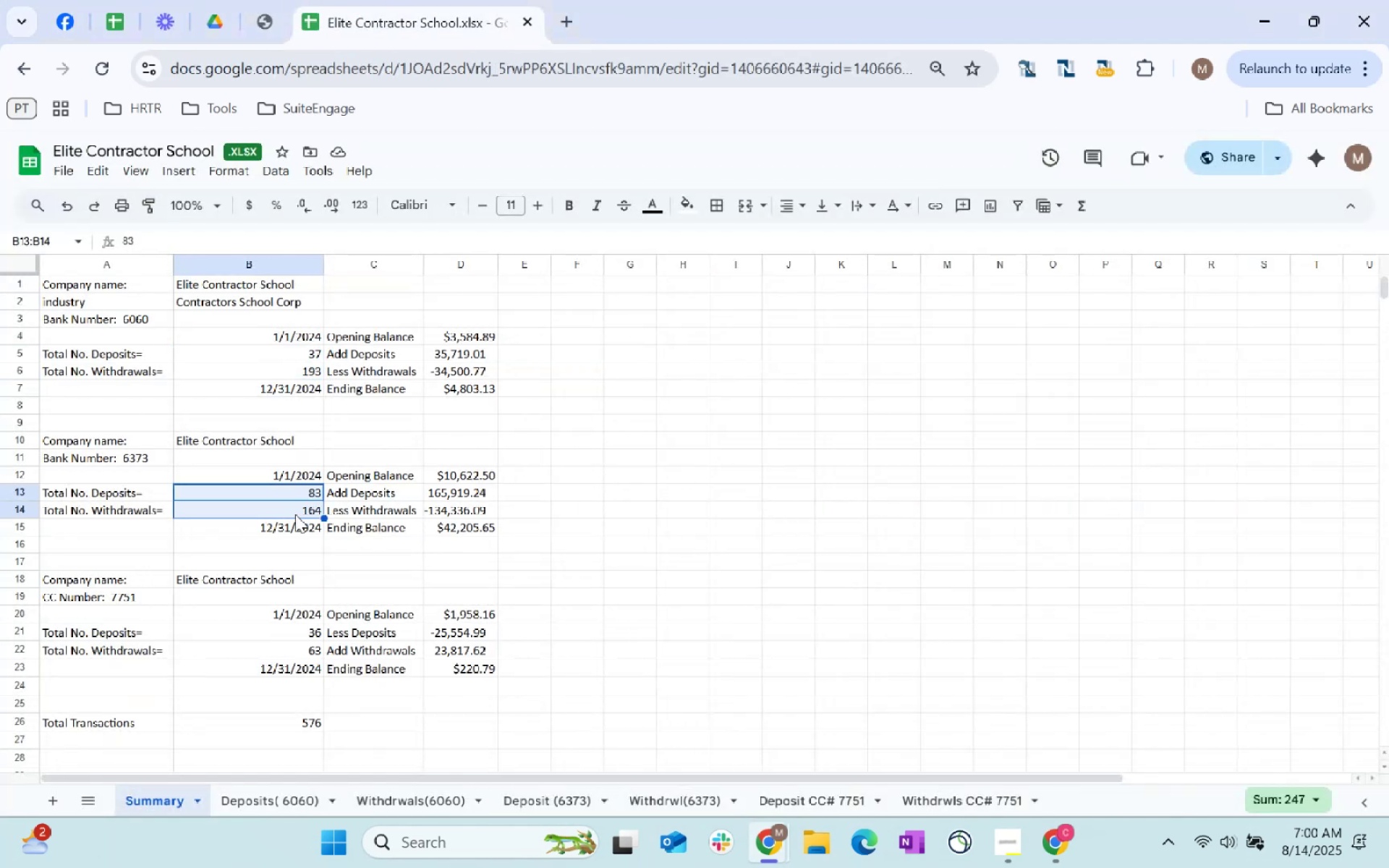 
key(Alt+AltLeft)
 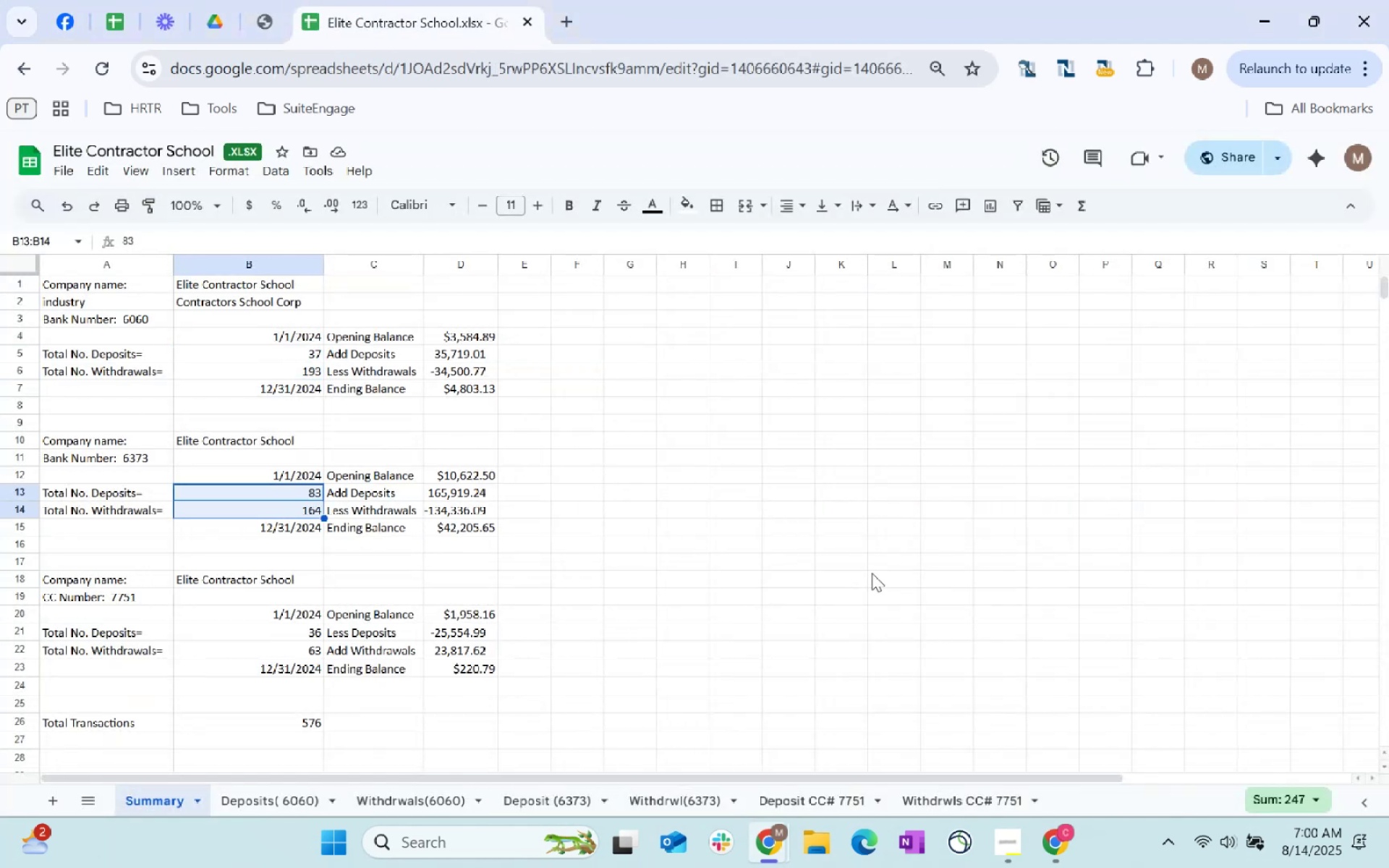 
key(Alt+Tab)
 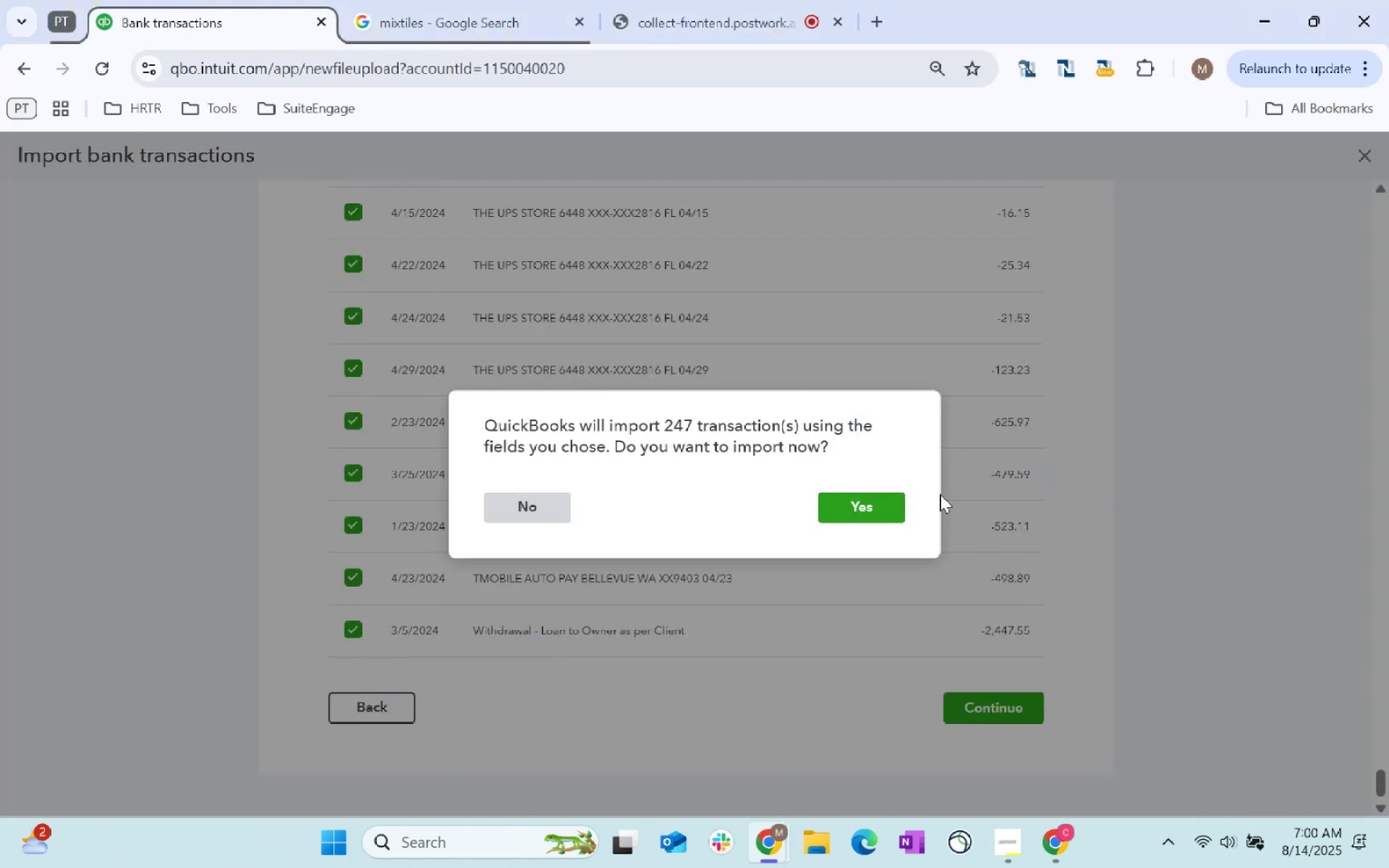 
left_click([899, 507])
 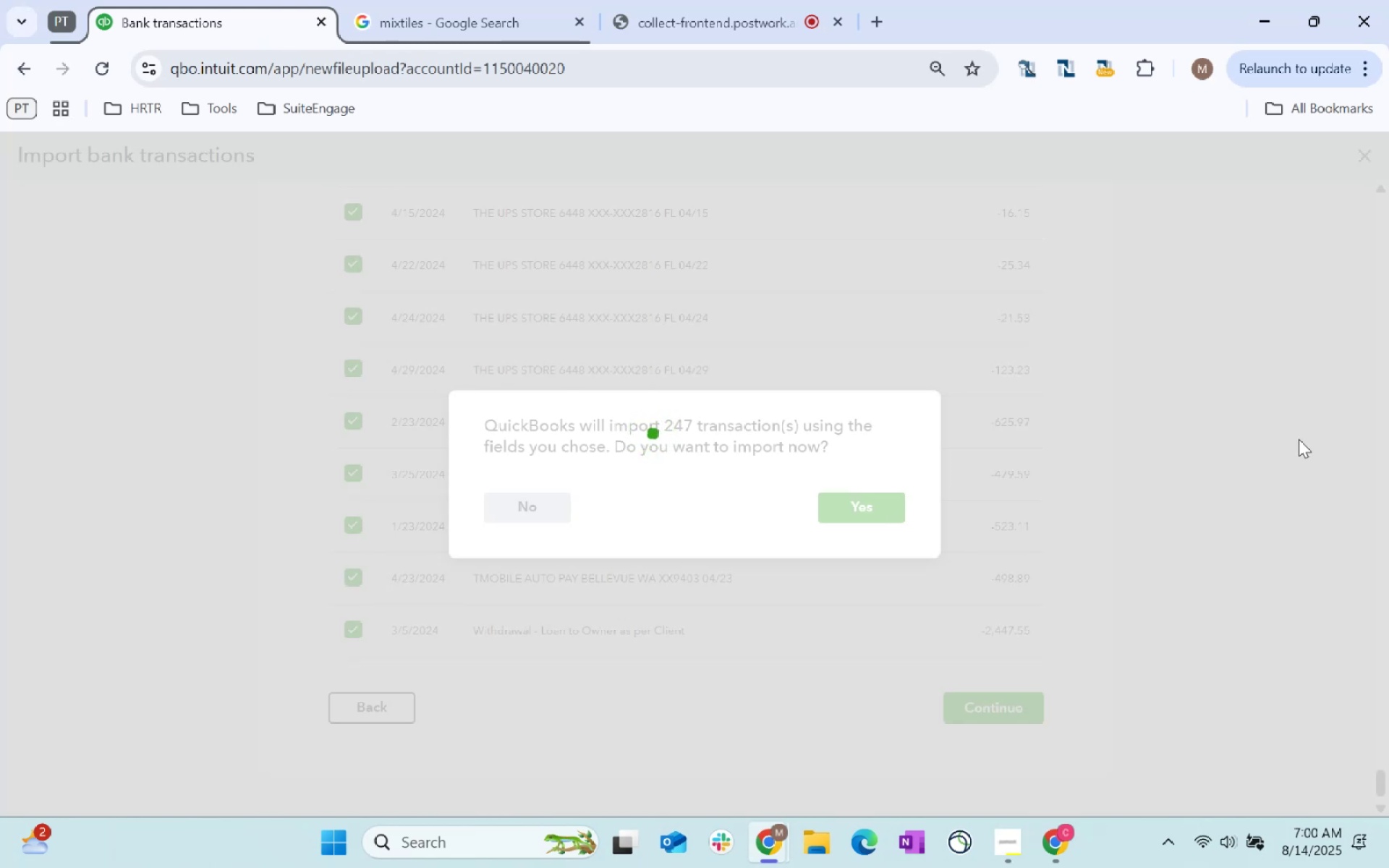 
wait(13.79)
 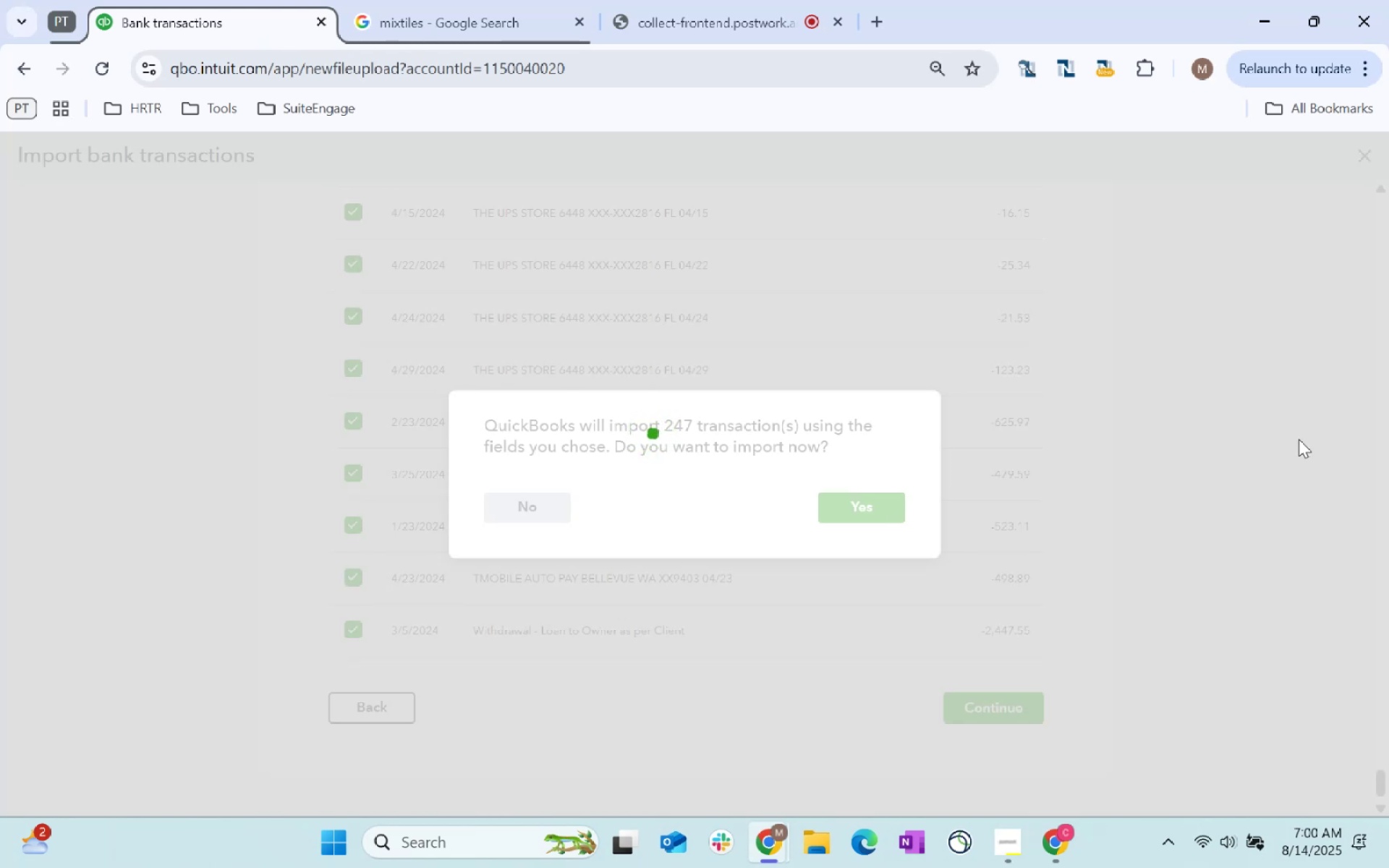 
left_click([1021, 448])
 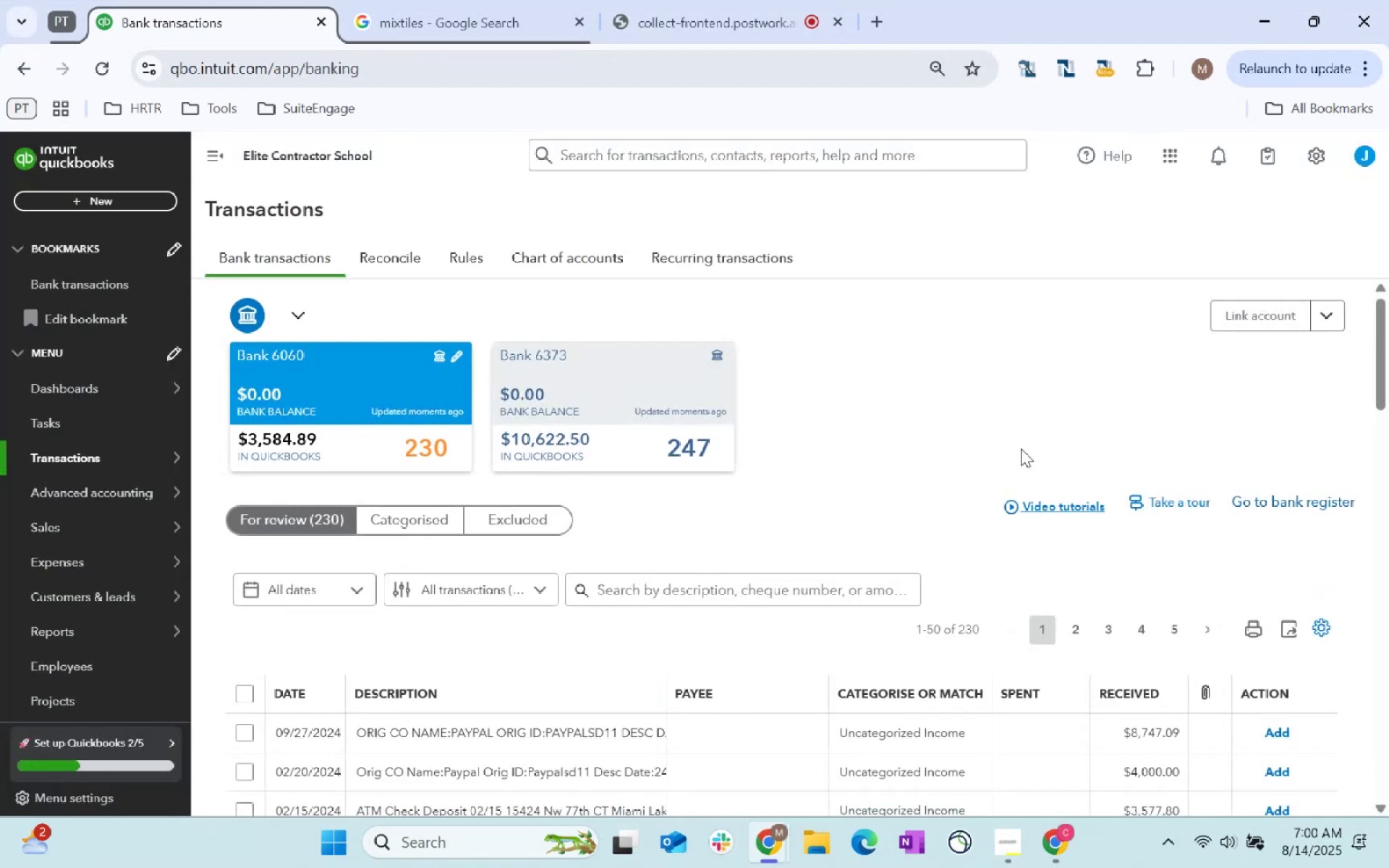 
wait(5.92)
 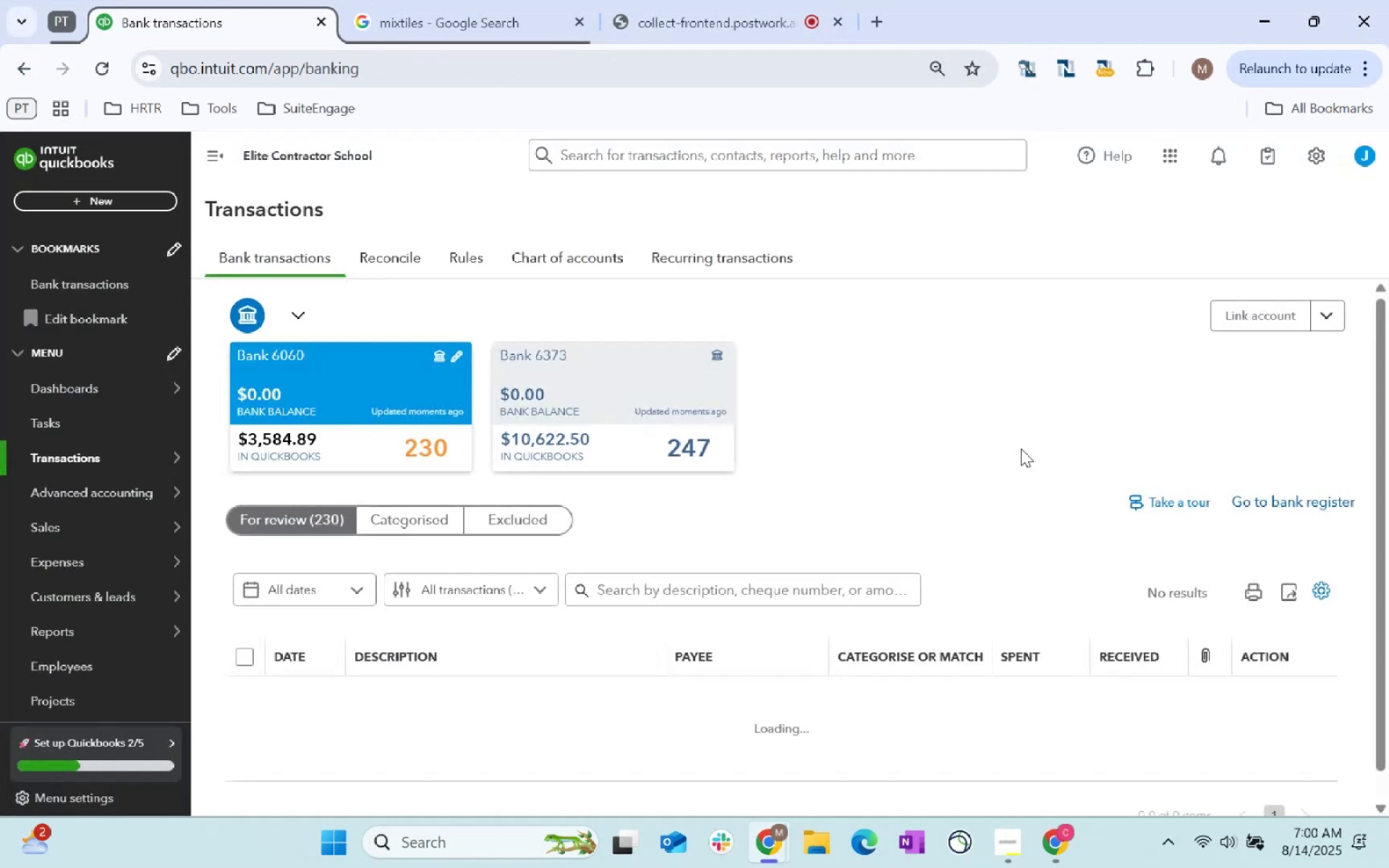 
left_click([1334, 326])
 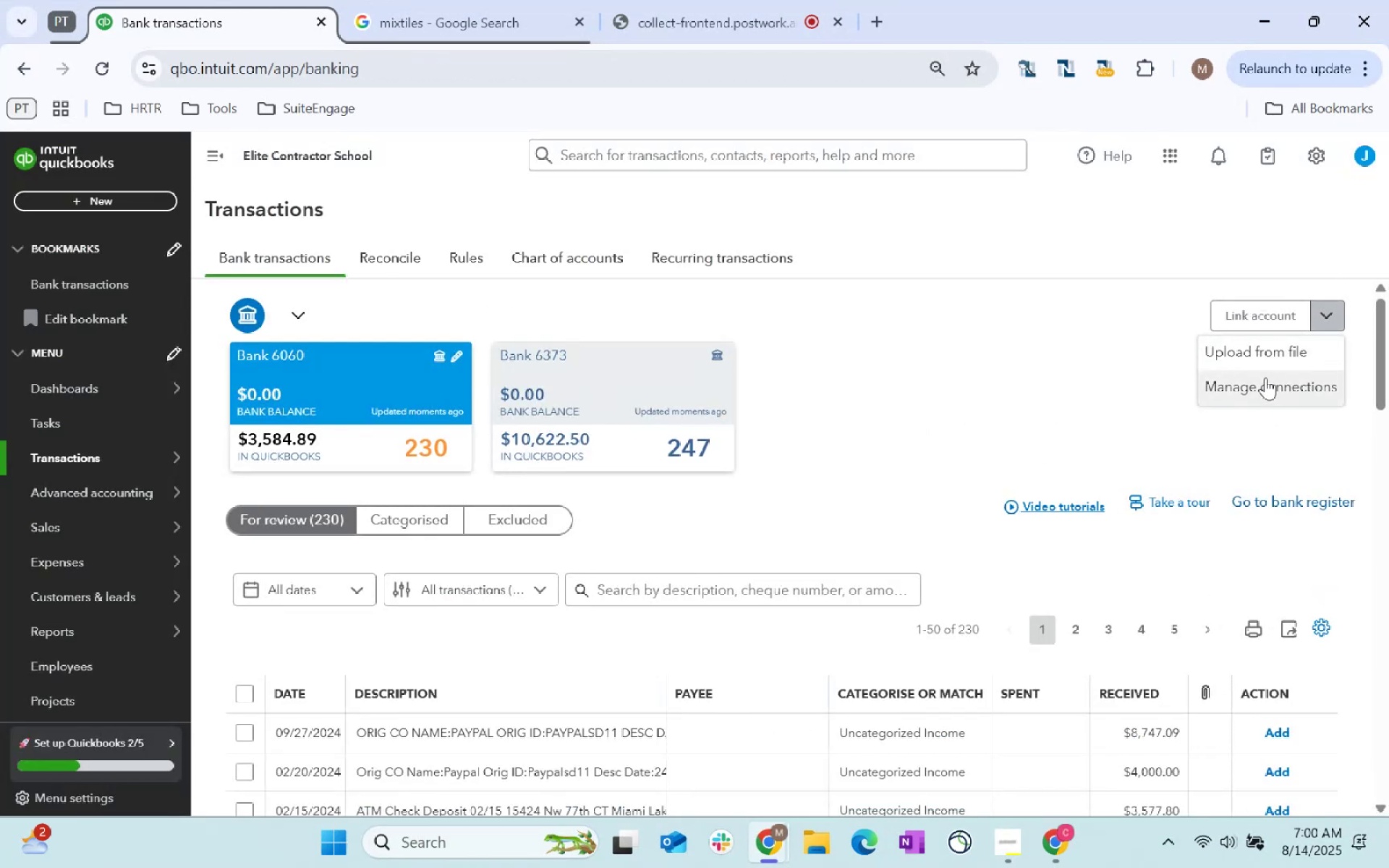 
left_click([1267, 360])
 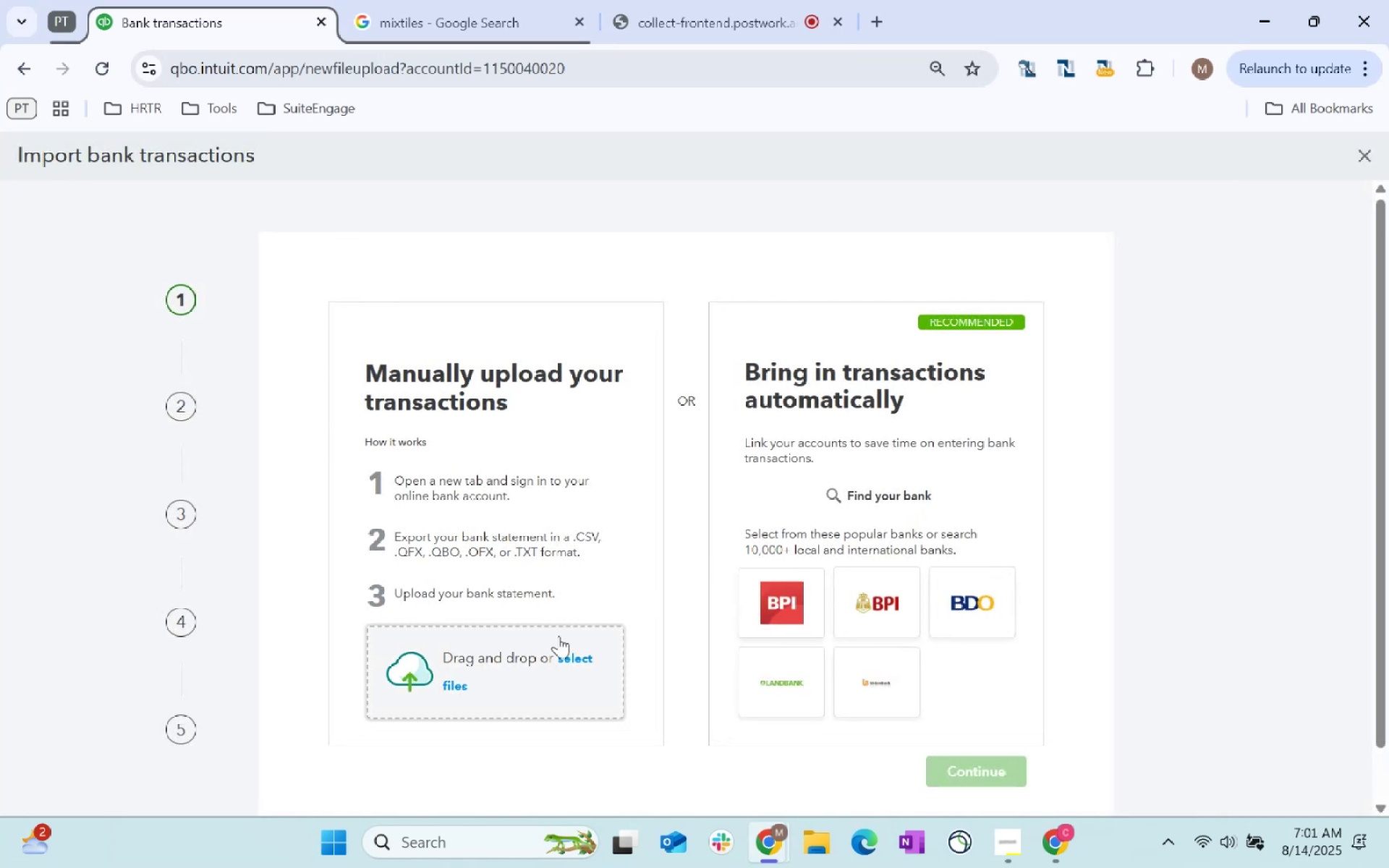 
left_click([574, 660])
 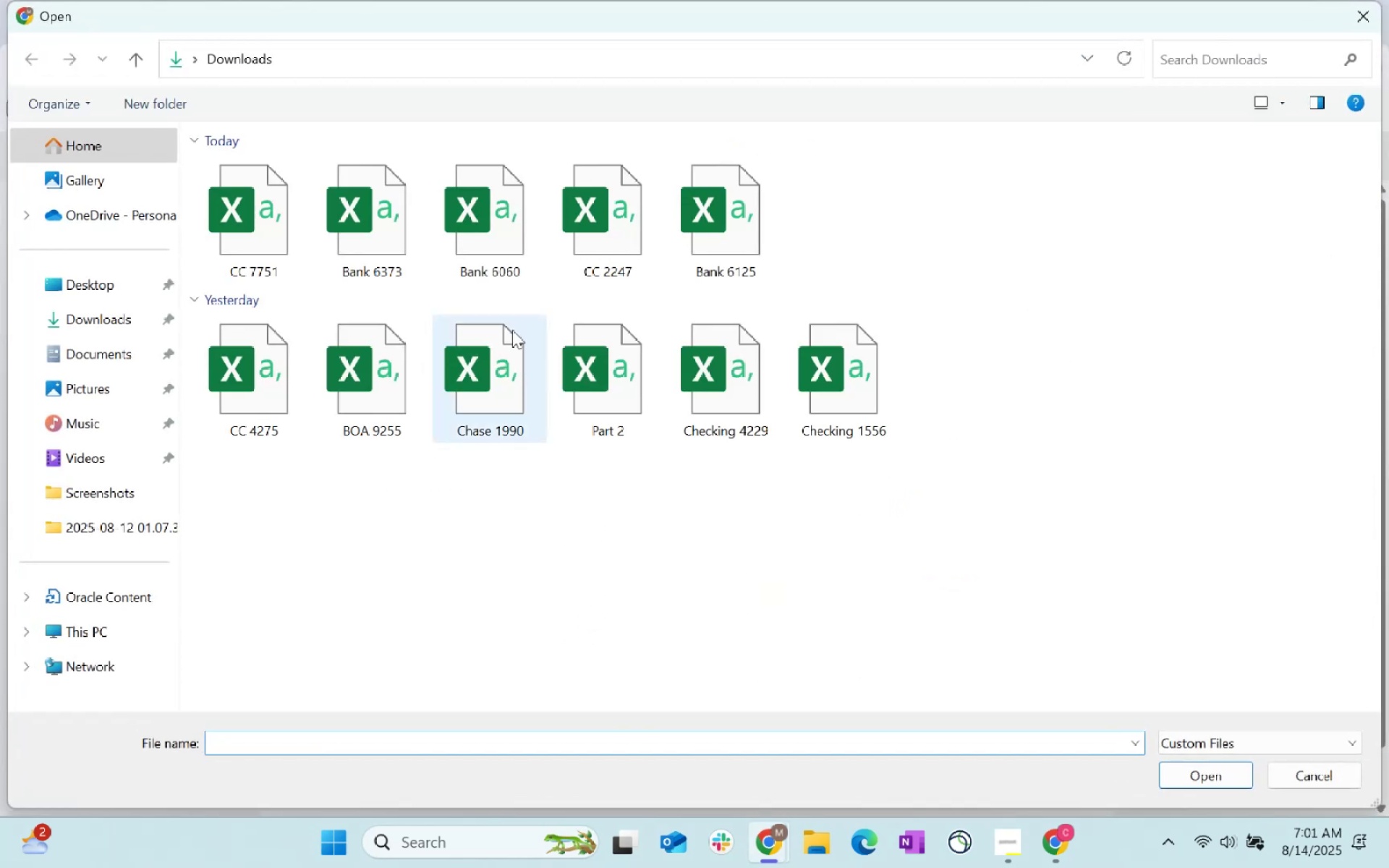 
left_click([245, 170])
 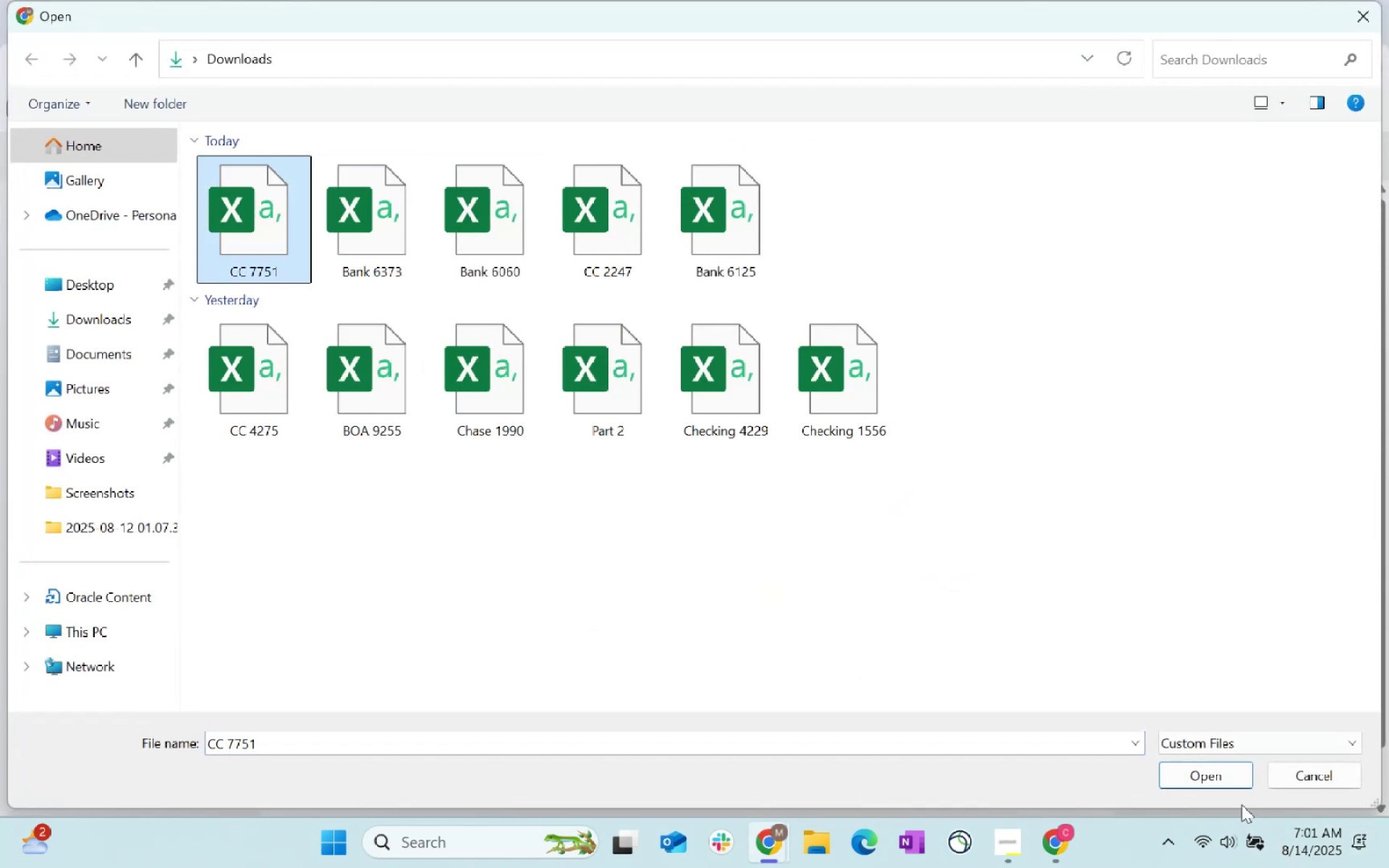 
left_click([1196, 775])
 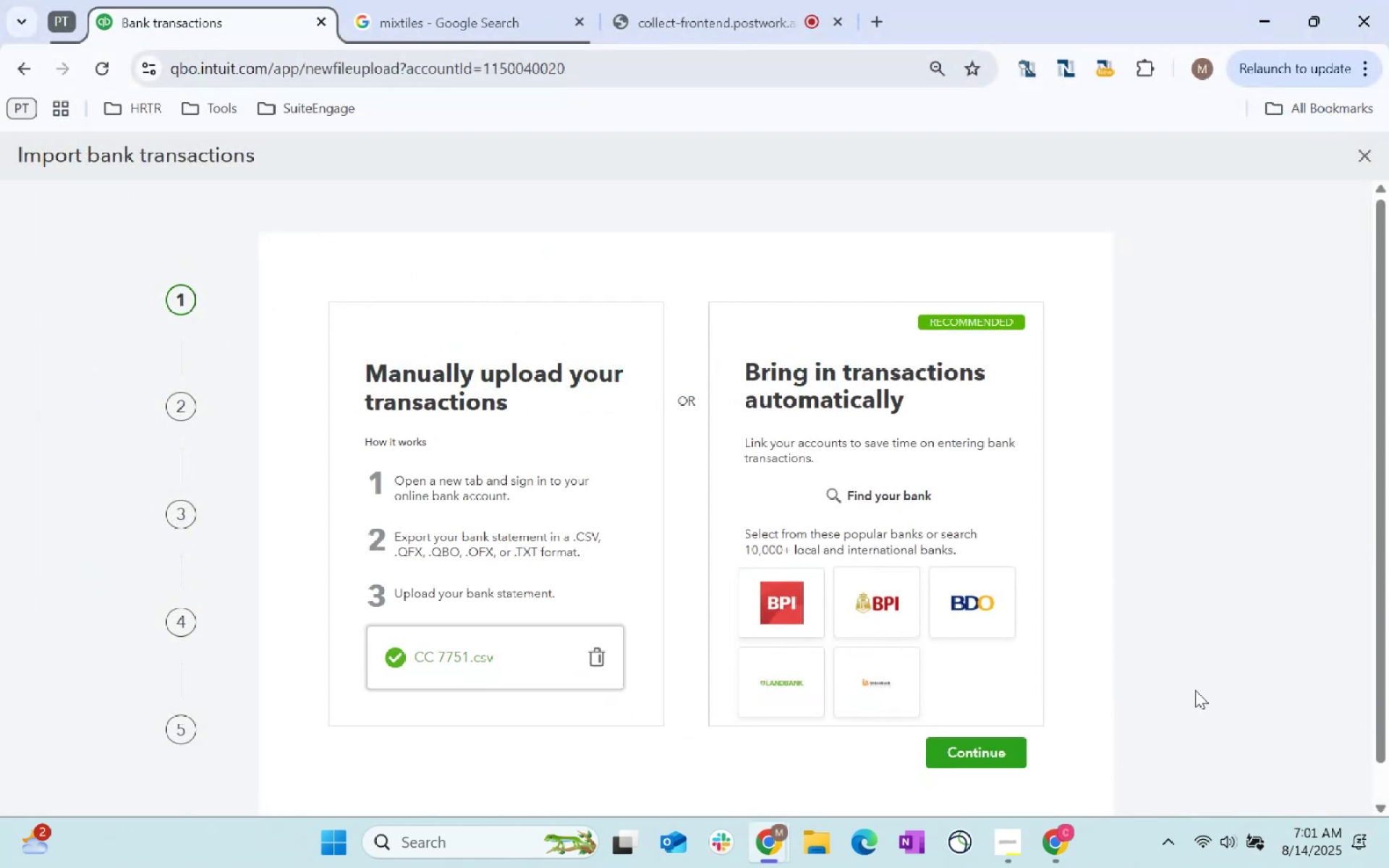 
left_click([990, 761])
 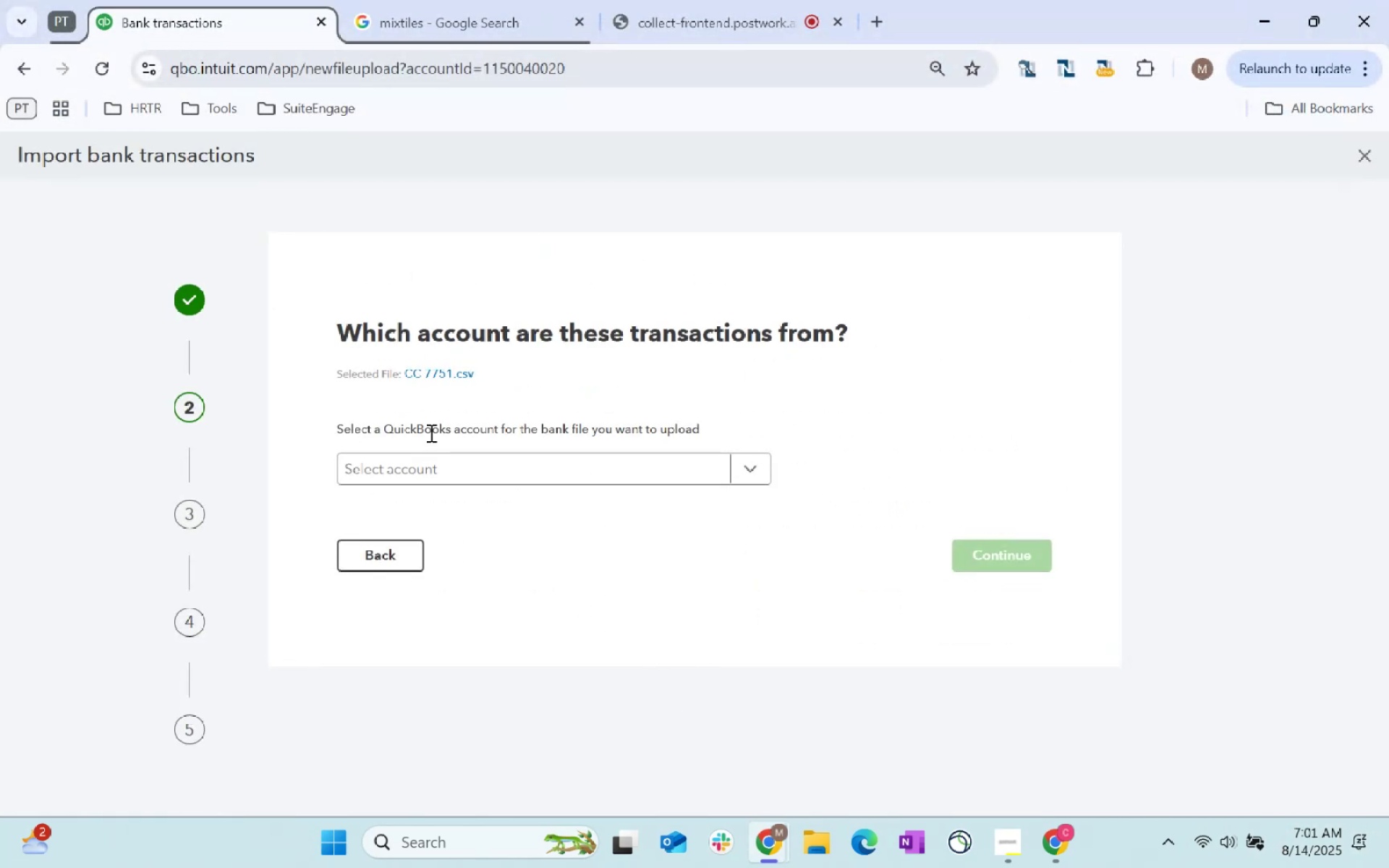 
left_click([442, 456])
 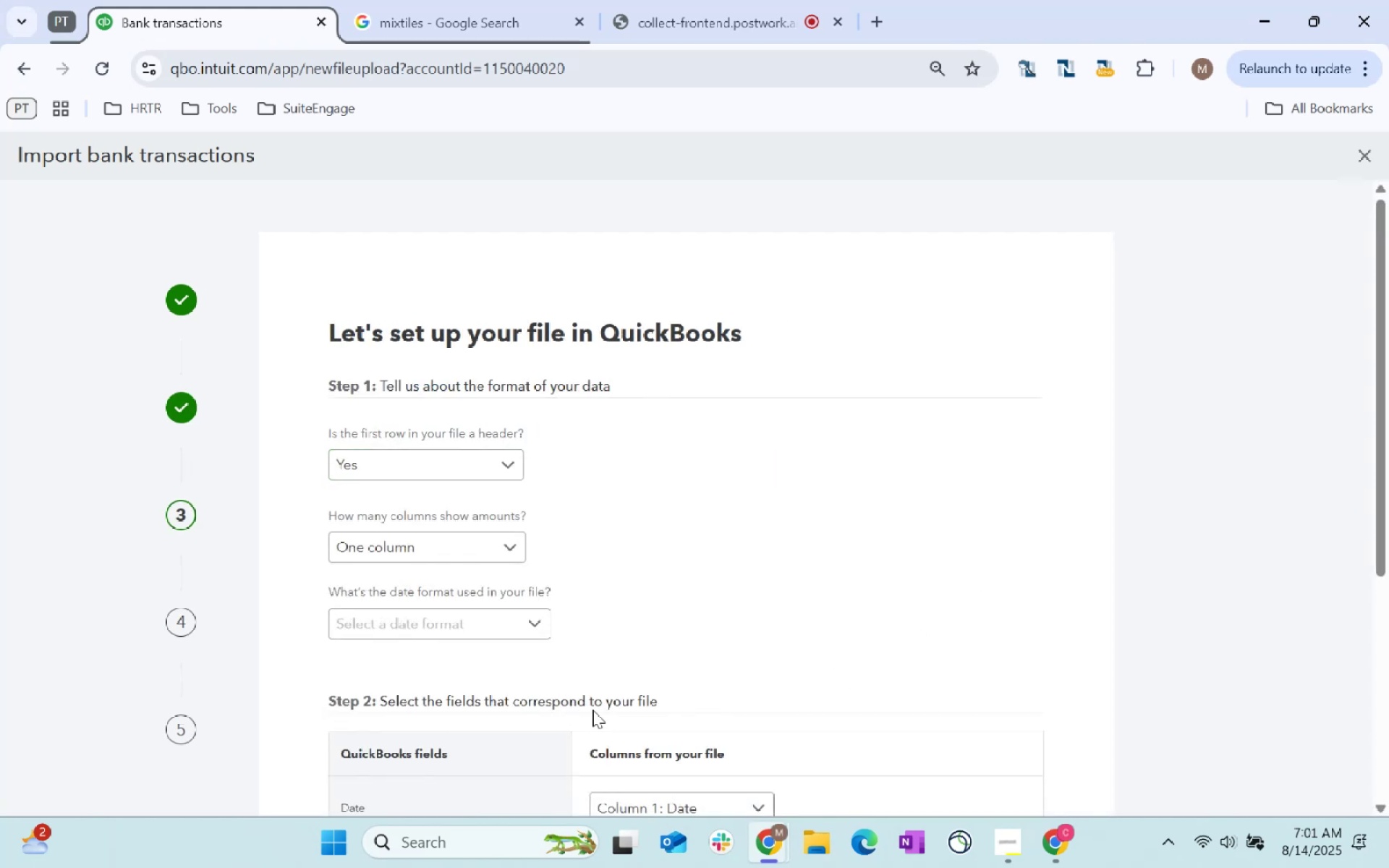 
left_click([469, 627])
 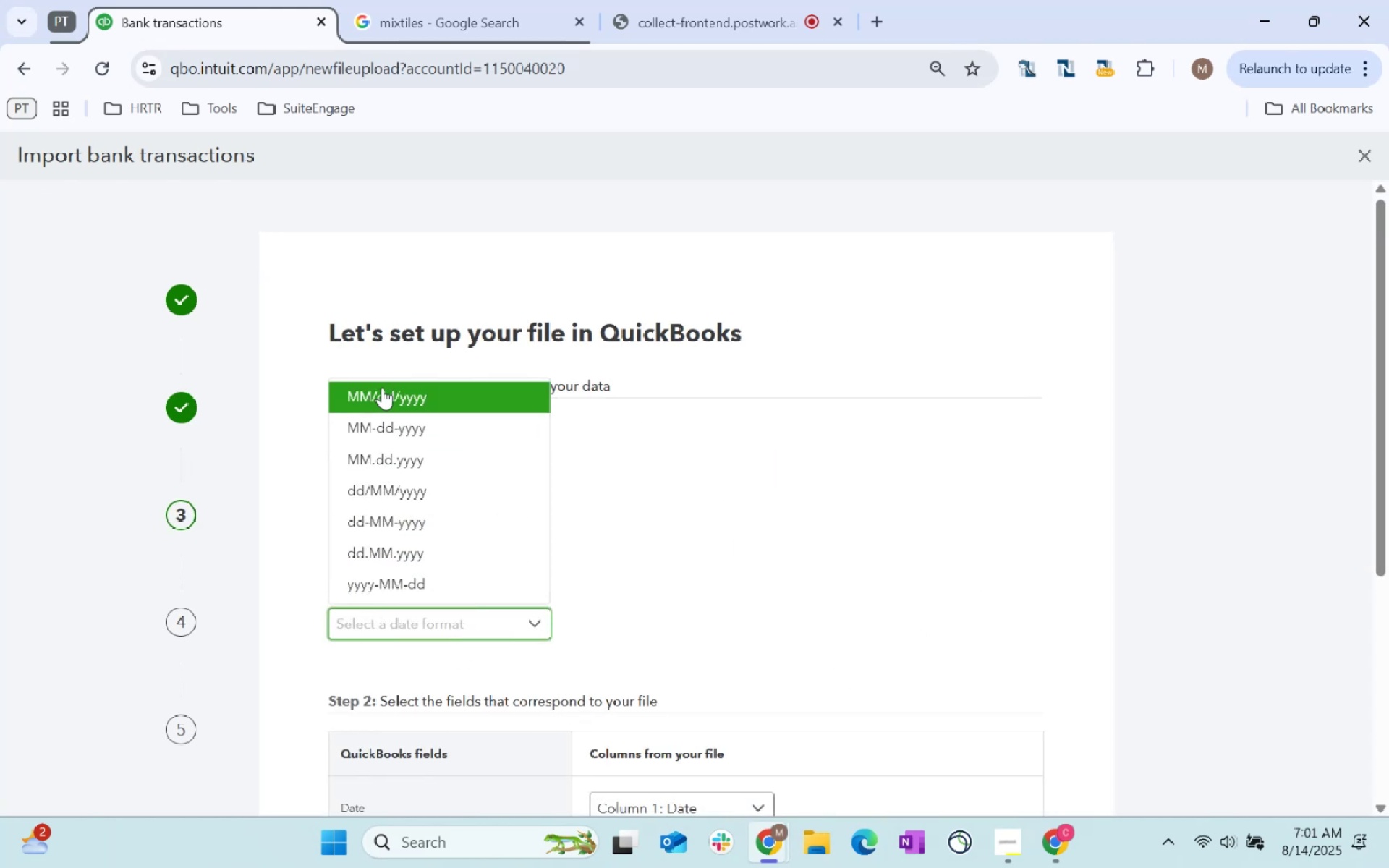 
left_click([388, 400])
 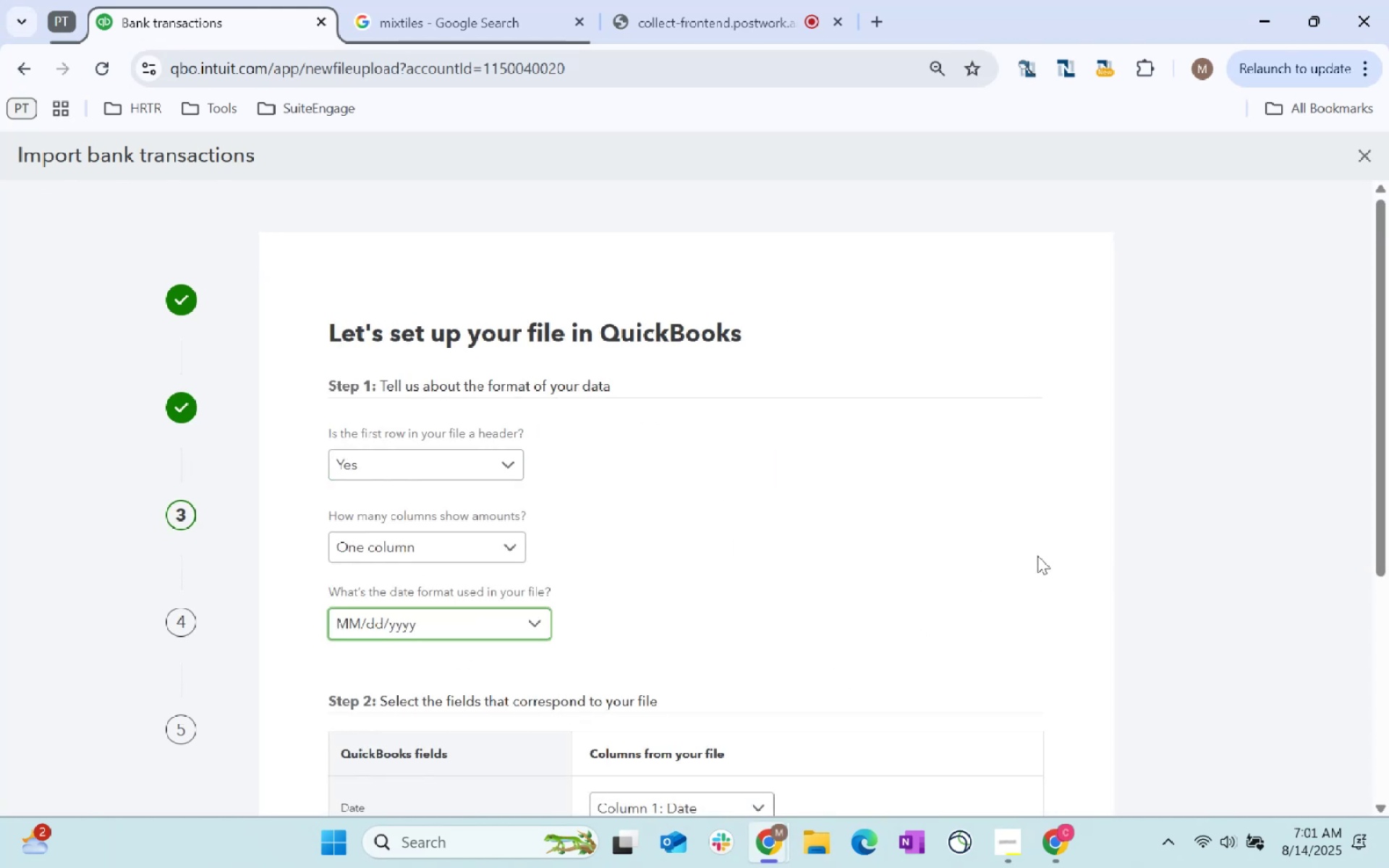 
scroll: coordinate [1016, 712], scroll_direction: down, amount: 70.0
 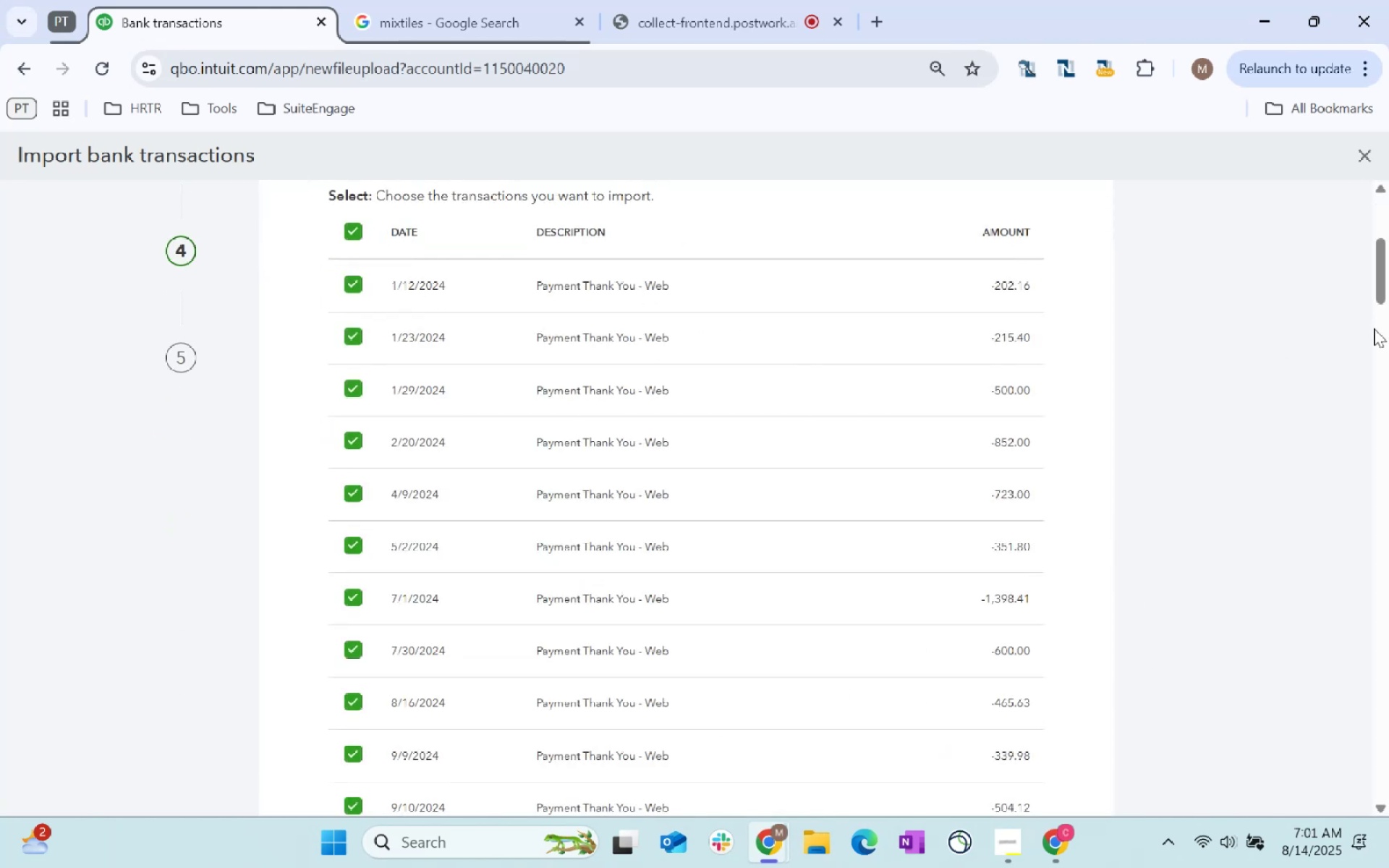 
left_click_drag(start_coordinate=[1382, 286], to_coordinate=[1367, 856])
 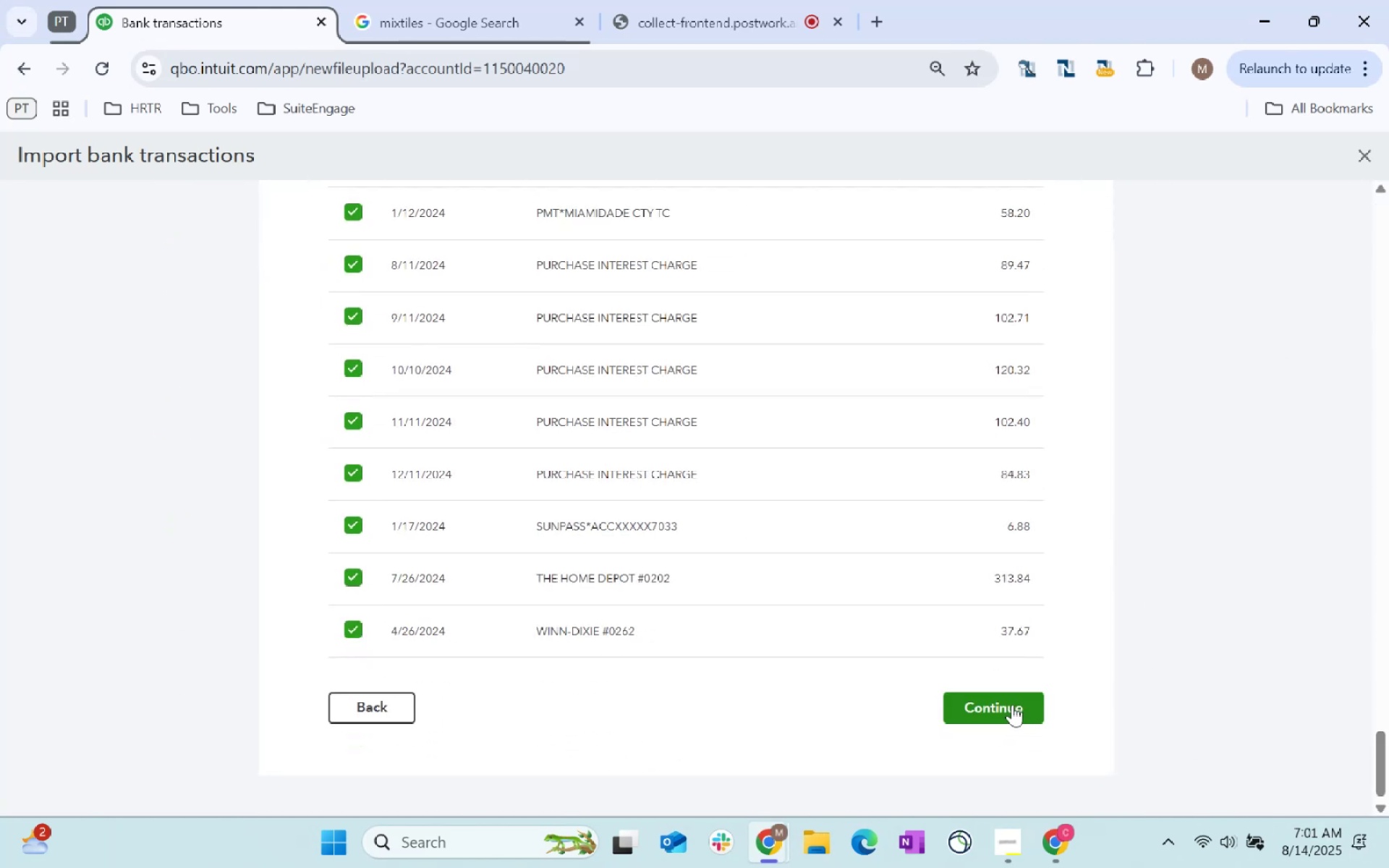 
left_click([1007, 705])
 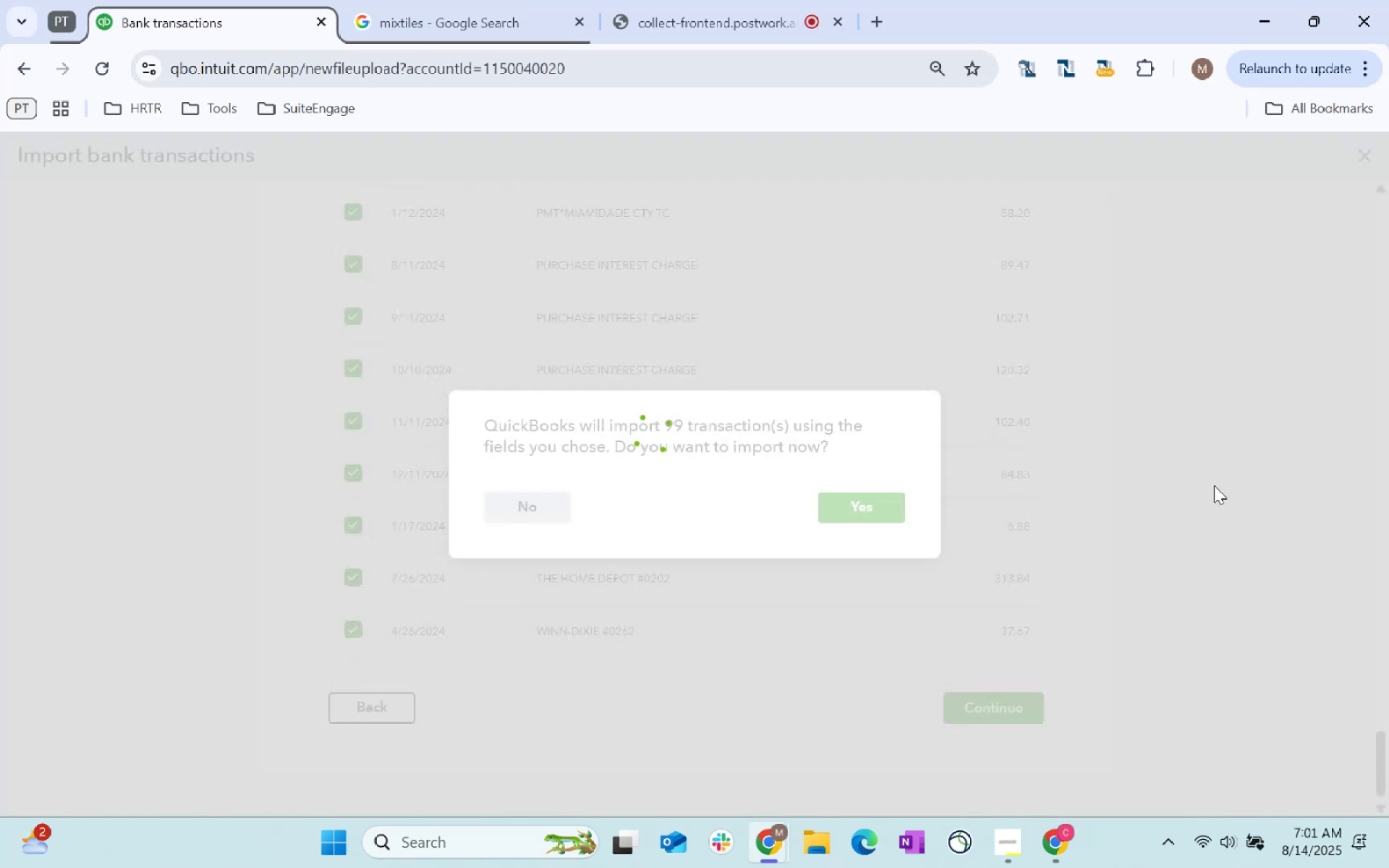 
key(Alt+AltLeft)
 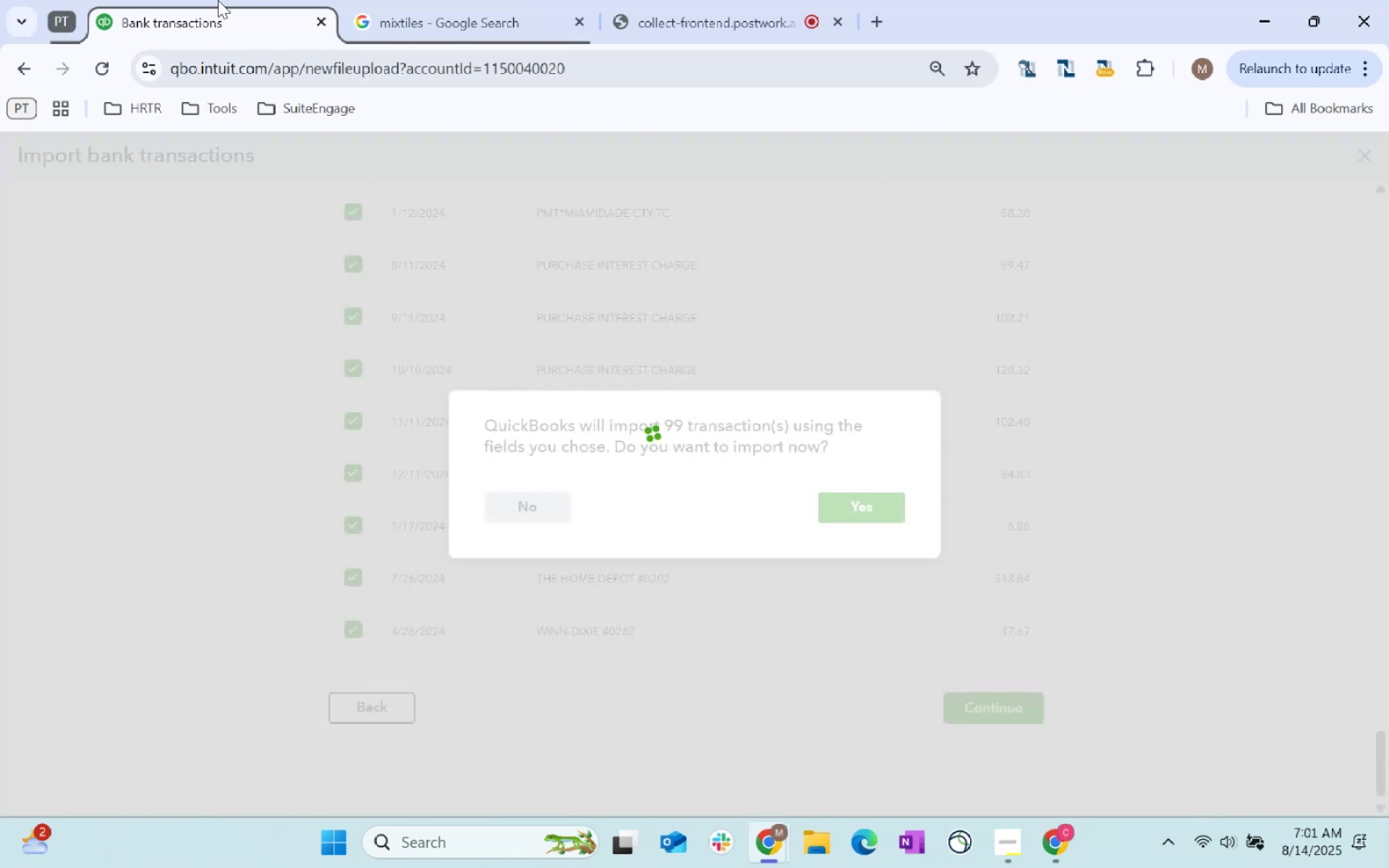 
key(Alt+Tab)
 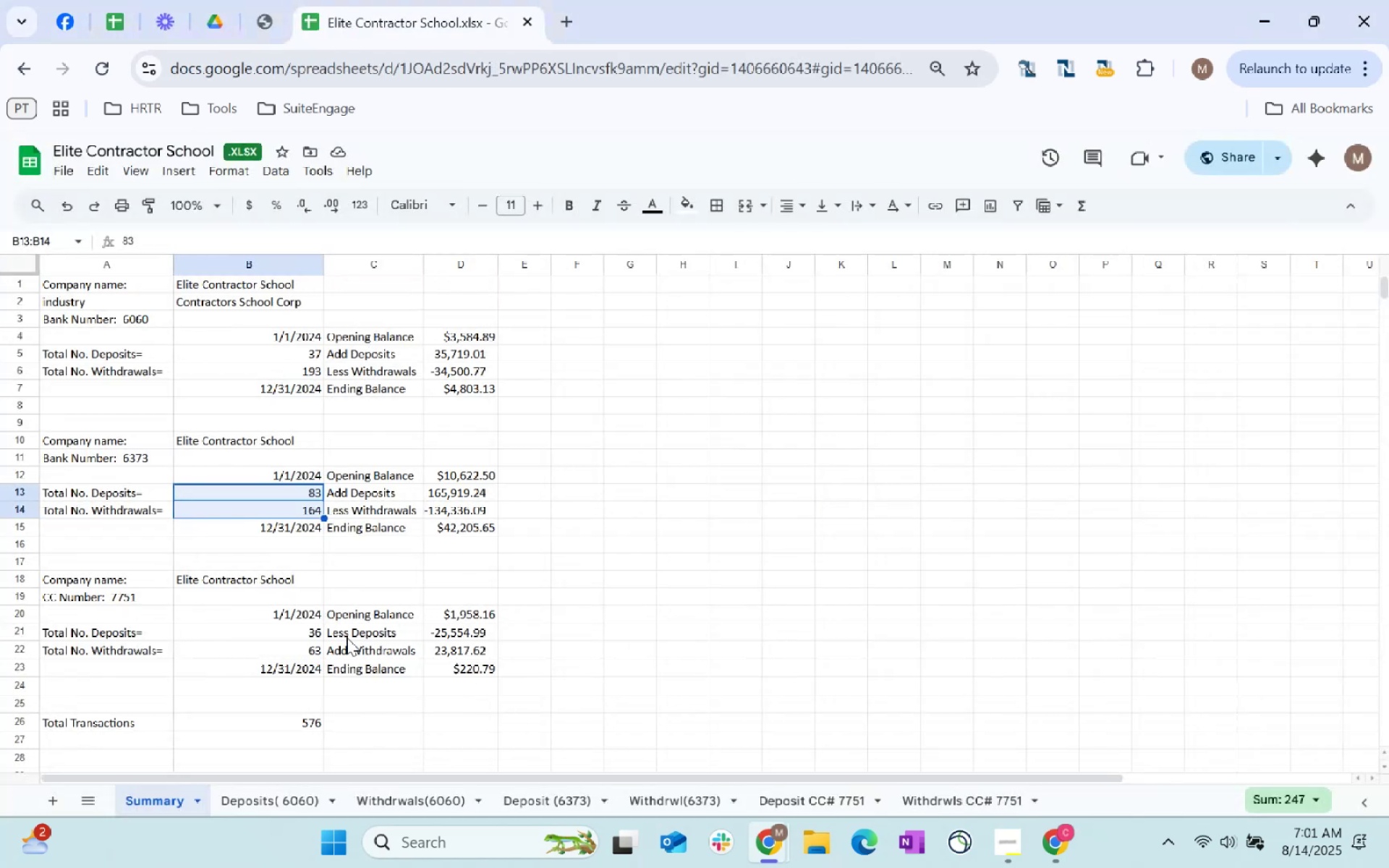 
left_click_drag(start_coordinate=[313, 633], to_coordinate=[315, 648])
 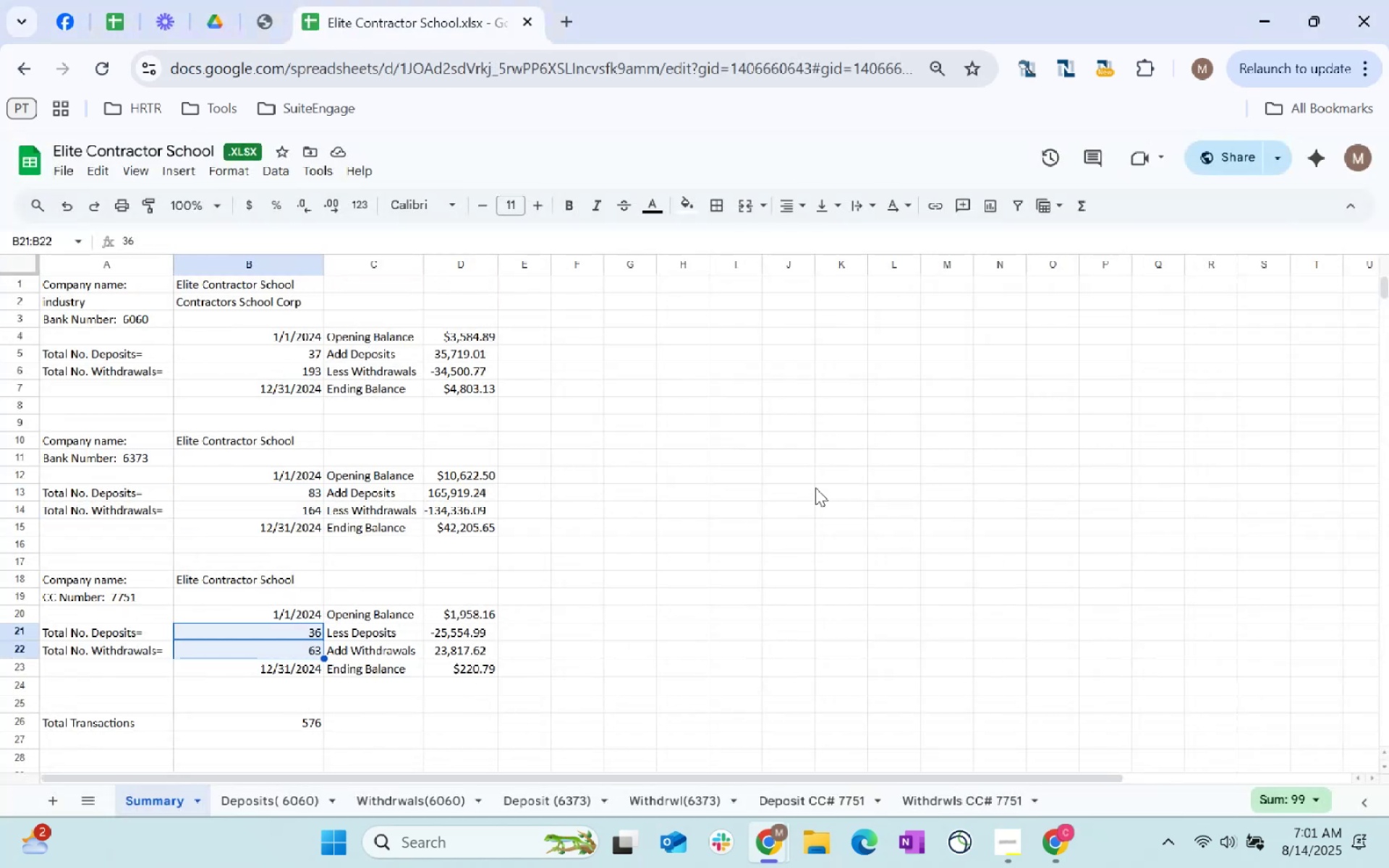 
key(Alt+AltLeft)
 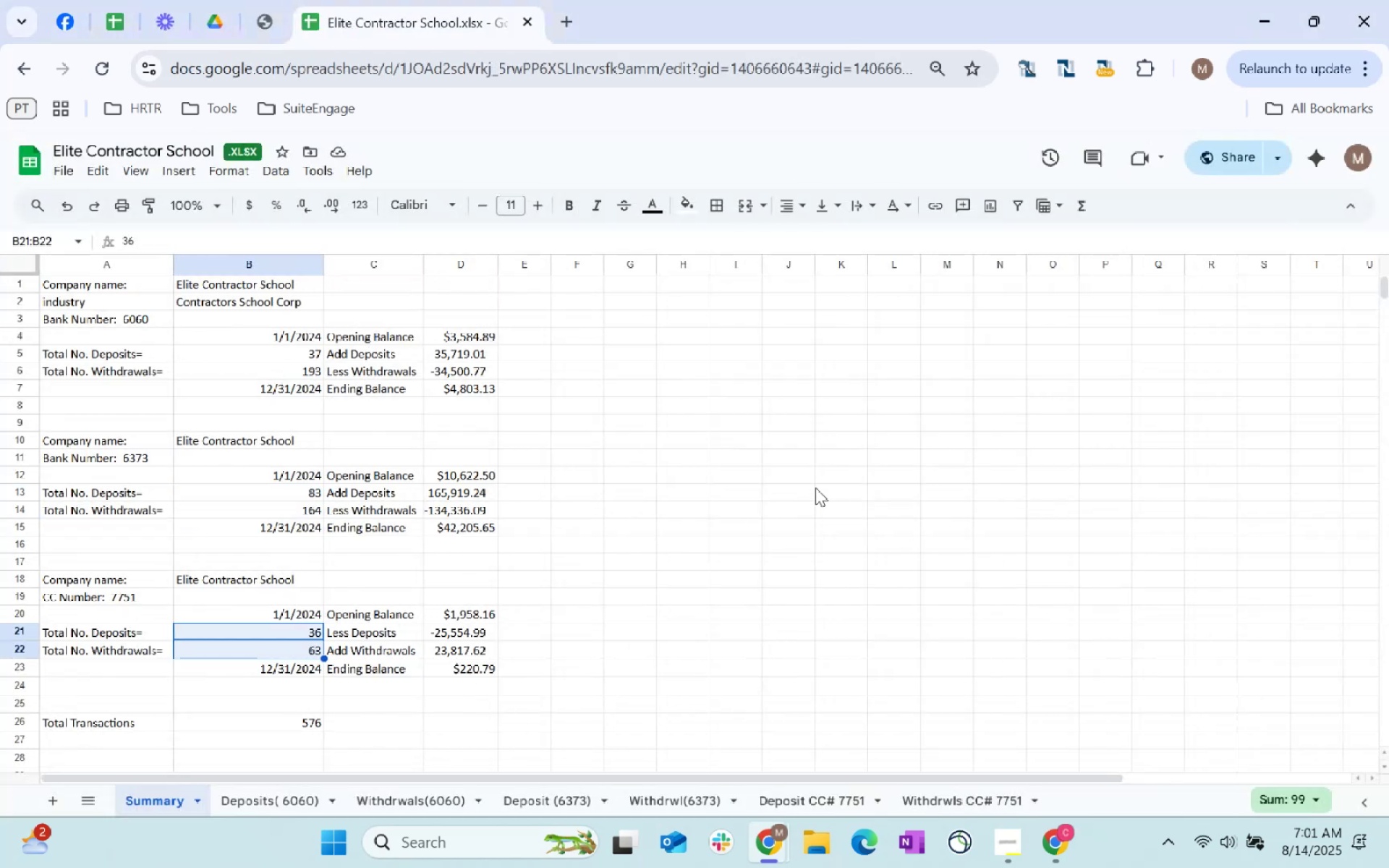 
key(Alt+Tab)
 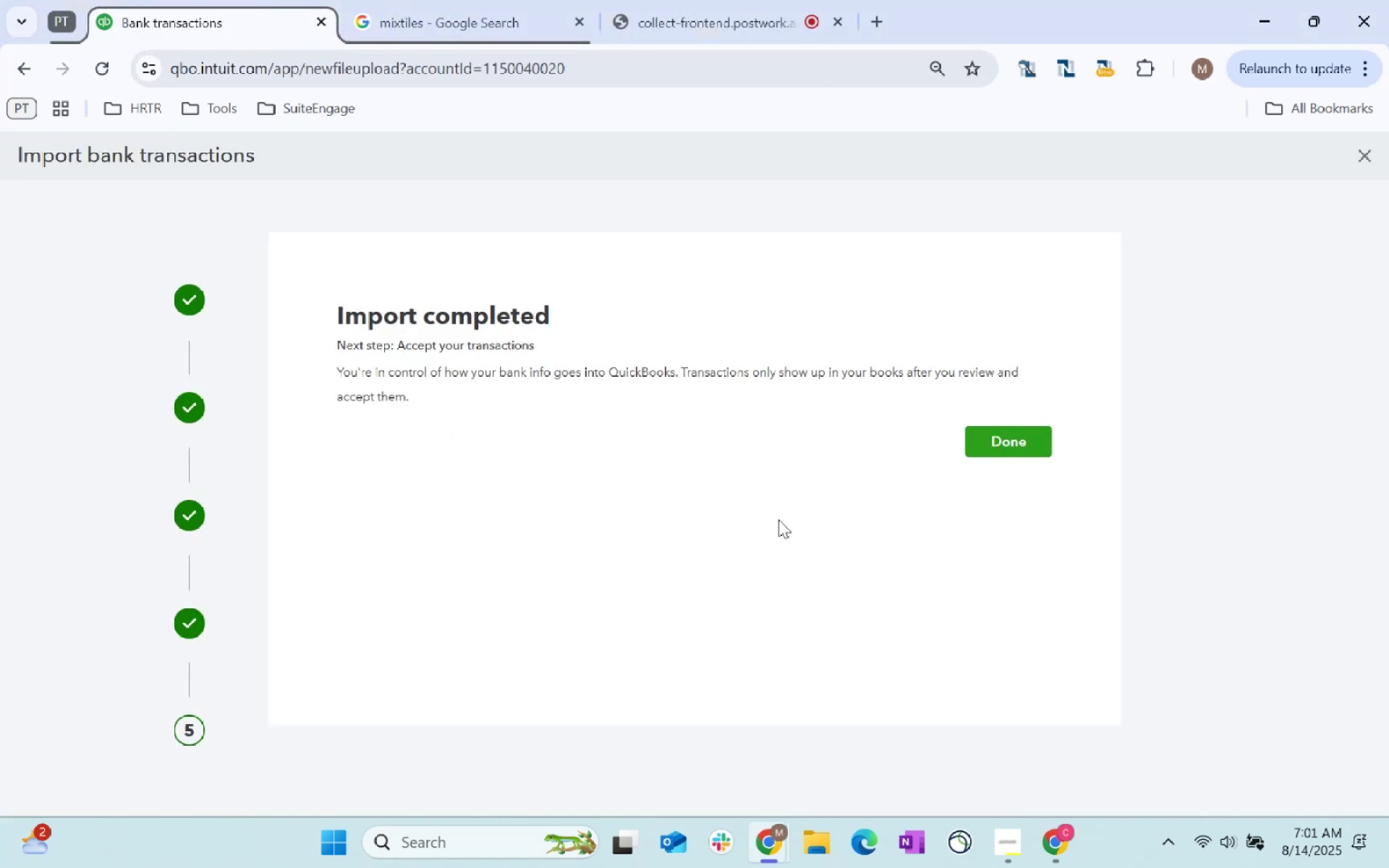 
left_click([1019, 438])
 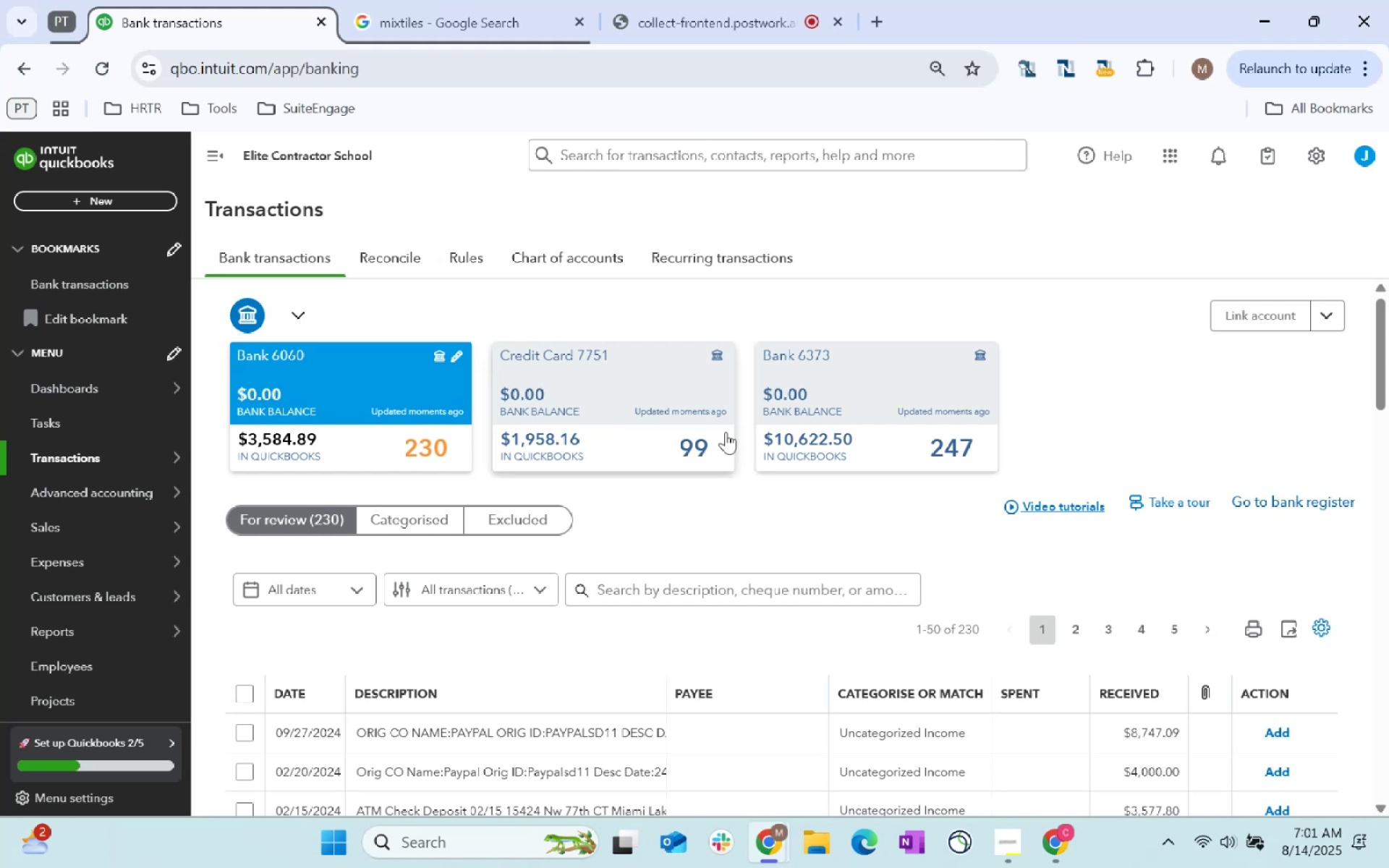 
left_click([687, 454])
 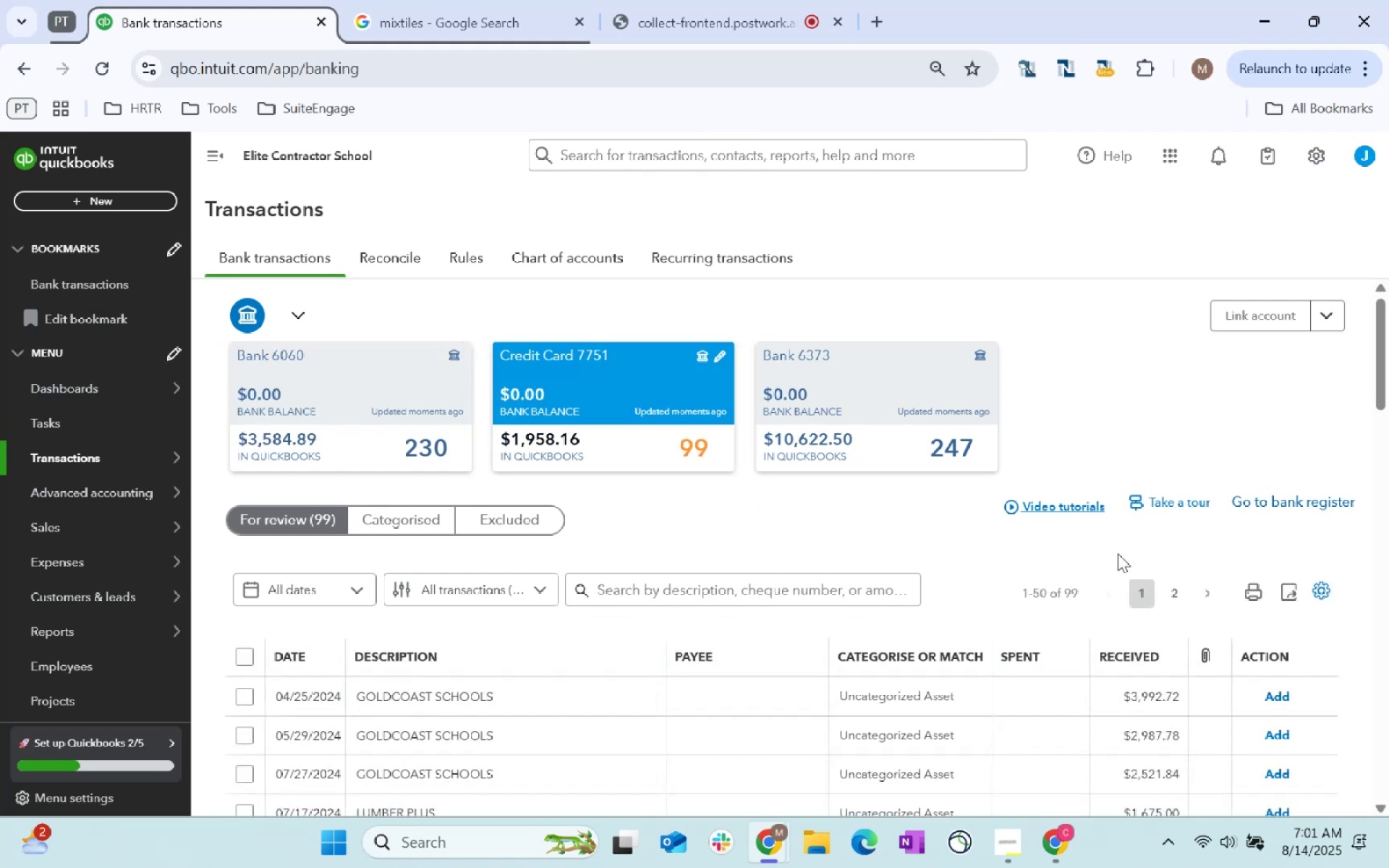 
scroll: coordinate [1118, 553], scroll_direction: down, amount: 3.0
 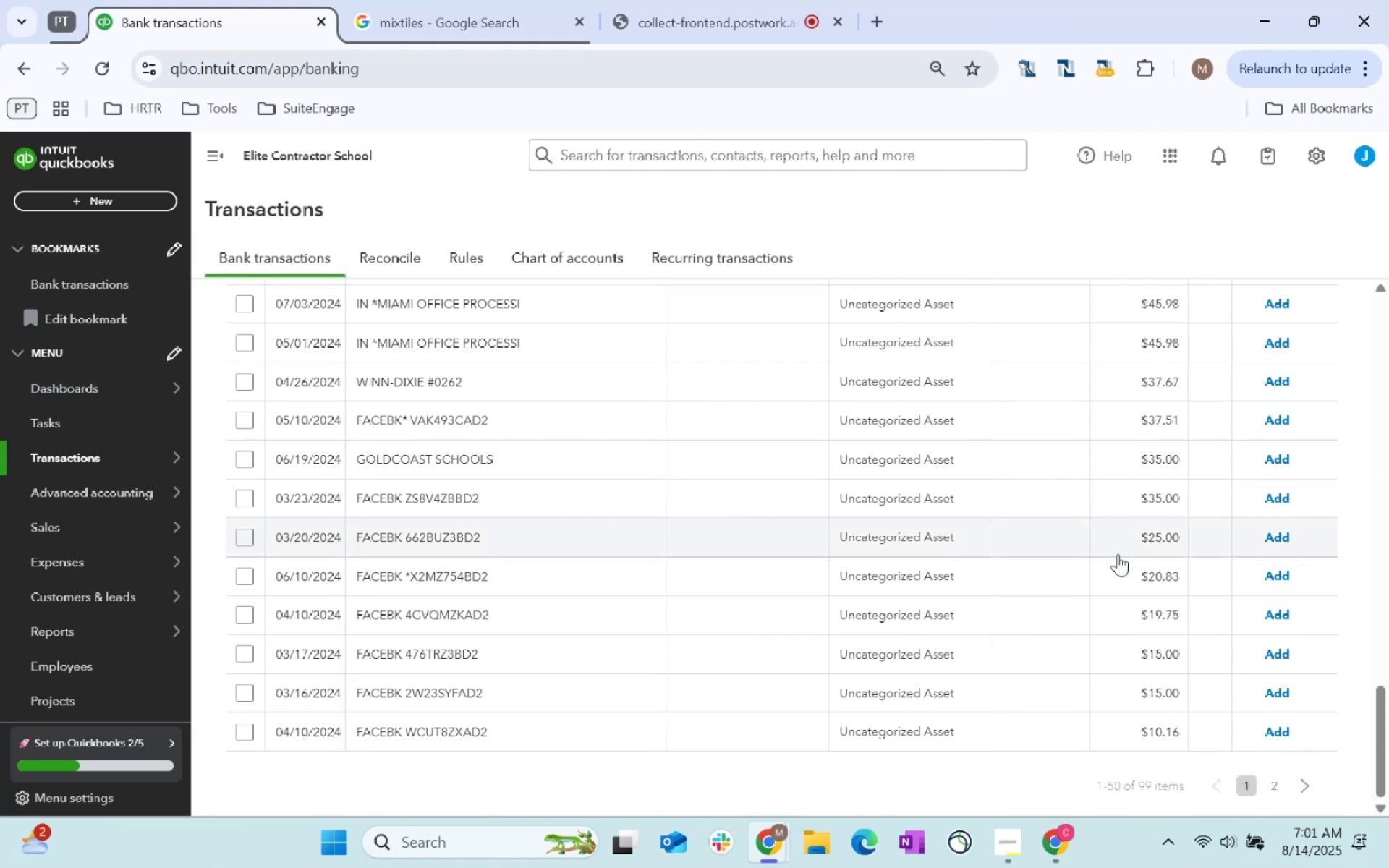 
scroll: coordinate [1113, 560], scroll_direction: up, amount: 16.0
 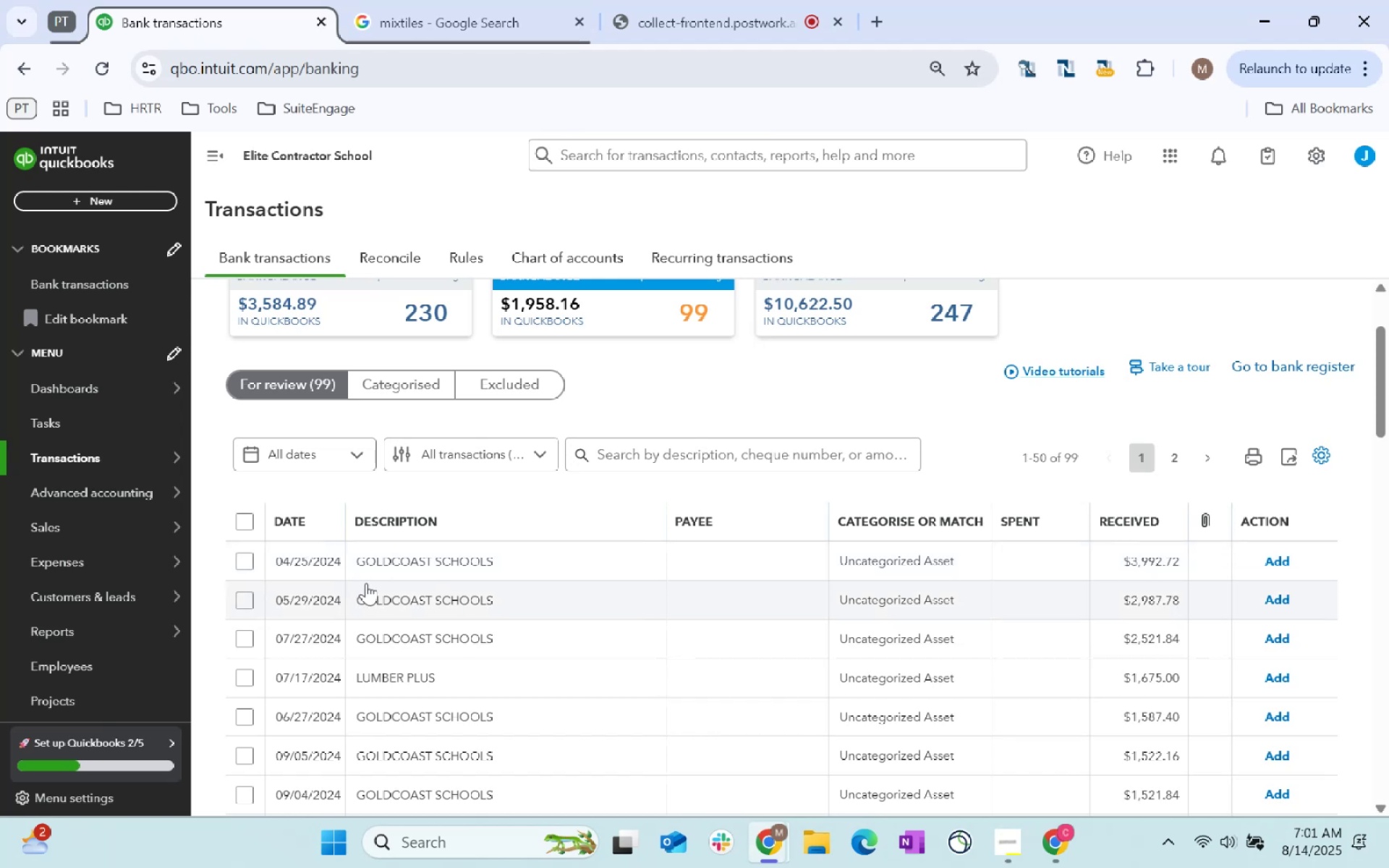 
wait(8.46)
 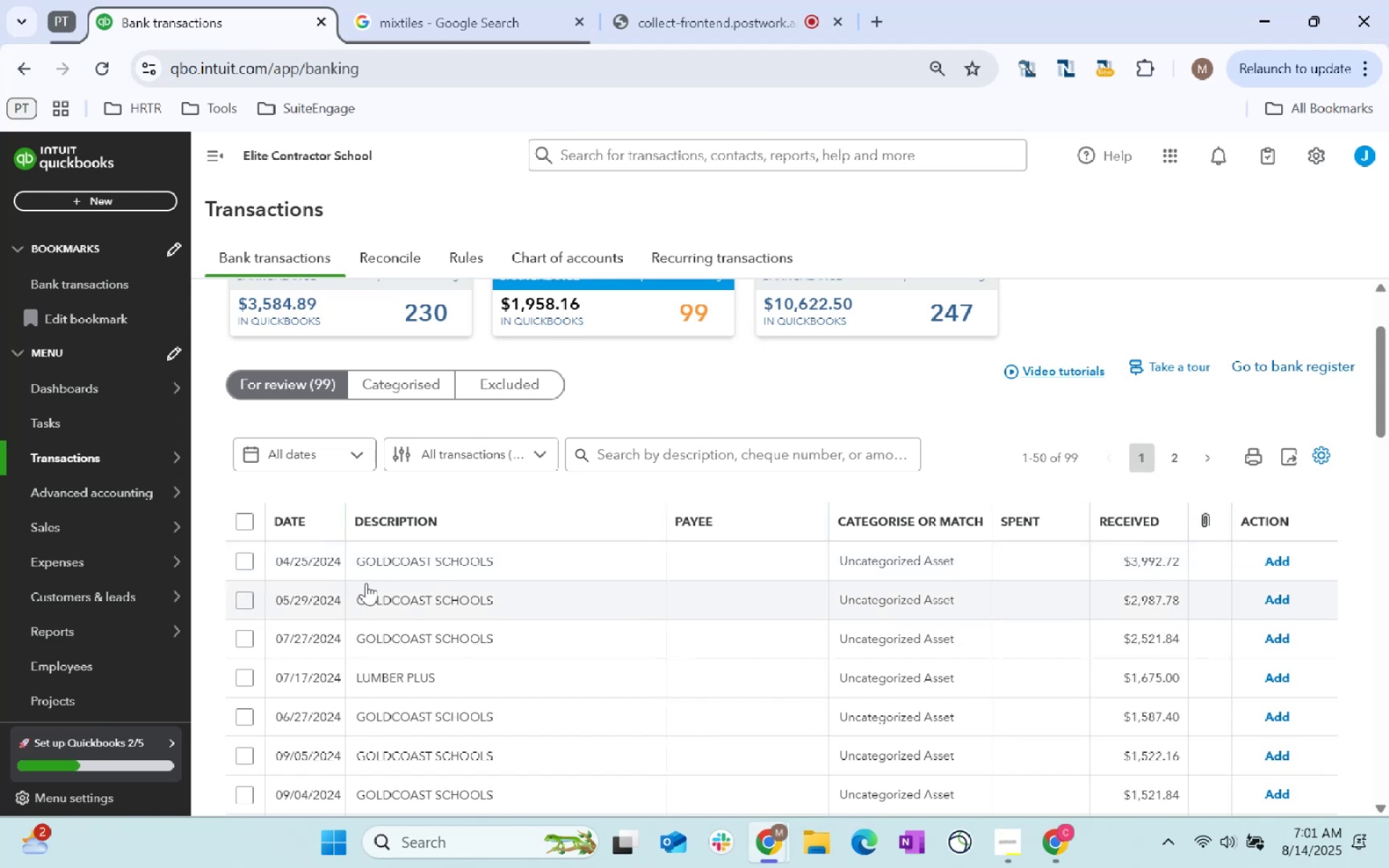 
left_click_drag(start_coordinate=[626, 460], to_coordinate=[630, 461])
 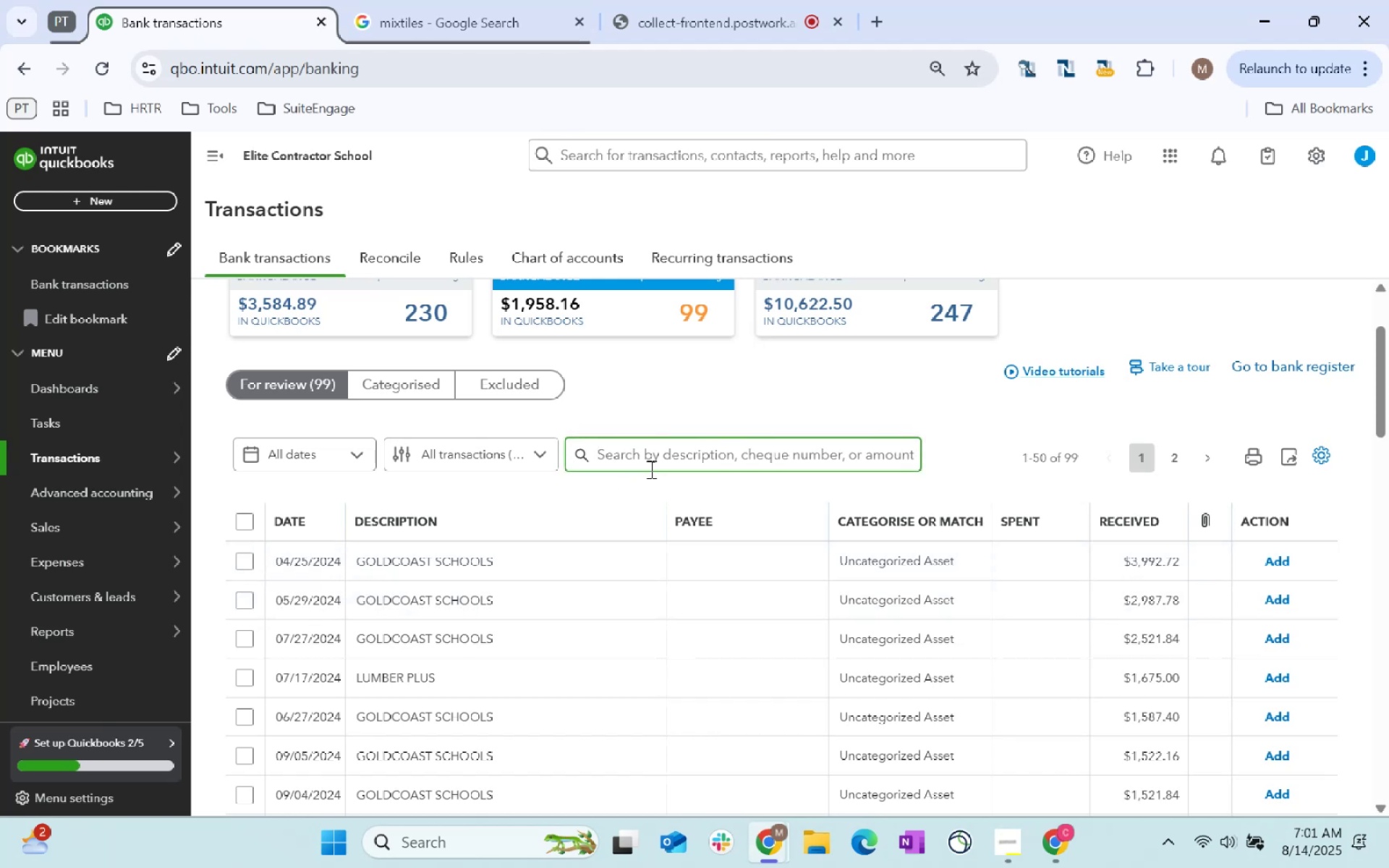 
type(goldcoast)
 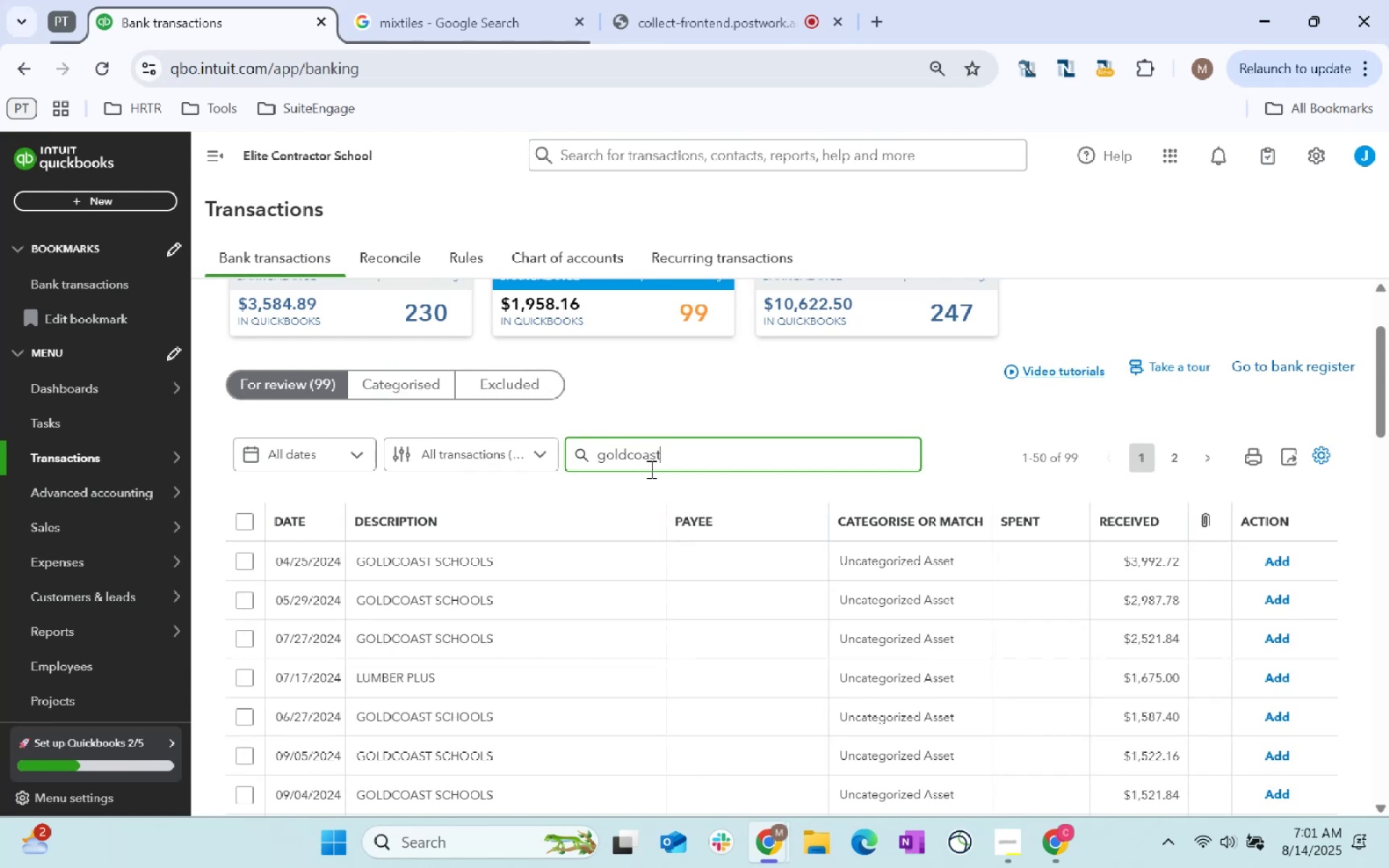 
key(Enter)
 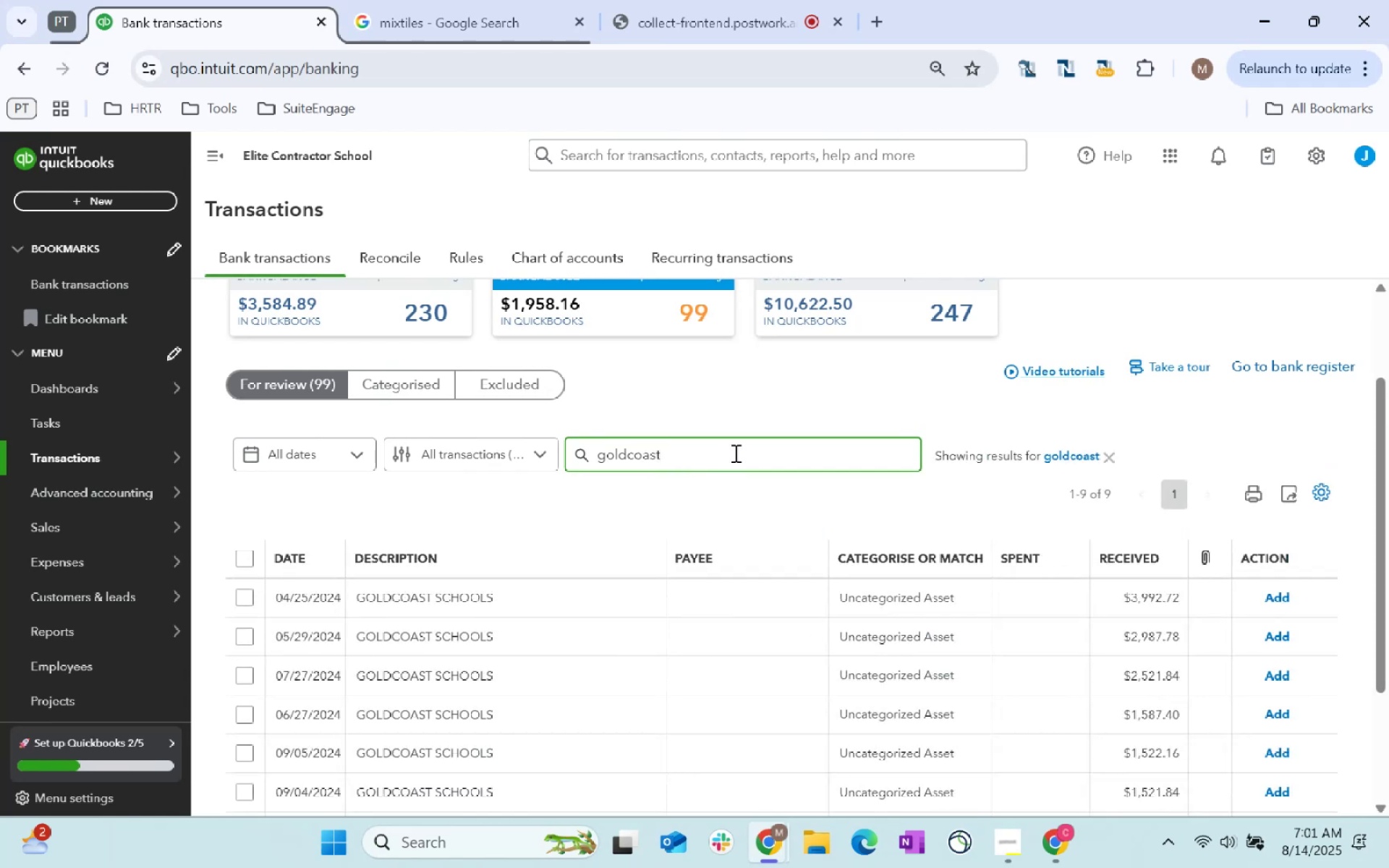 
scroll: coordinate [796, 472], scroll_direction: down, amount: 2.0
 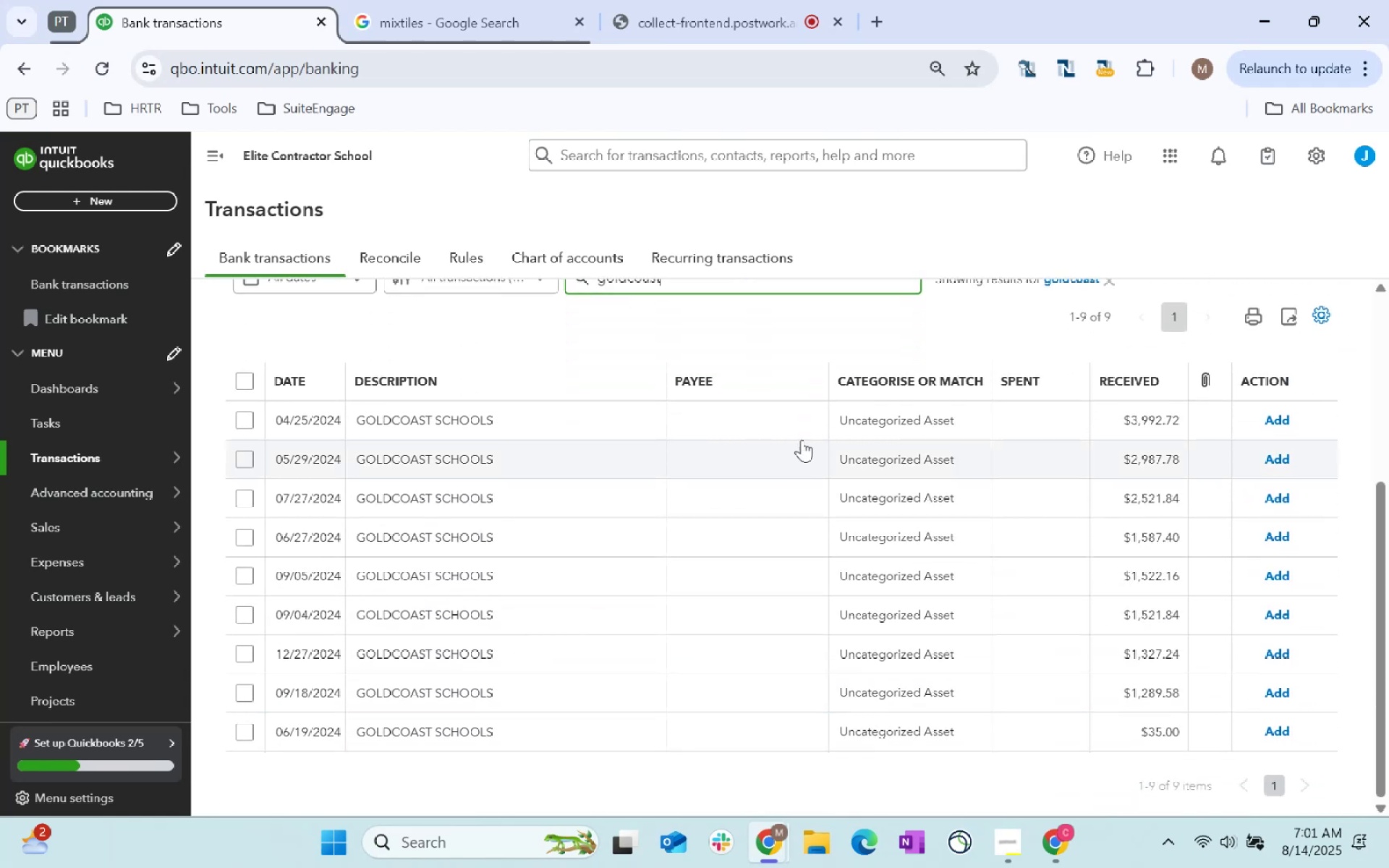 
left_click([804, 420])
 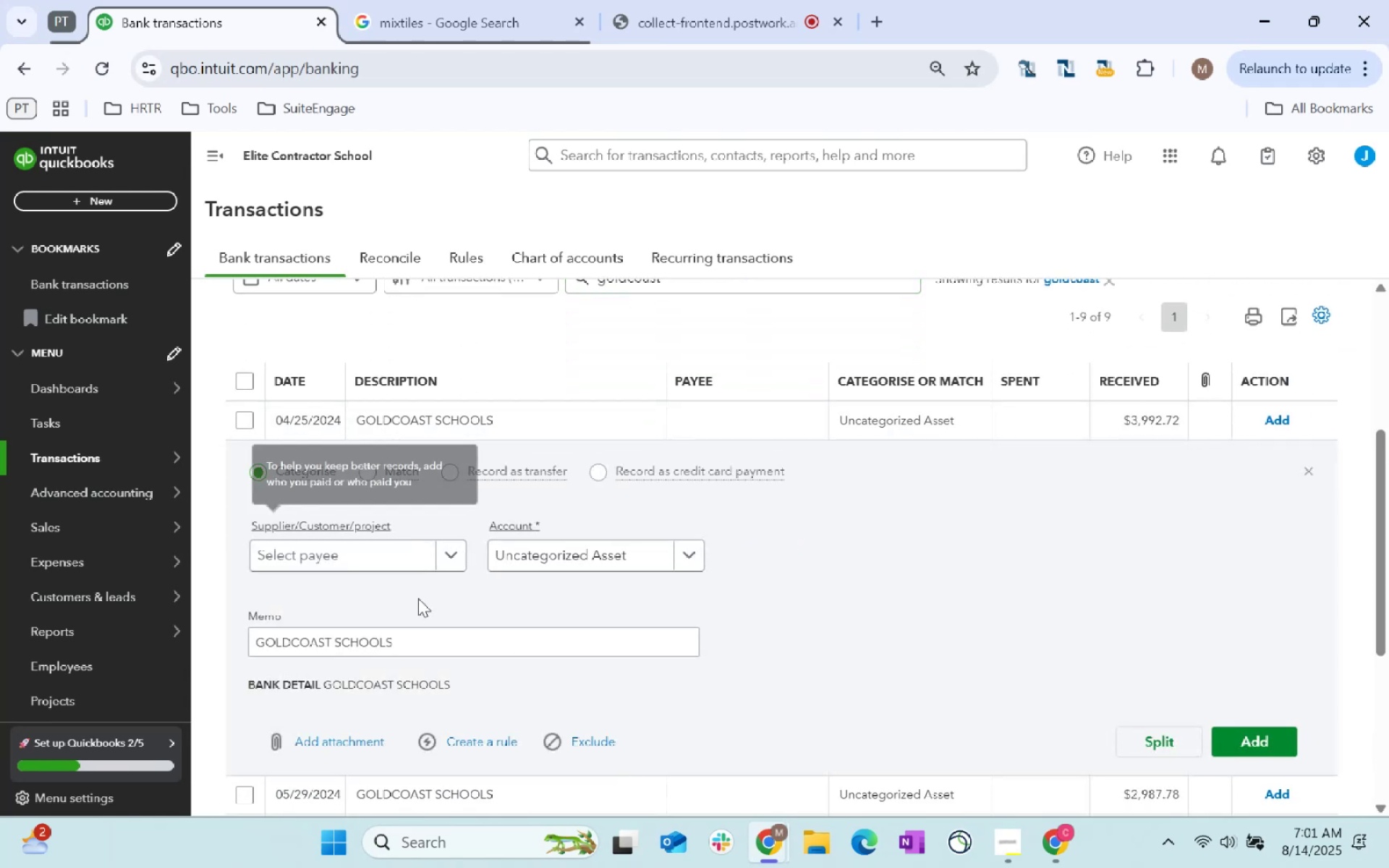 
left_click([381, 562])
 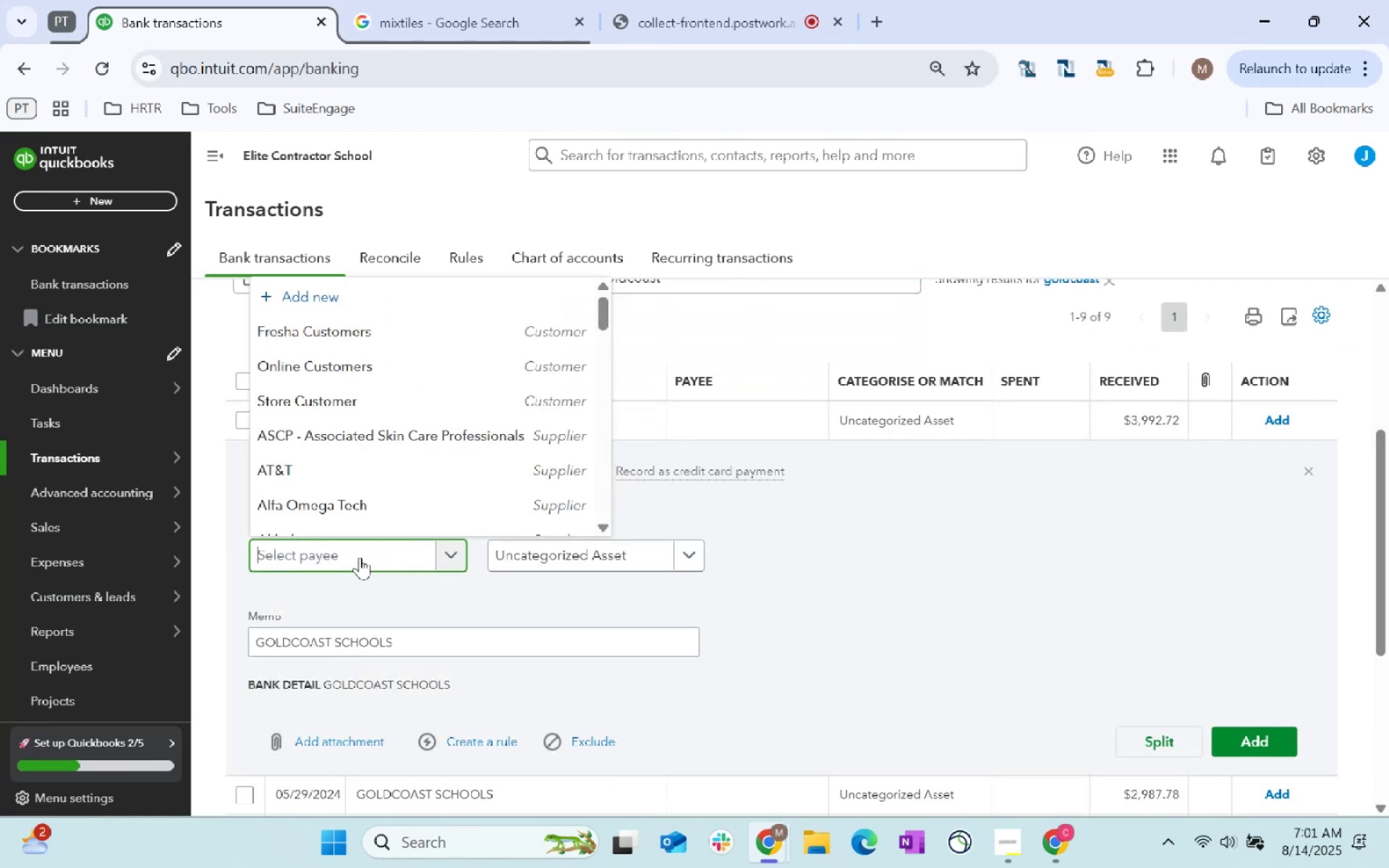 
type(GoldCOa)
key(Backspace)
key(Backspace)
key(Backspace)
type(a)
key(Backspace)
type(Coast)
 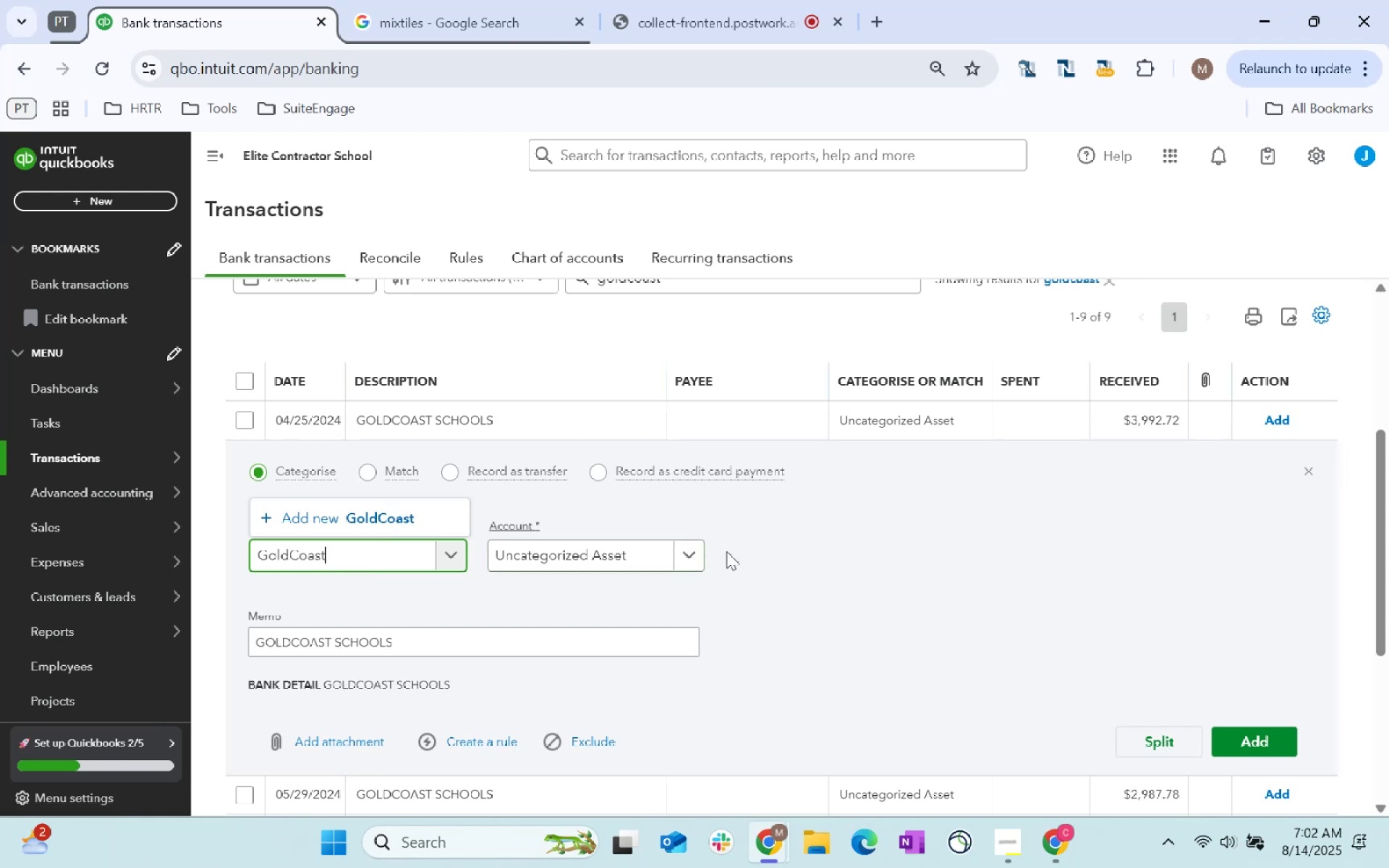 
left_click([634, 563])
 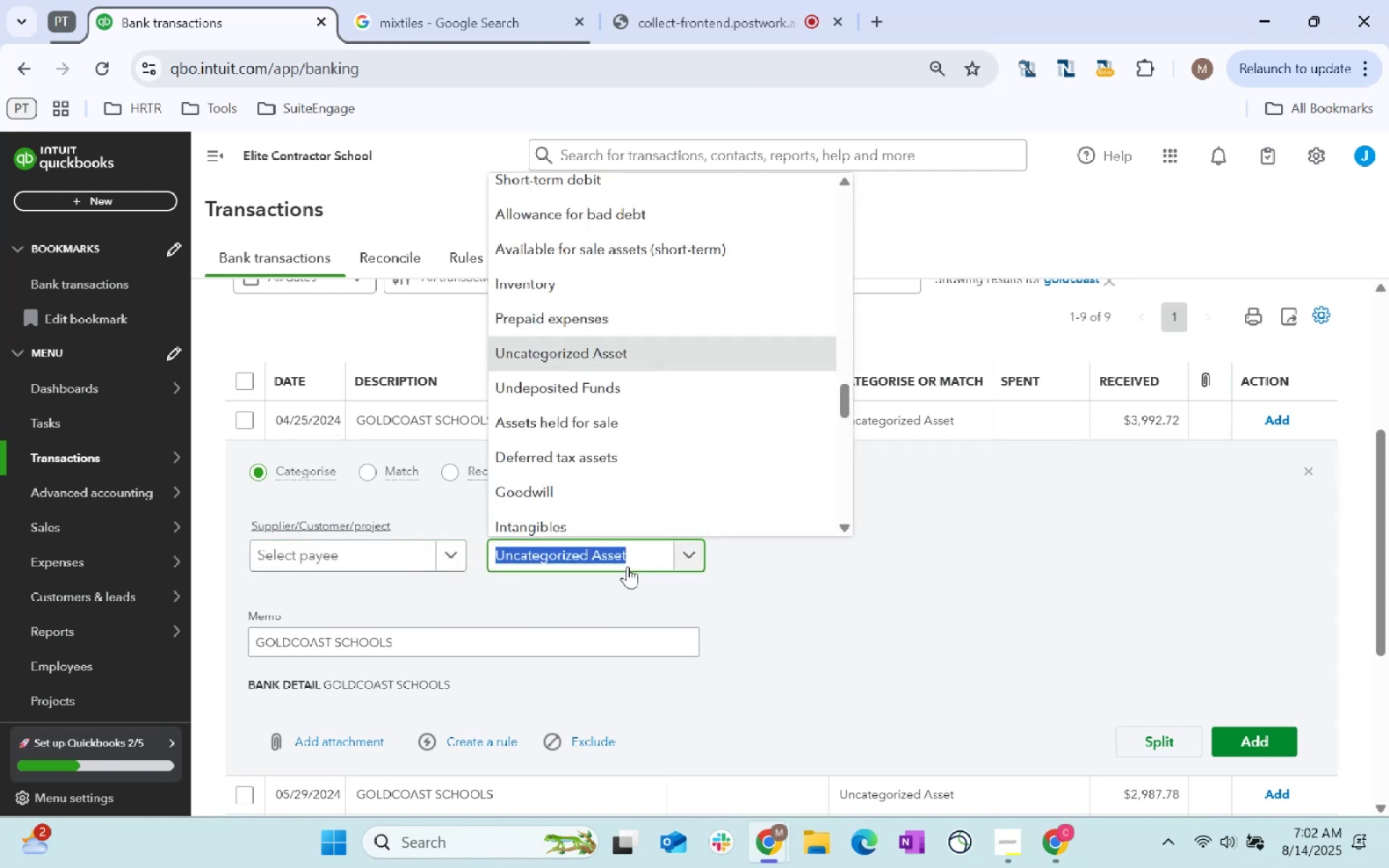 
type(services)
 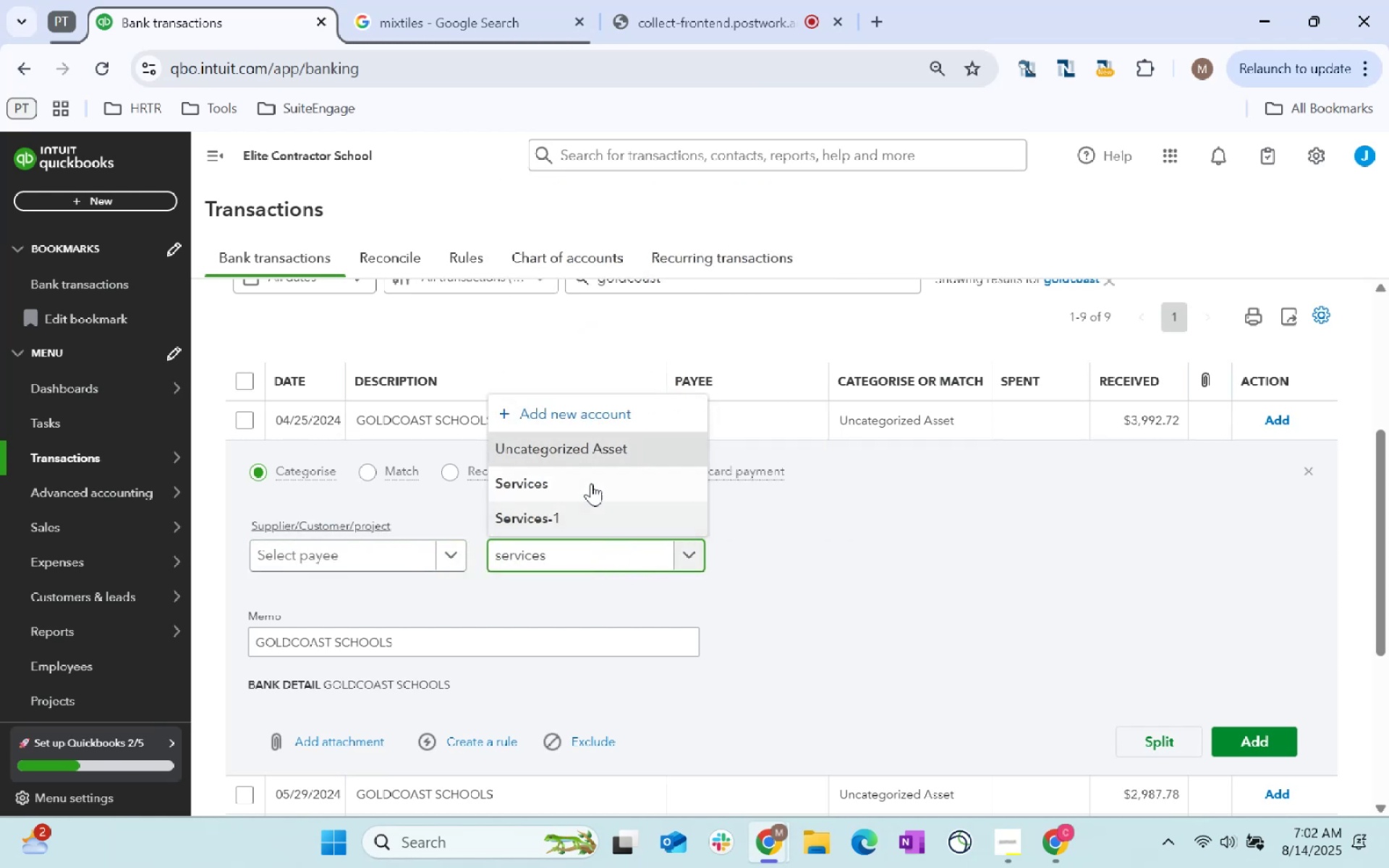 
left_click([588, 481])
 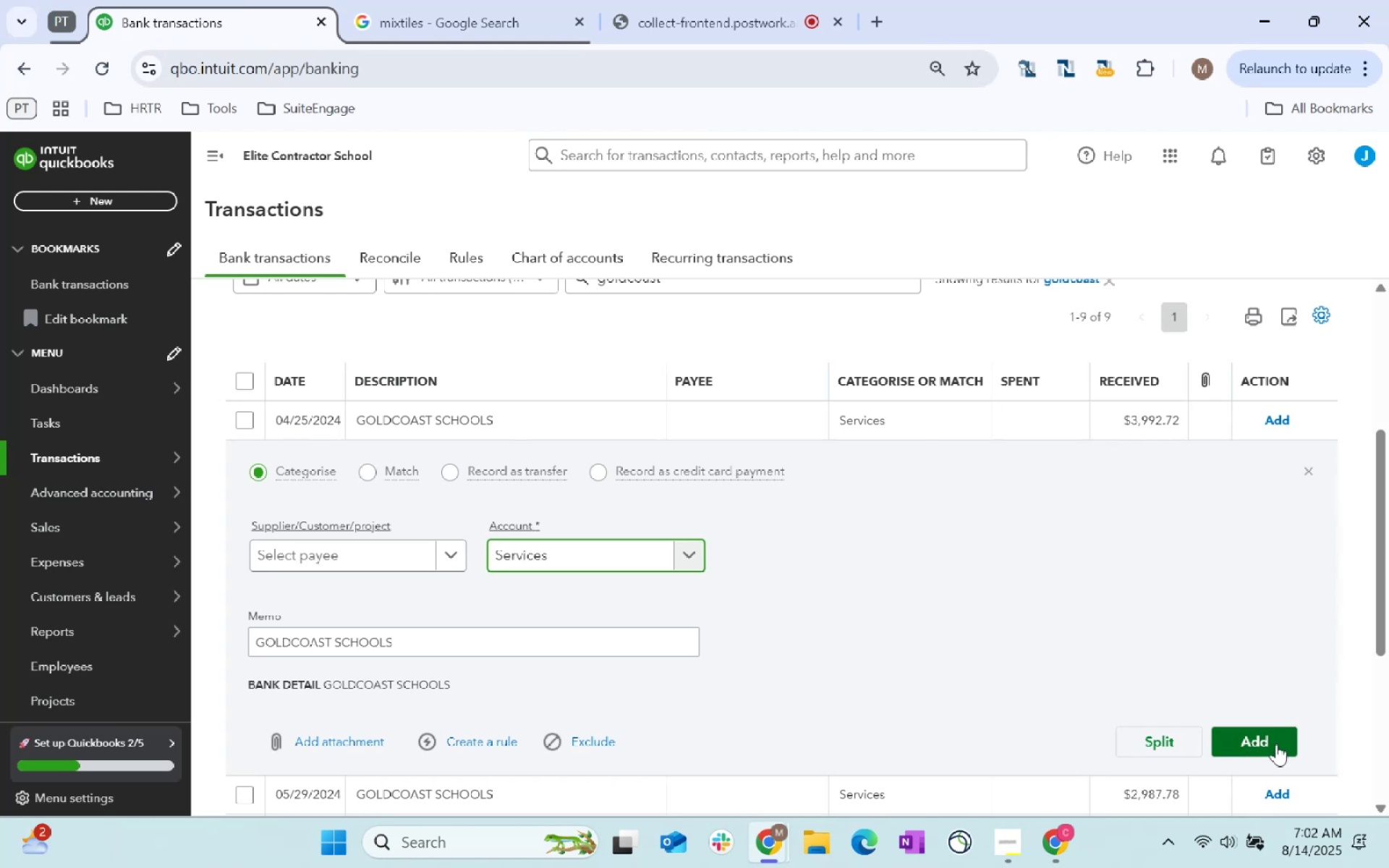 
left_click([1276, 744])
 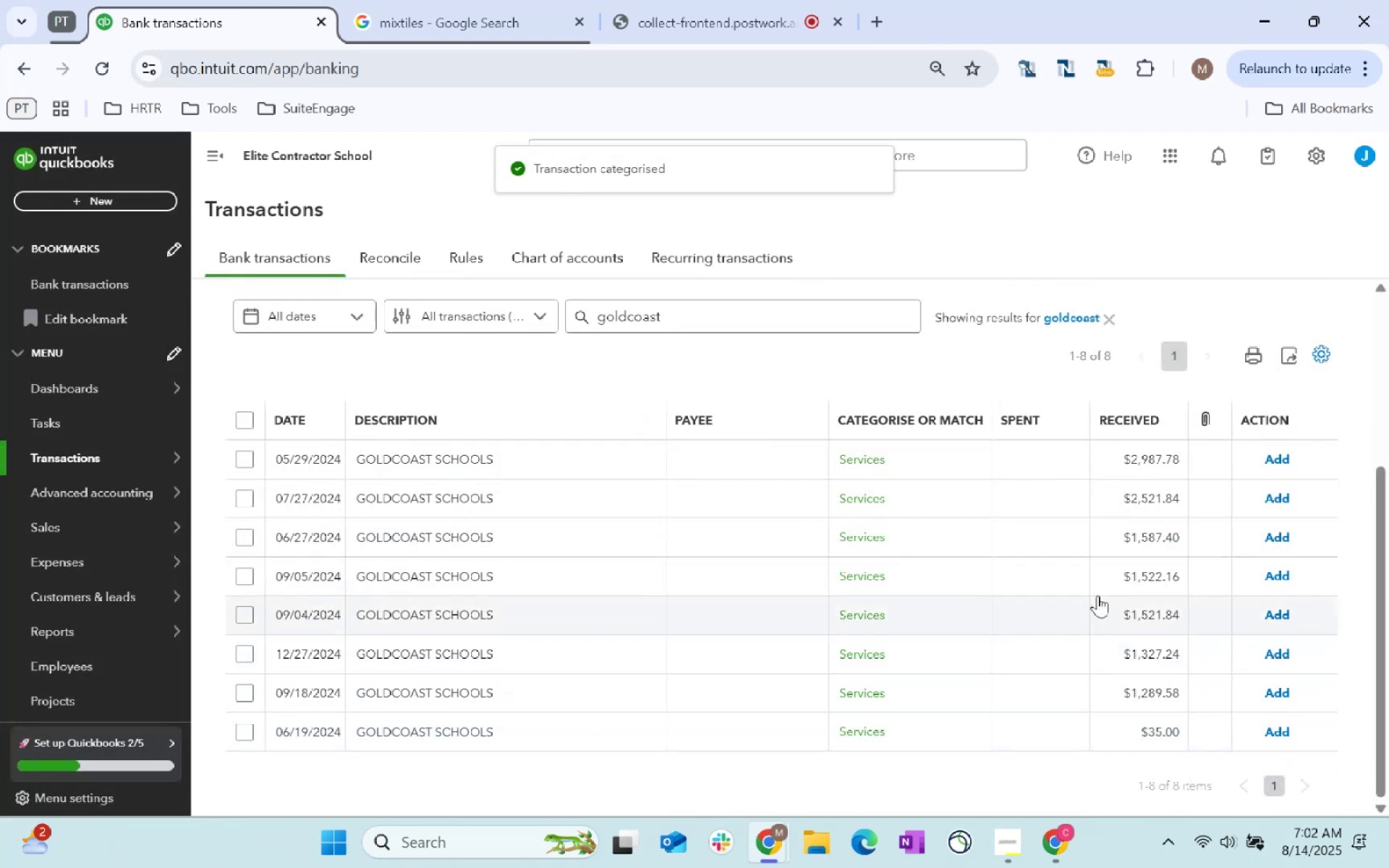 
left_click([758, 469])
 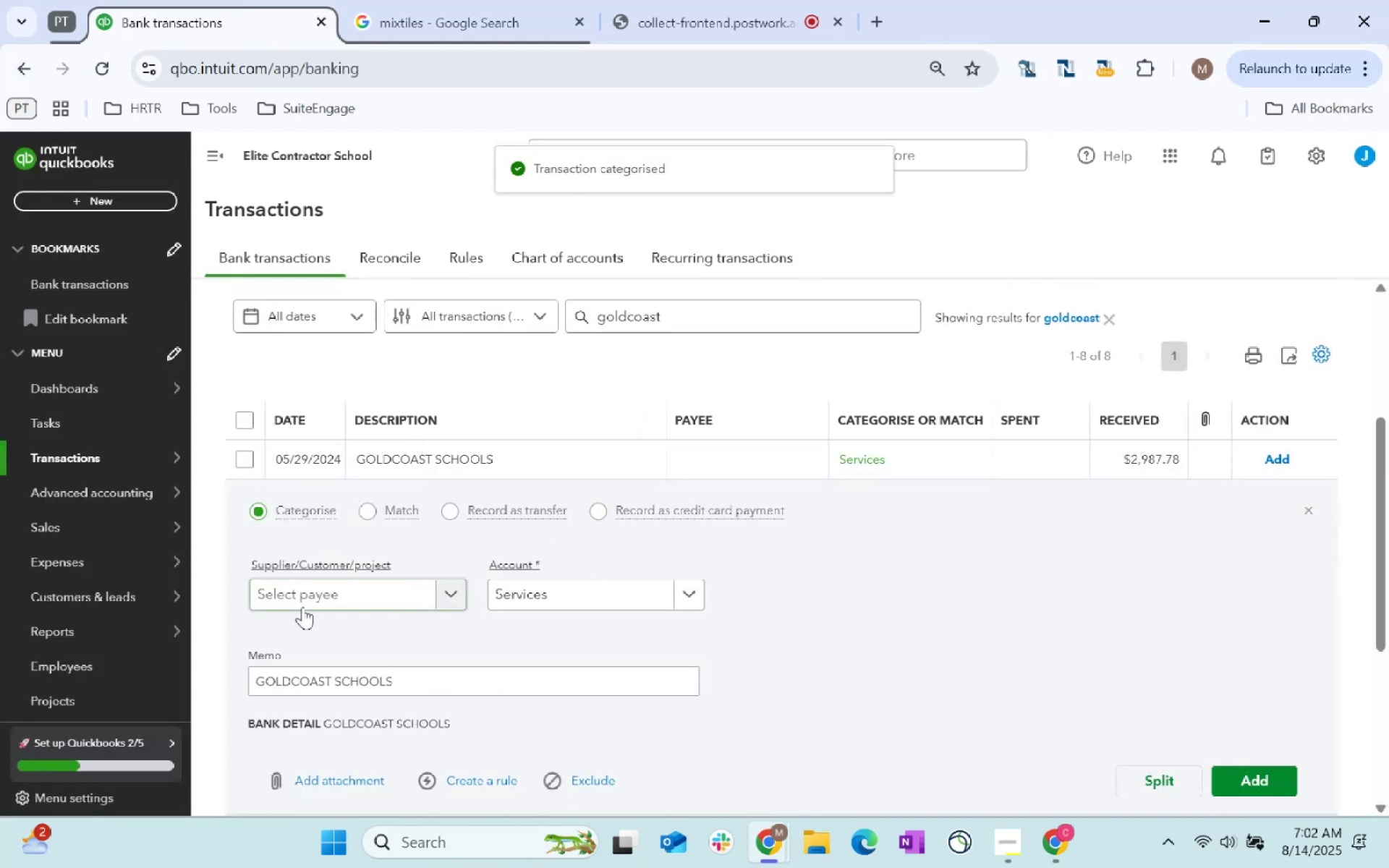 
left_click([325, 591])
 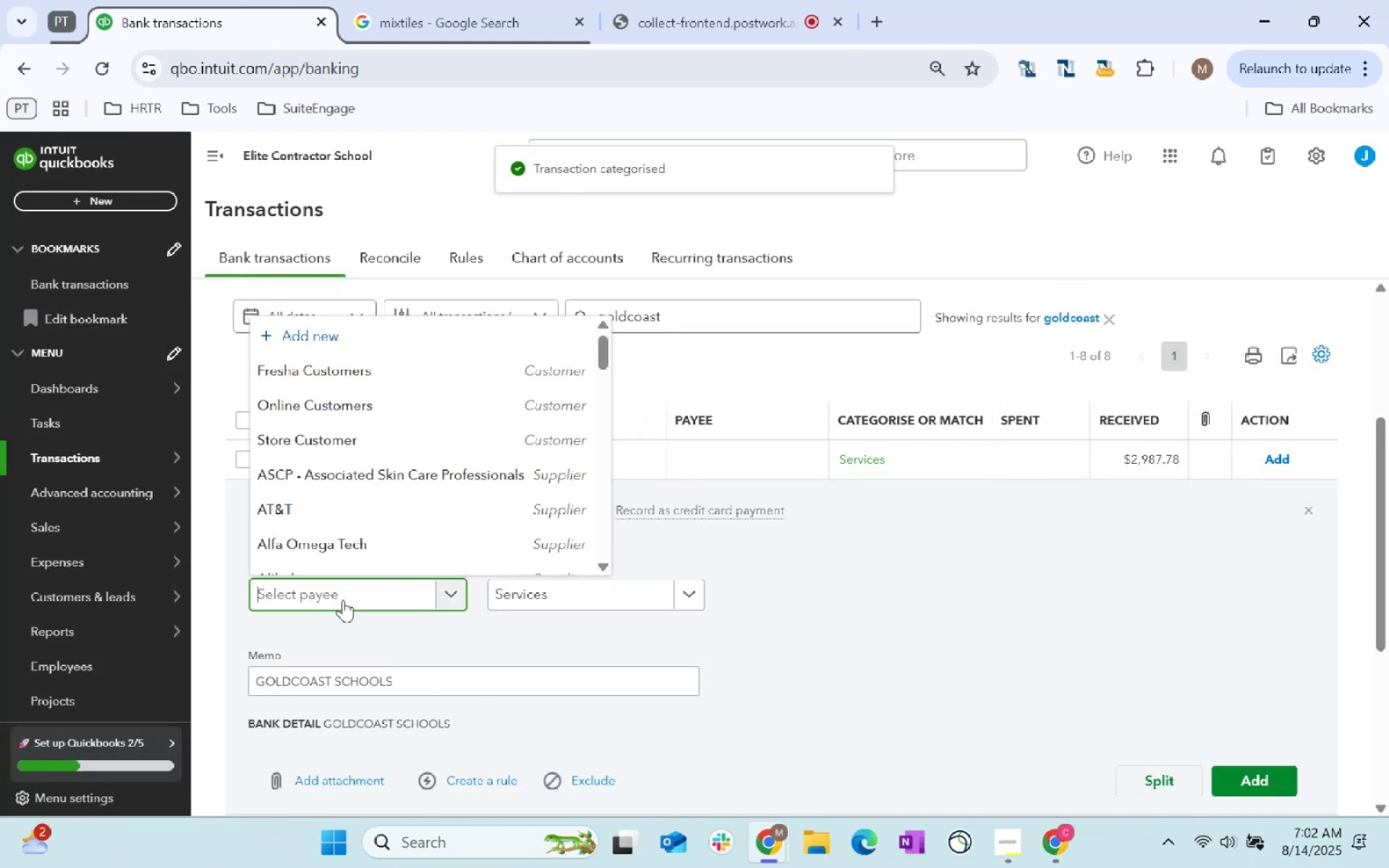 
type(Gold Coask)
key(Backspace)
type( )
key(Backspace)
type(t Schools)
key(Tab)
 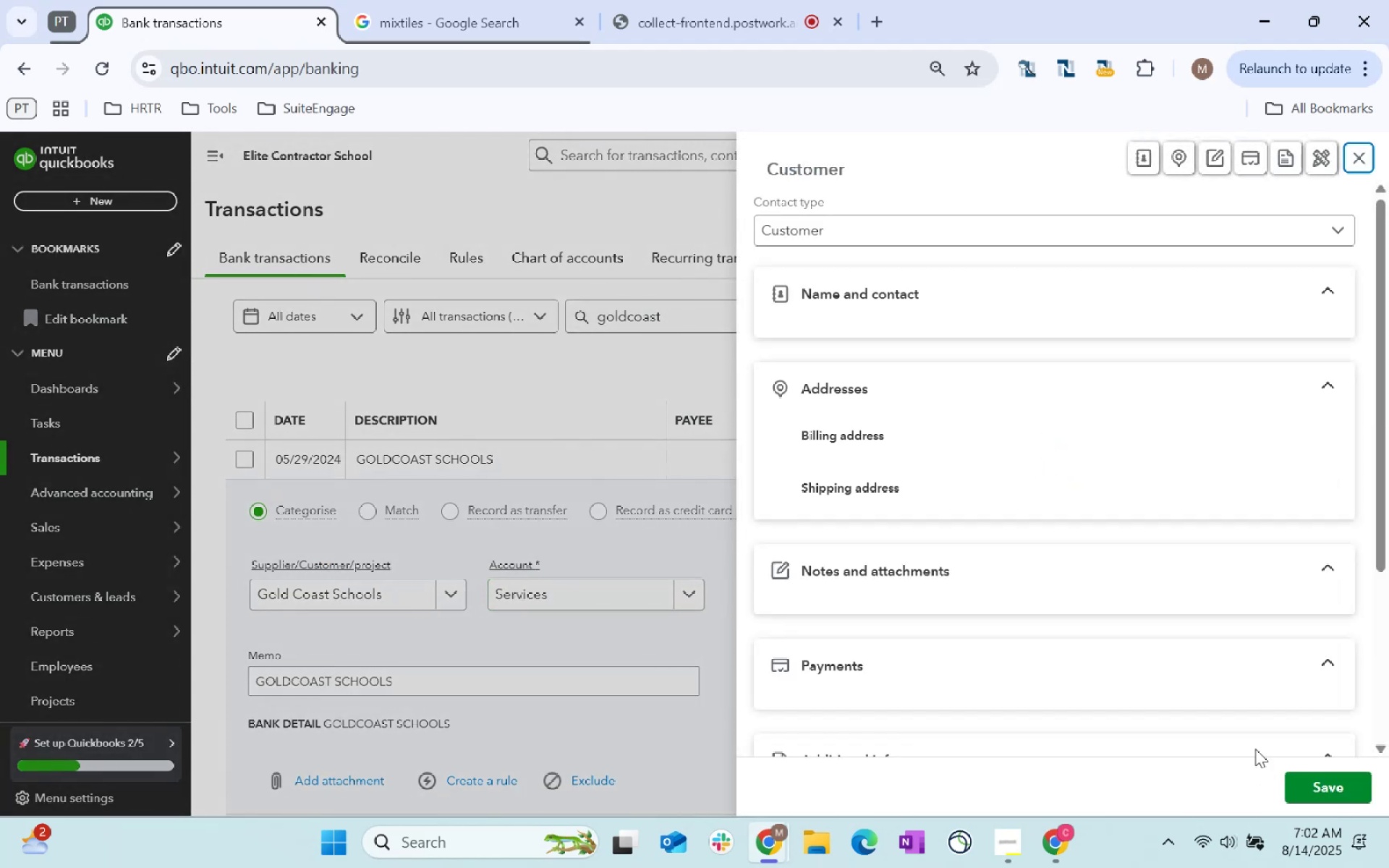 
scroll: coordinate [1336, 783], scroll_direction: down, amount: 97.0
 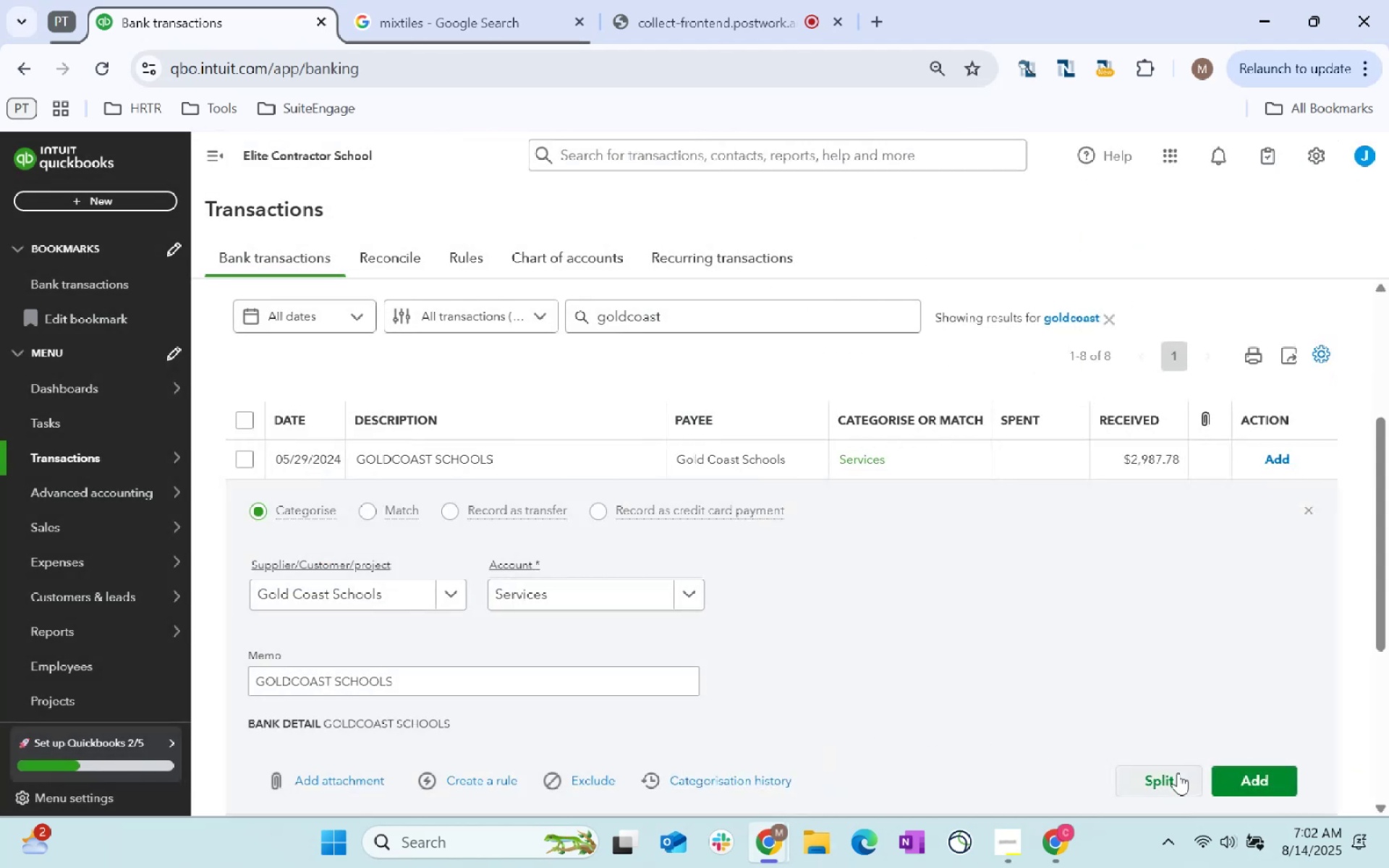 
left_click([1261, 793])
 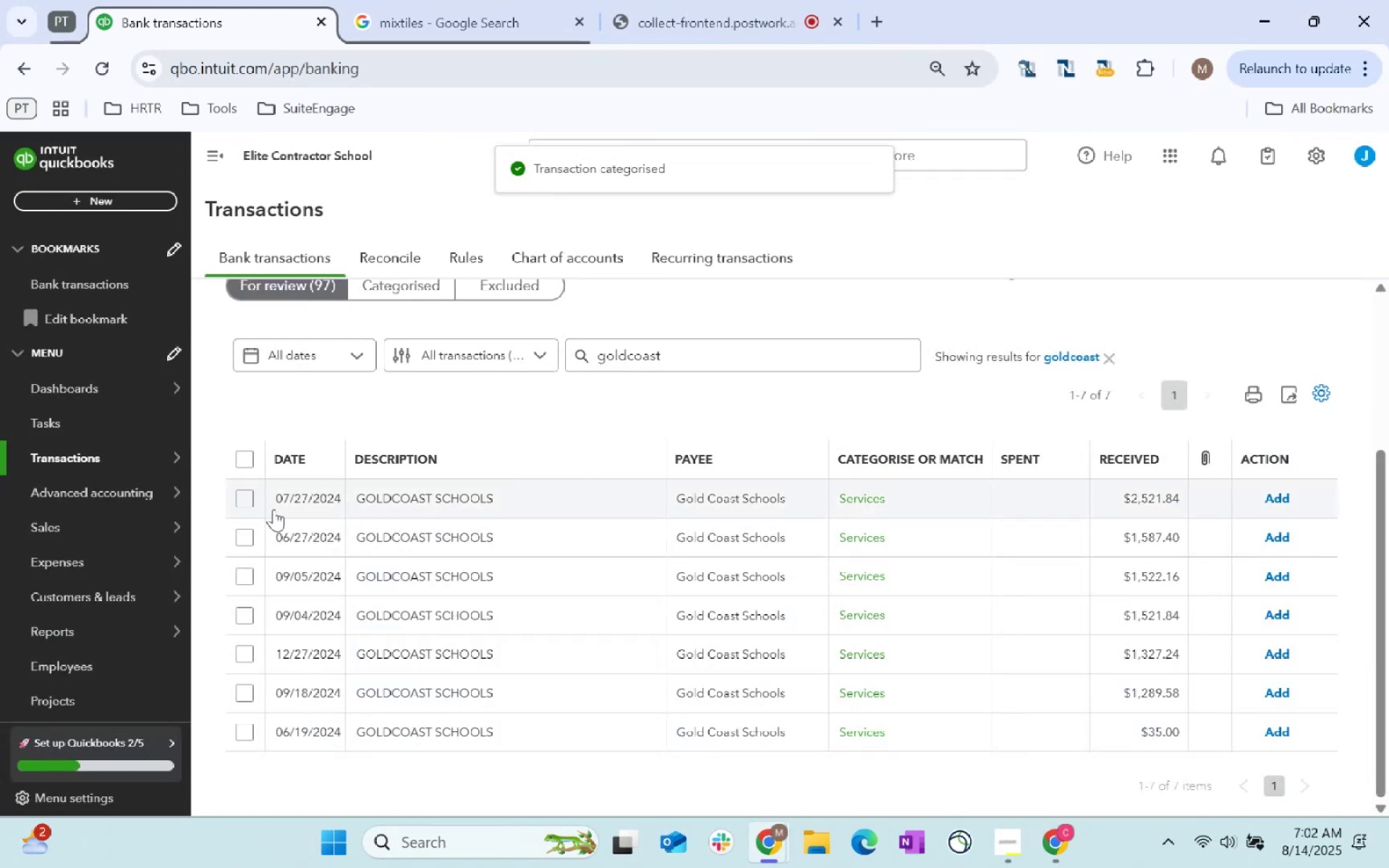 
wait(5.81)
 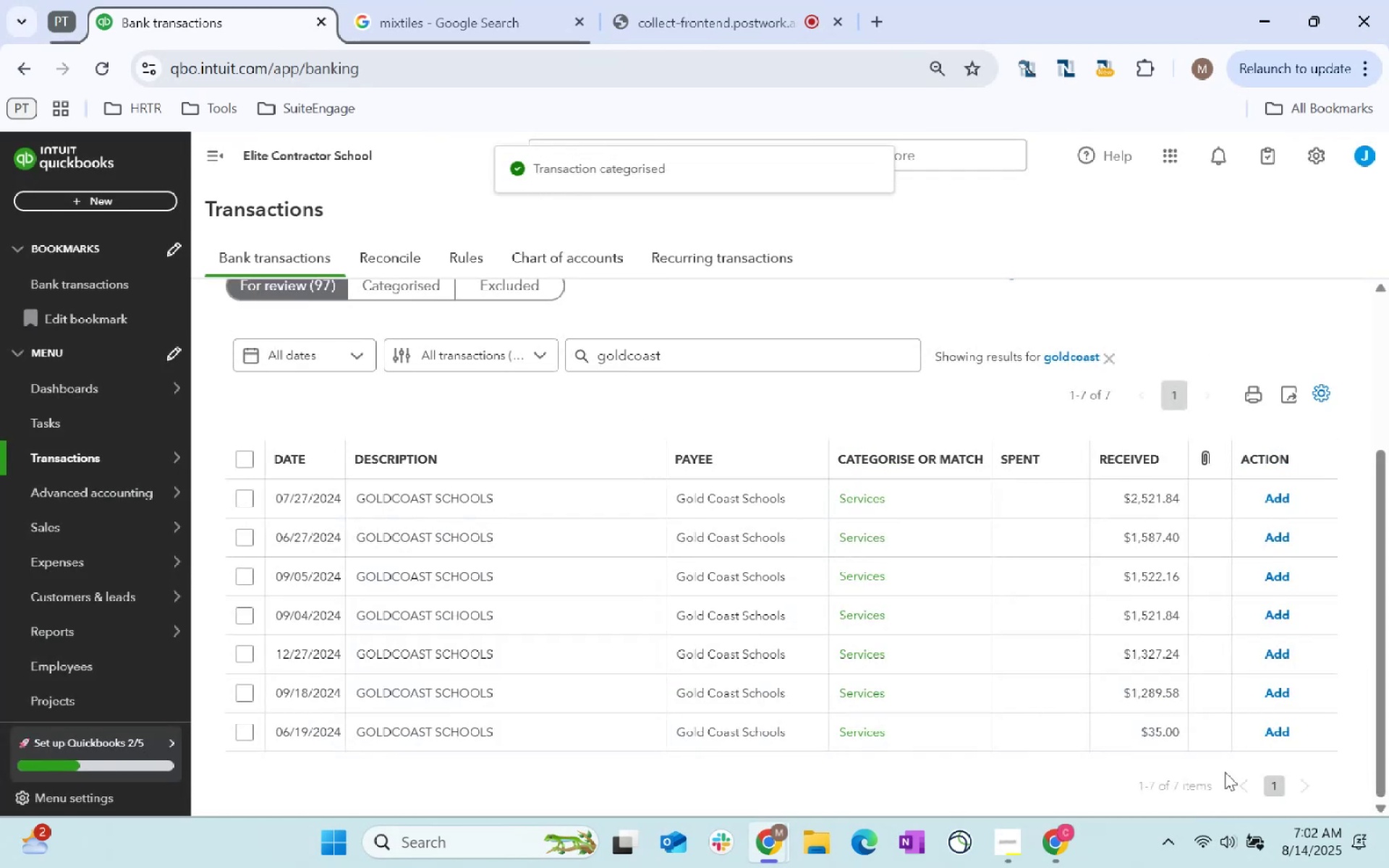 
left_click([242, 458])
 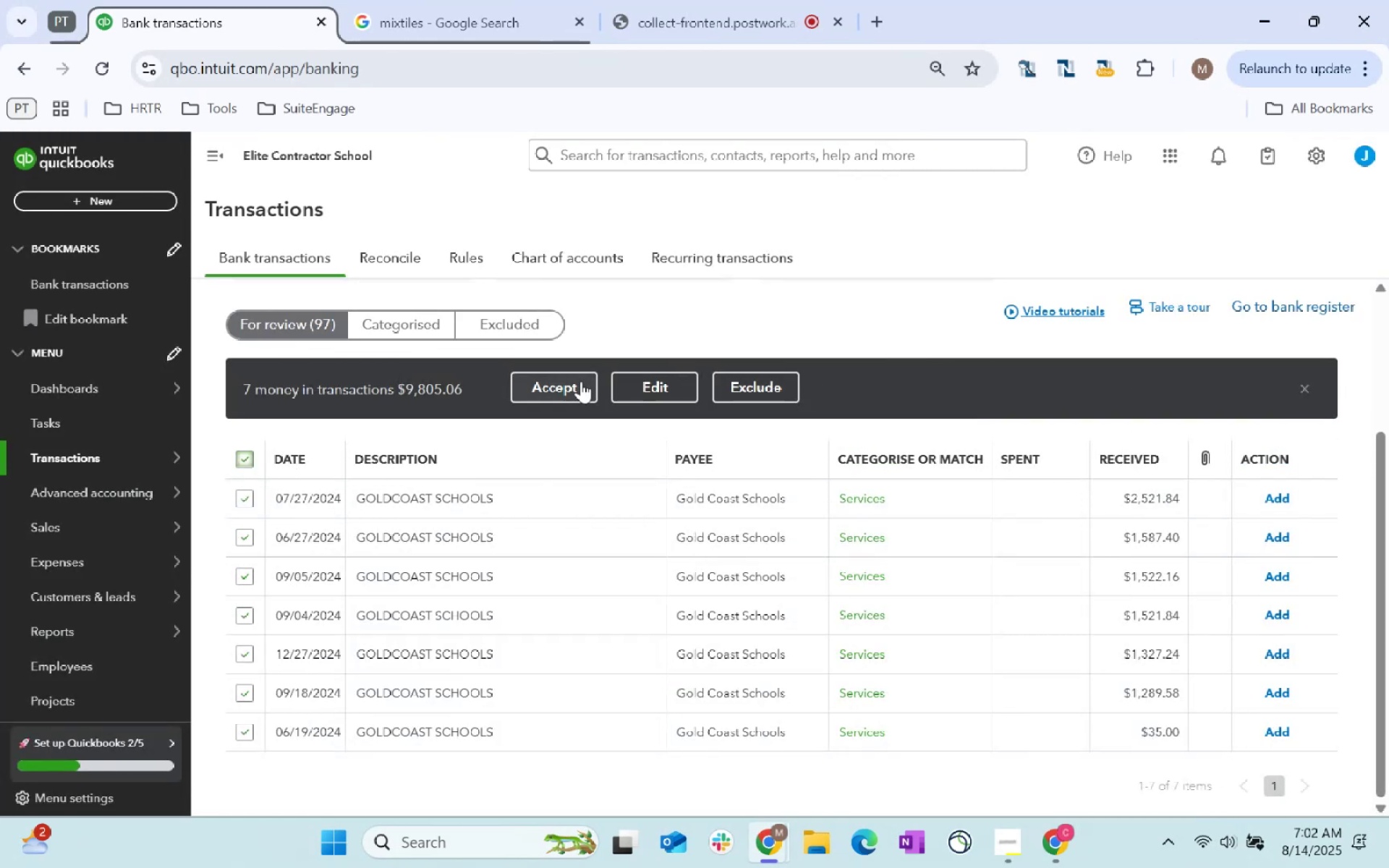 
left_click([574, 382])
 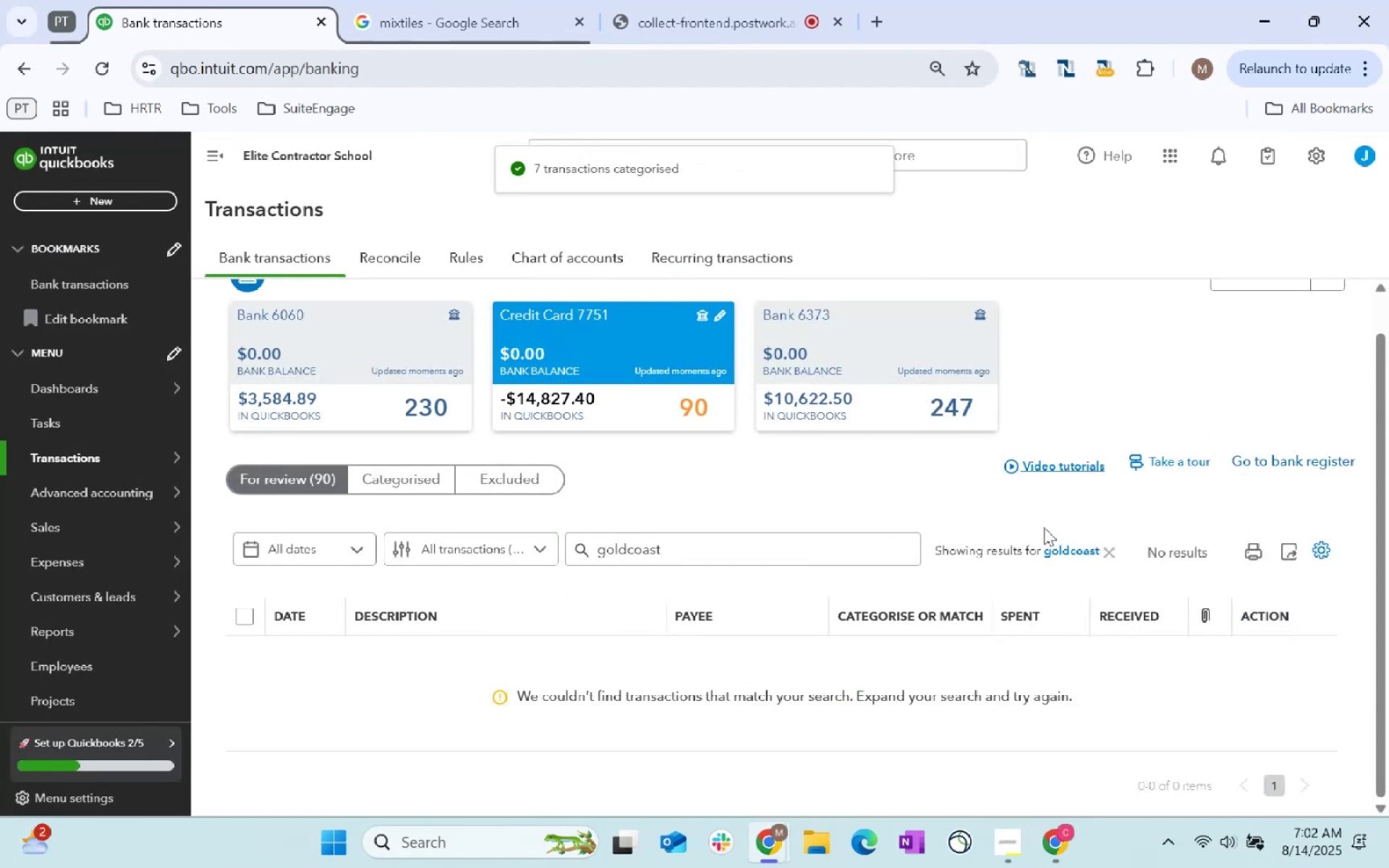 
left_click([1110, 556])
 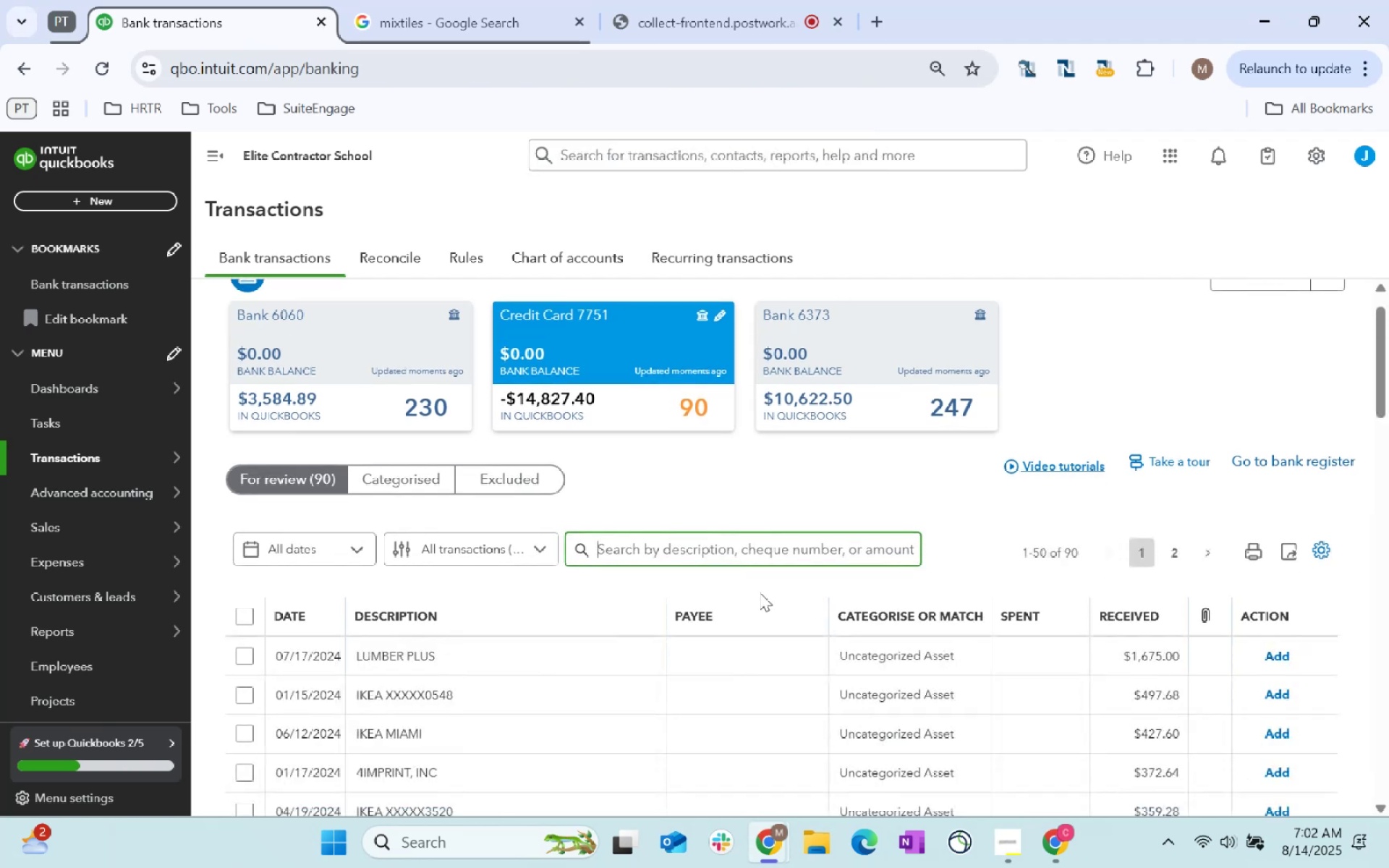 
scroll: coordinate [768, 584], scroll_direction: down, amount: 43.0
 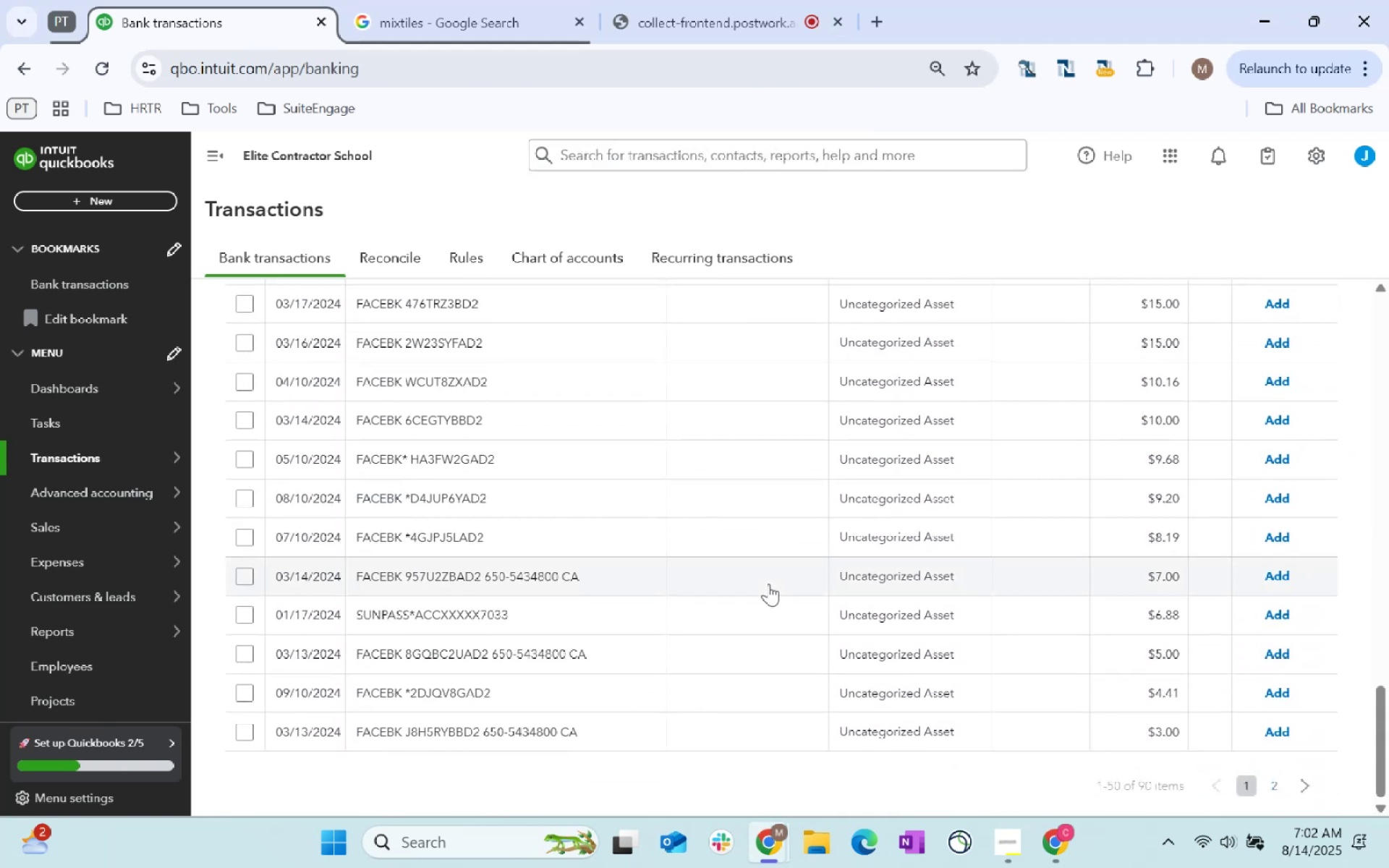 
scroll: coordinate [682, 557], scroll_direction: up, amount: 29.0
 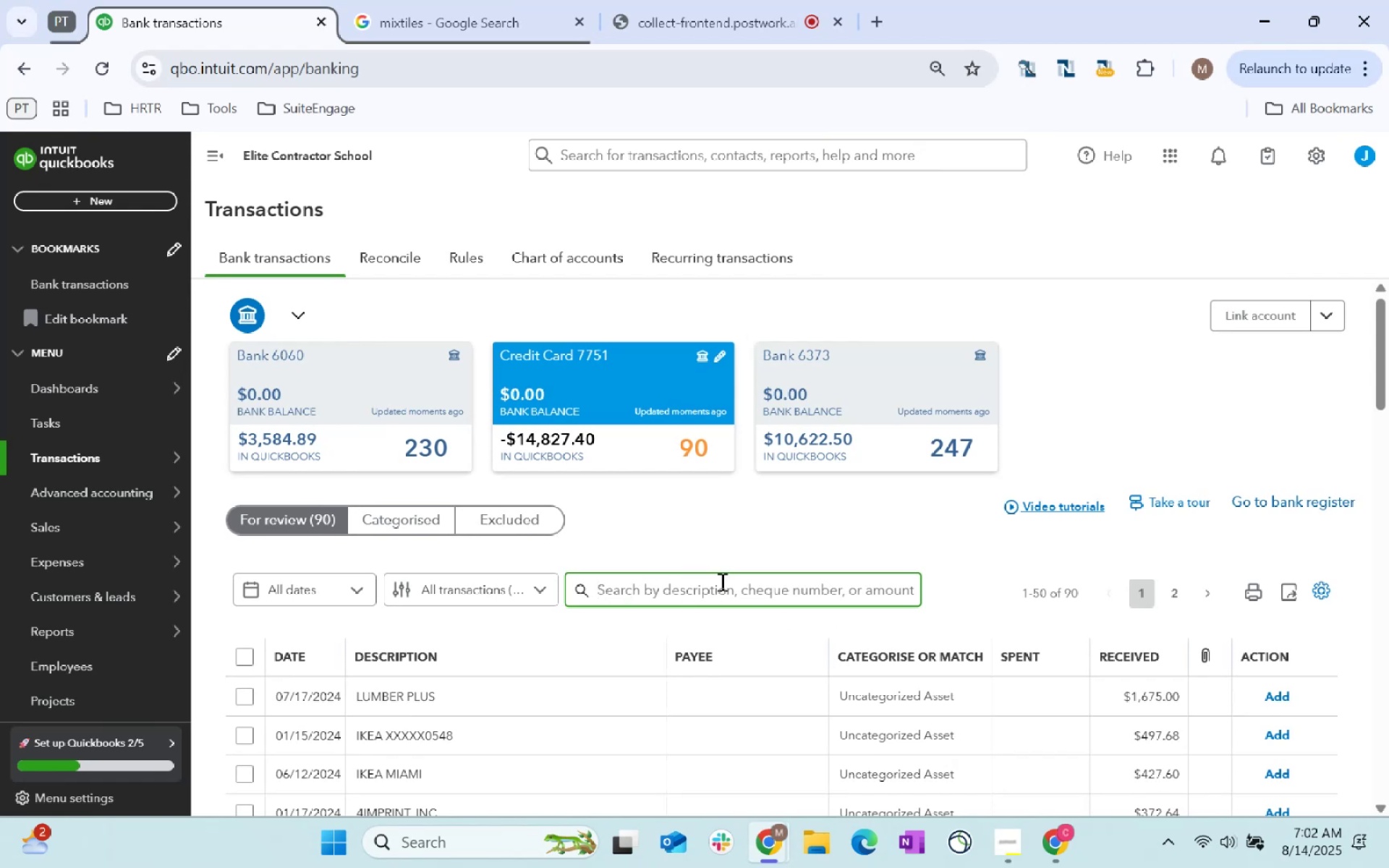 
wait(9.0)
 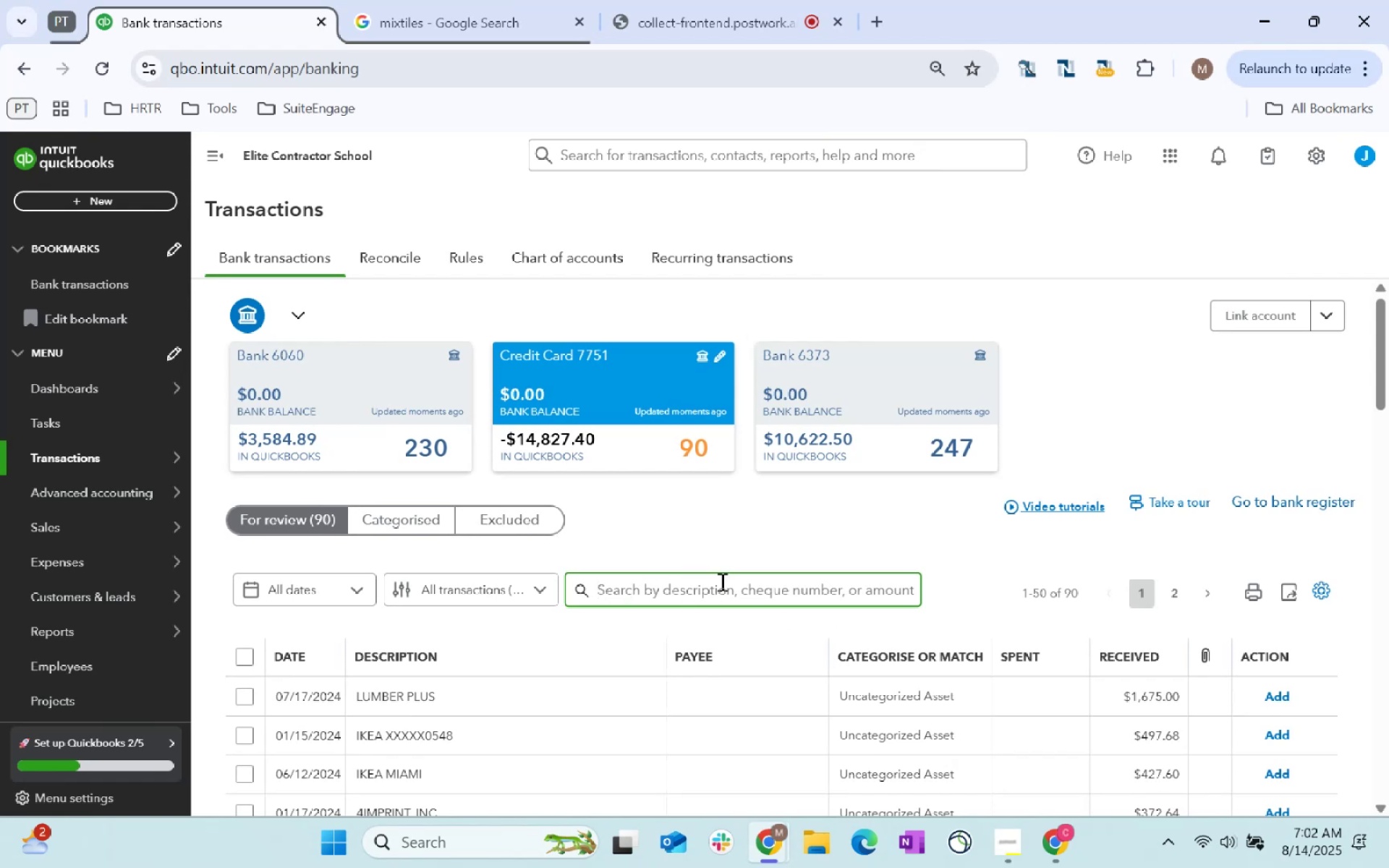 
type(facebook)
 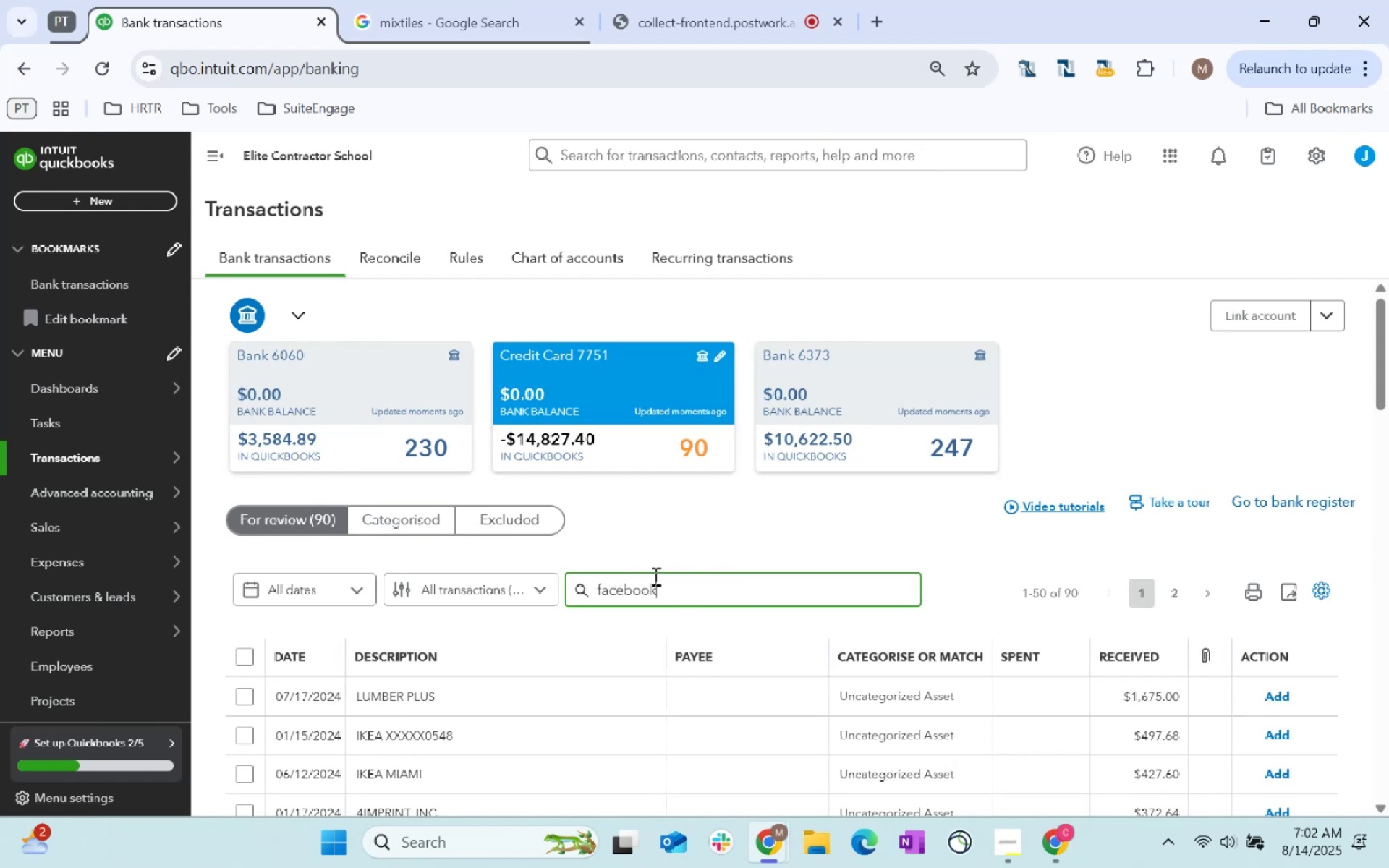 
key(Enter)
 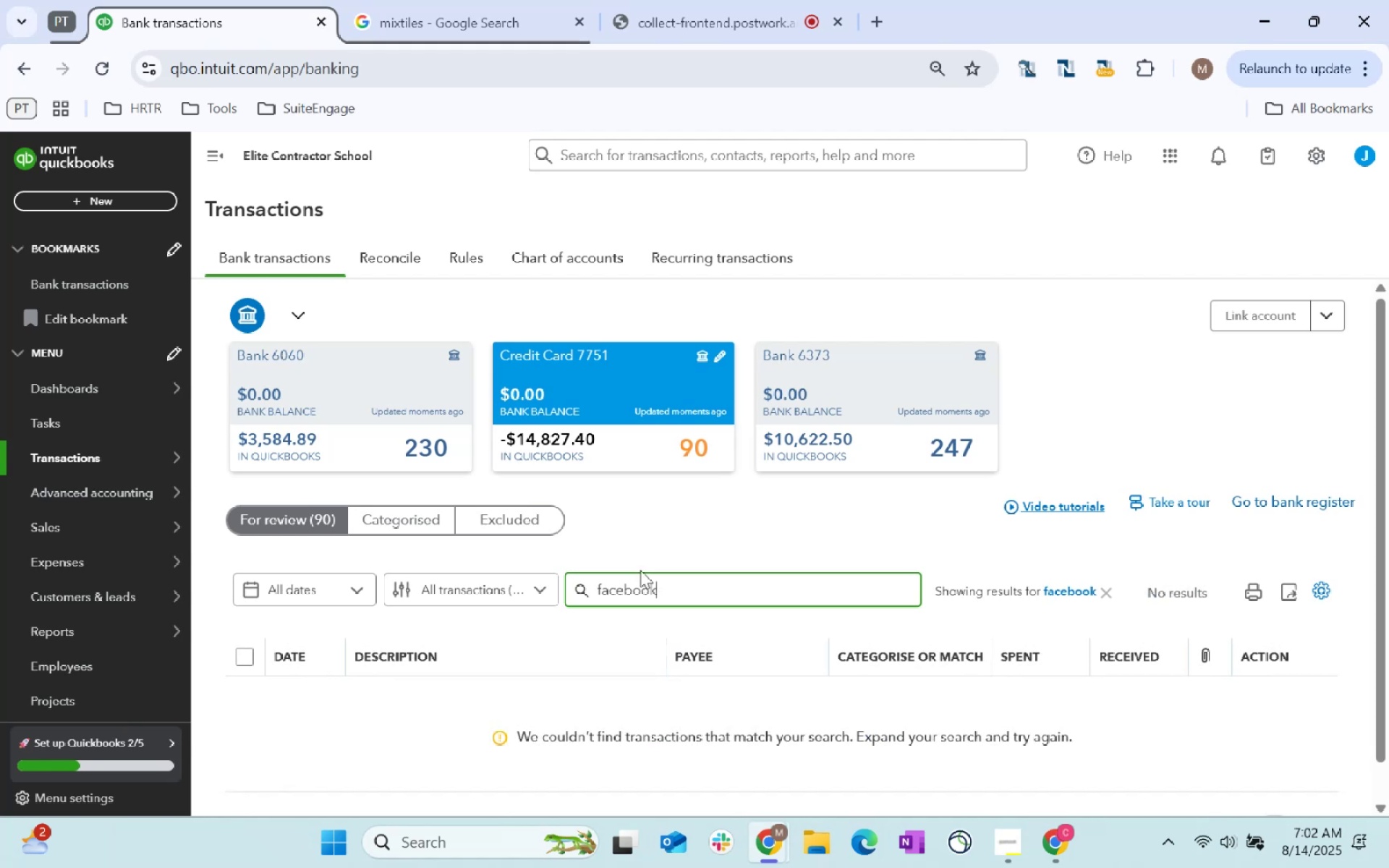 
key(Backspace)
key(Backspace)
key(Backspace)
key(Backspace)
key(Backspace)
key(Backspace)
key(Backspace)
key(Backspace)
key(Backspace)
type(book)
 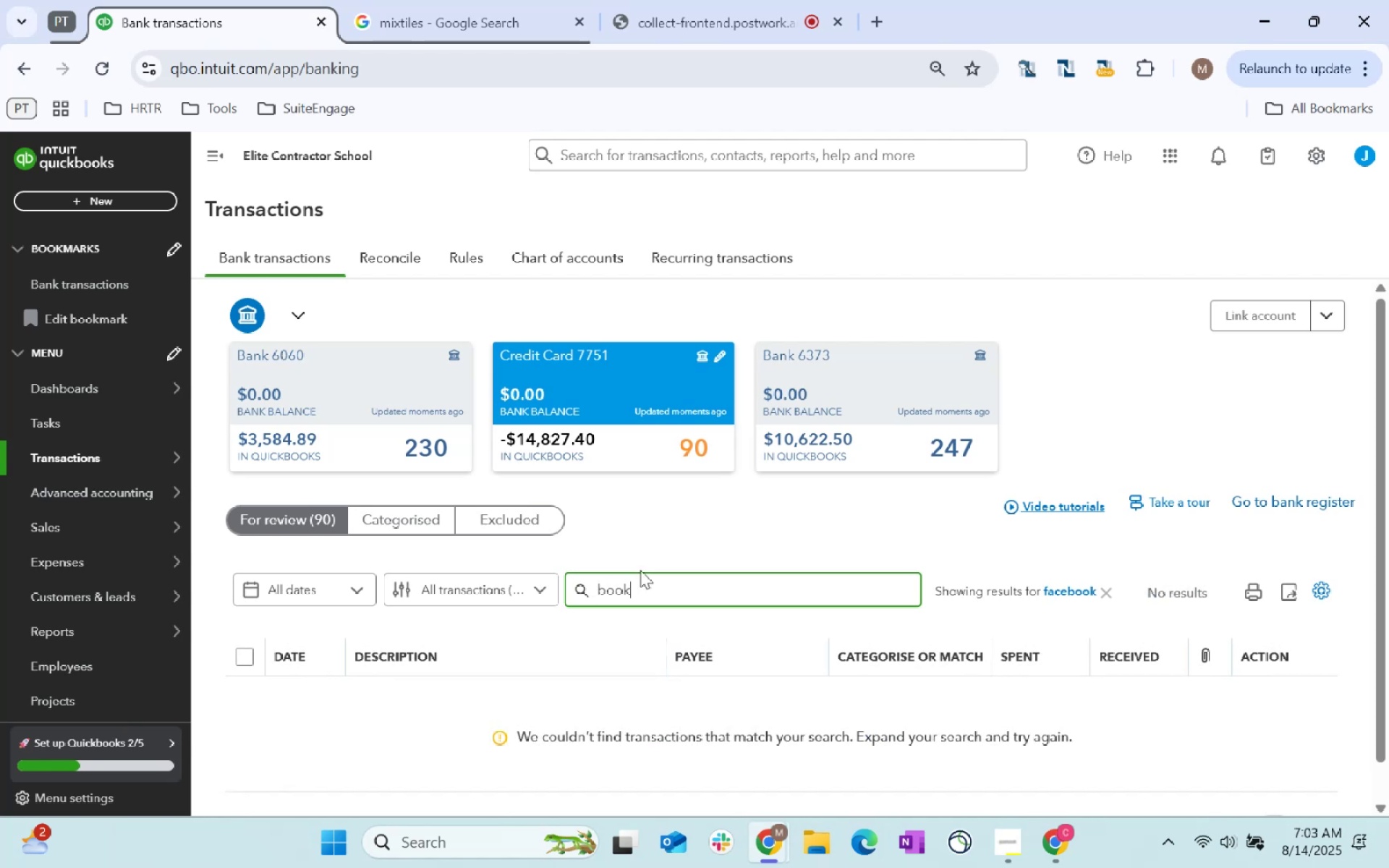 
key(Enter)
 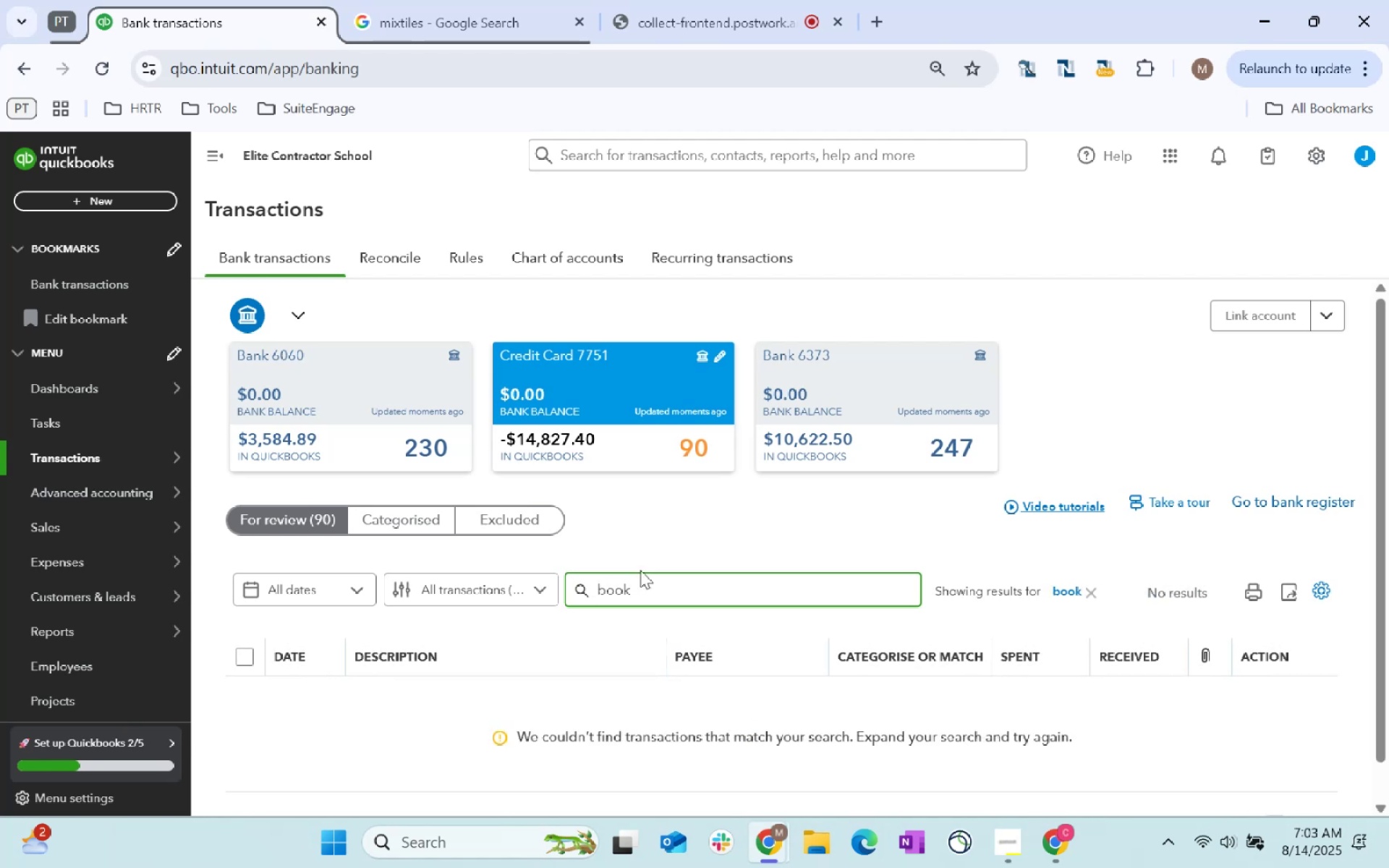 
scroll: coordinate [634, 556], scroll_direction: down, amount: 10.0
 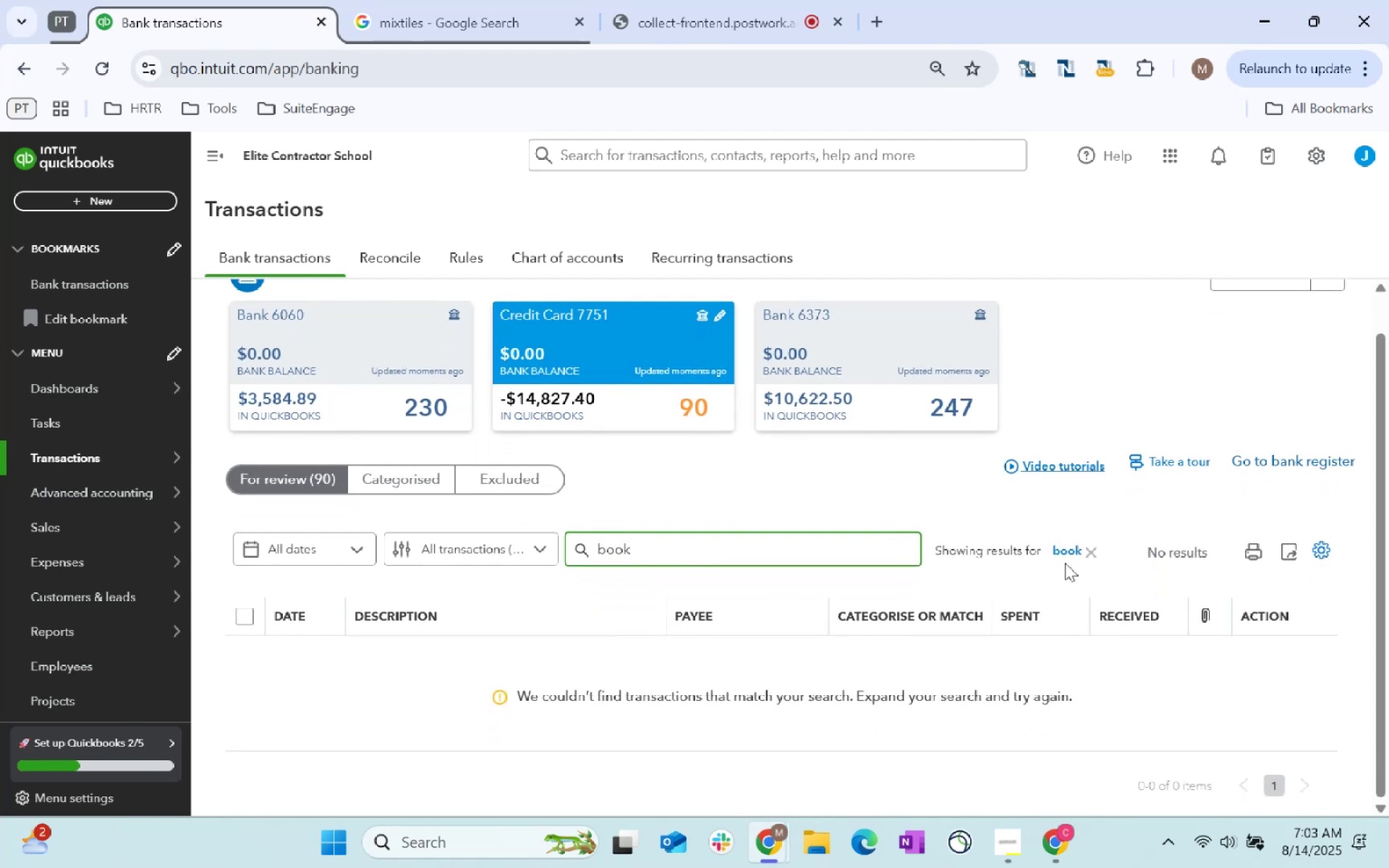 
left_click([1072, 555])
 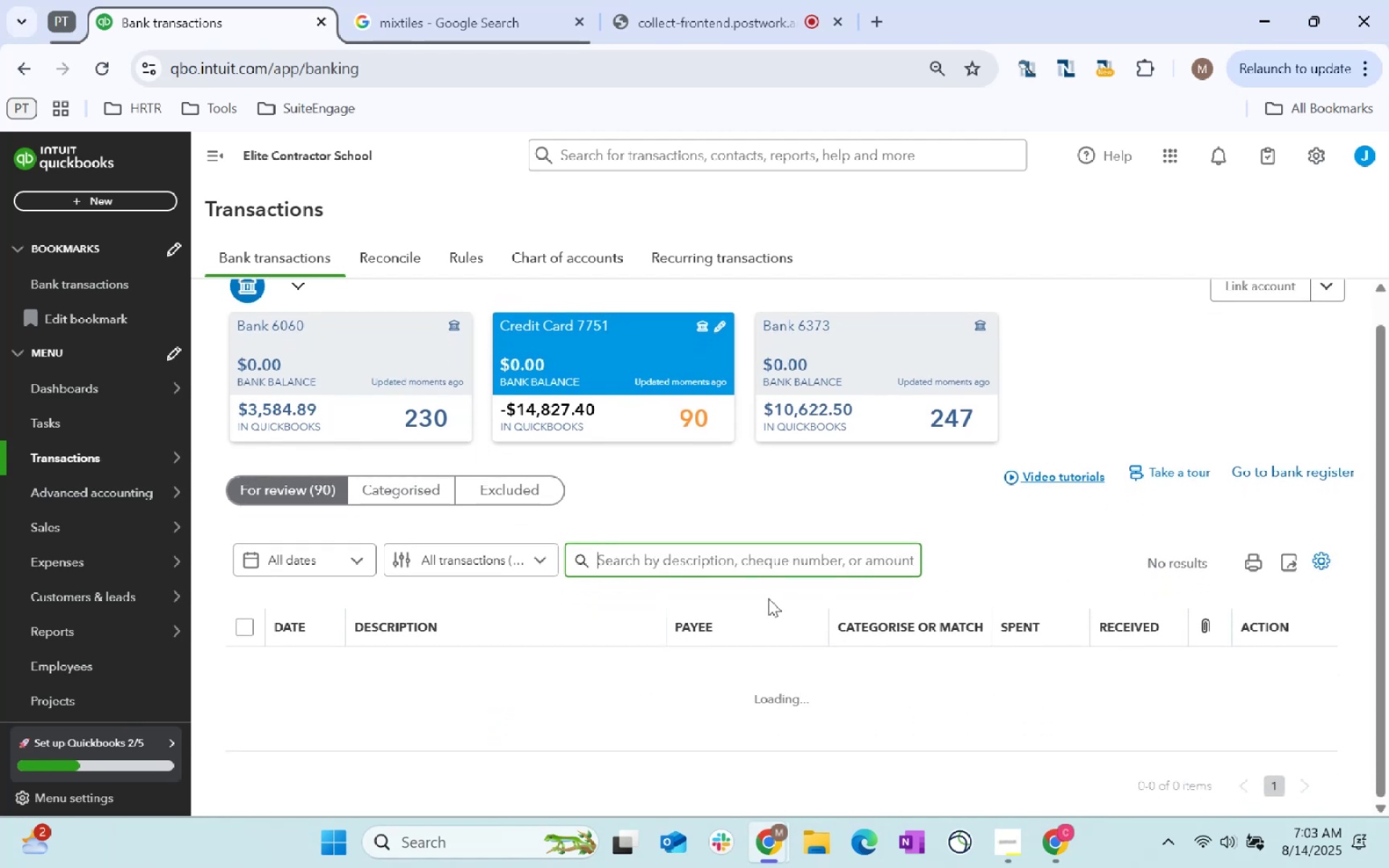 
scroll: coordinate [762, 590], scroll_direction: down, amount: 40.0
 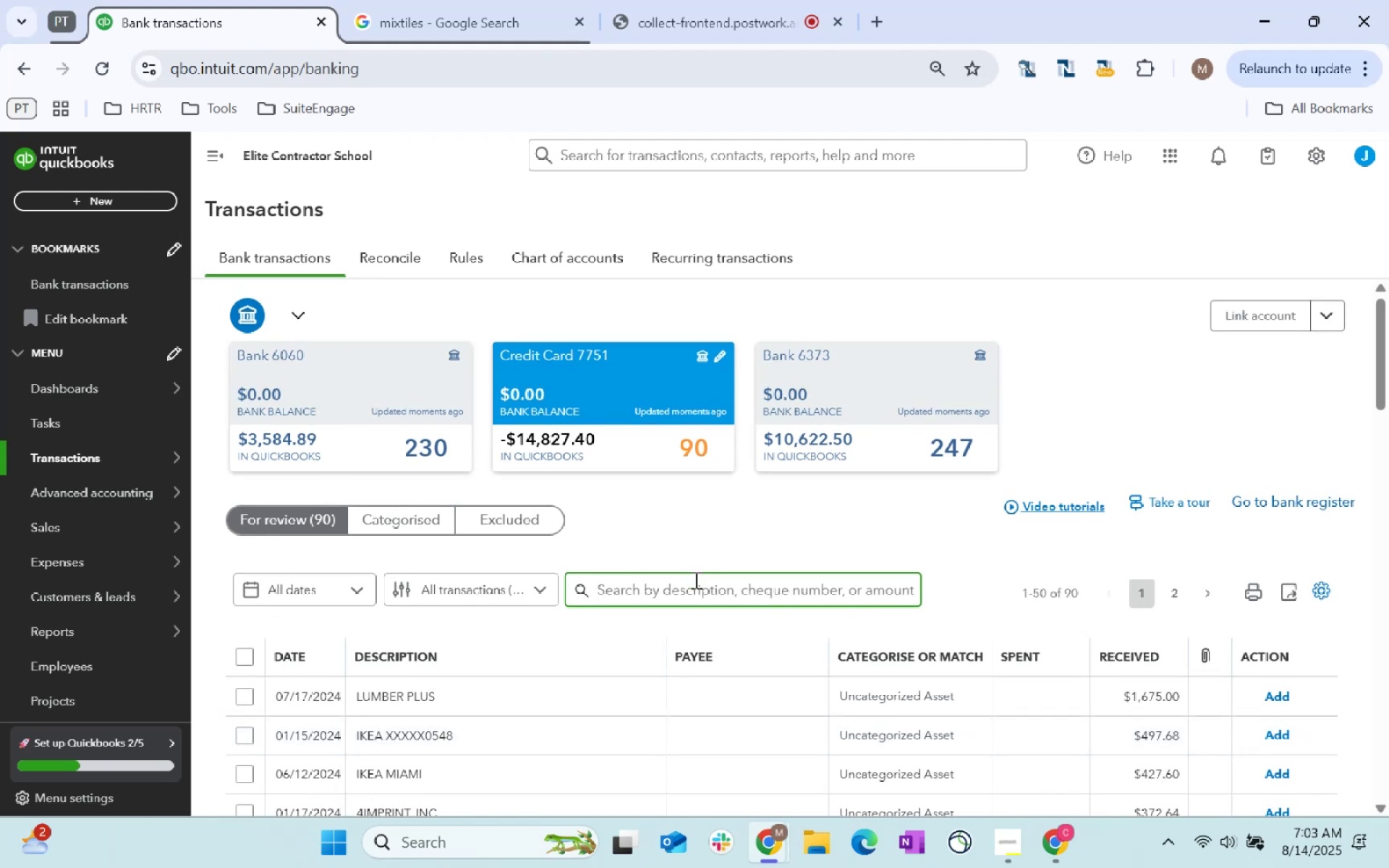 
type(facebk)
 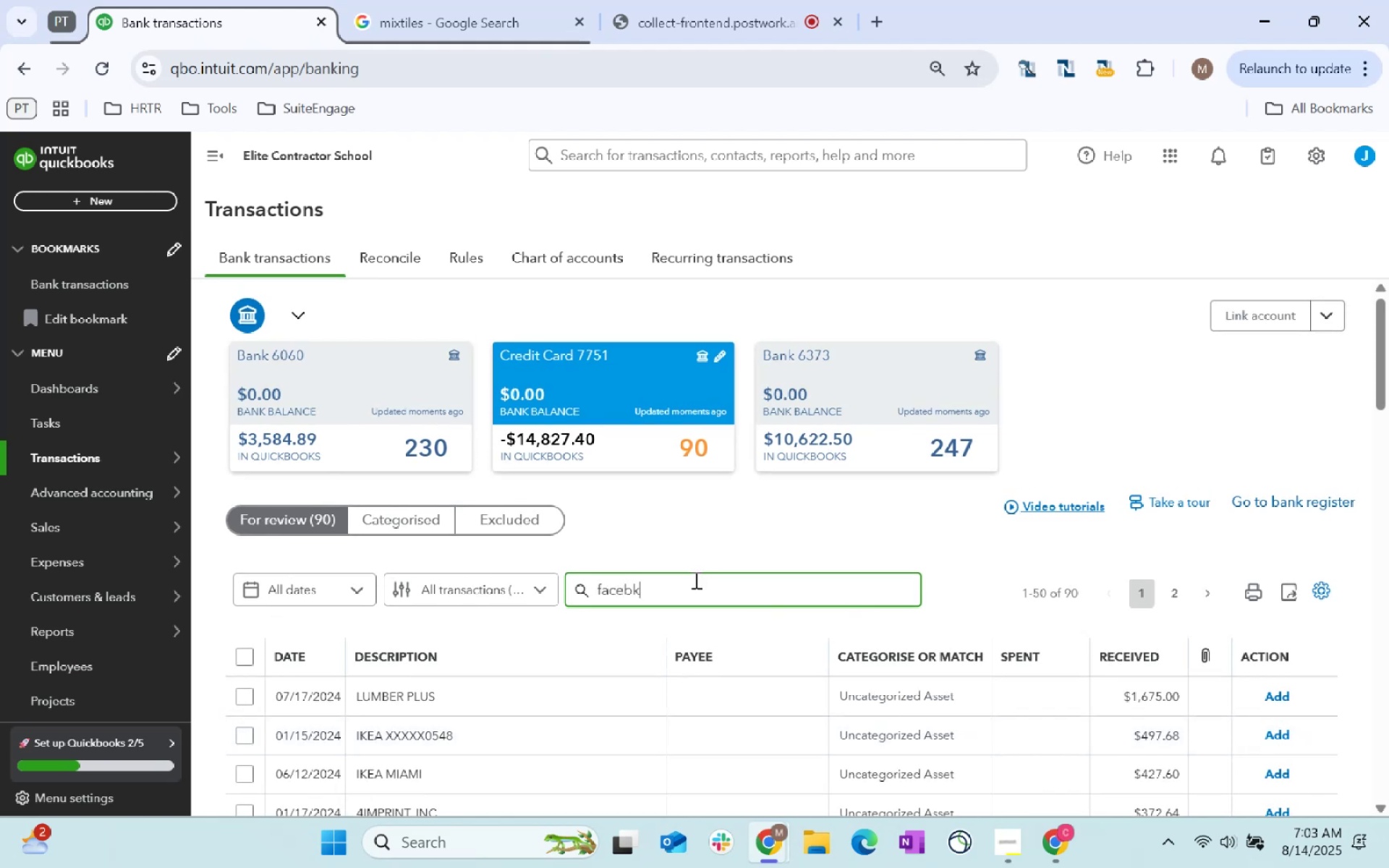 
key(Enter)
 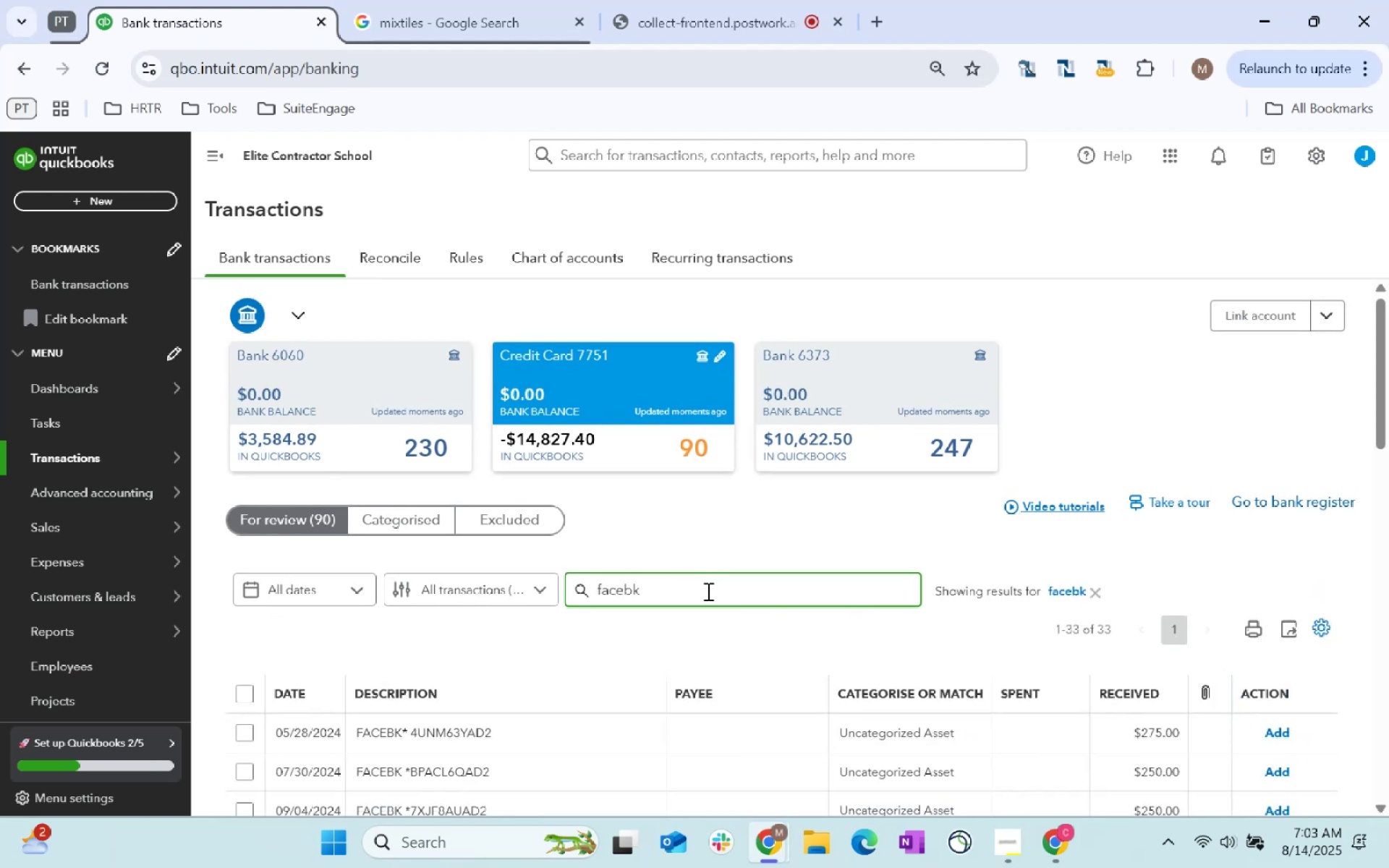 
scroll: coordinate [488, 723], scroll_direction: down, amount: 19.0
 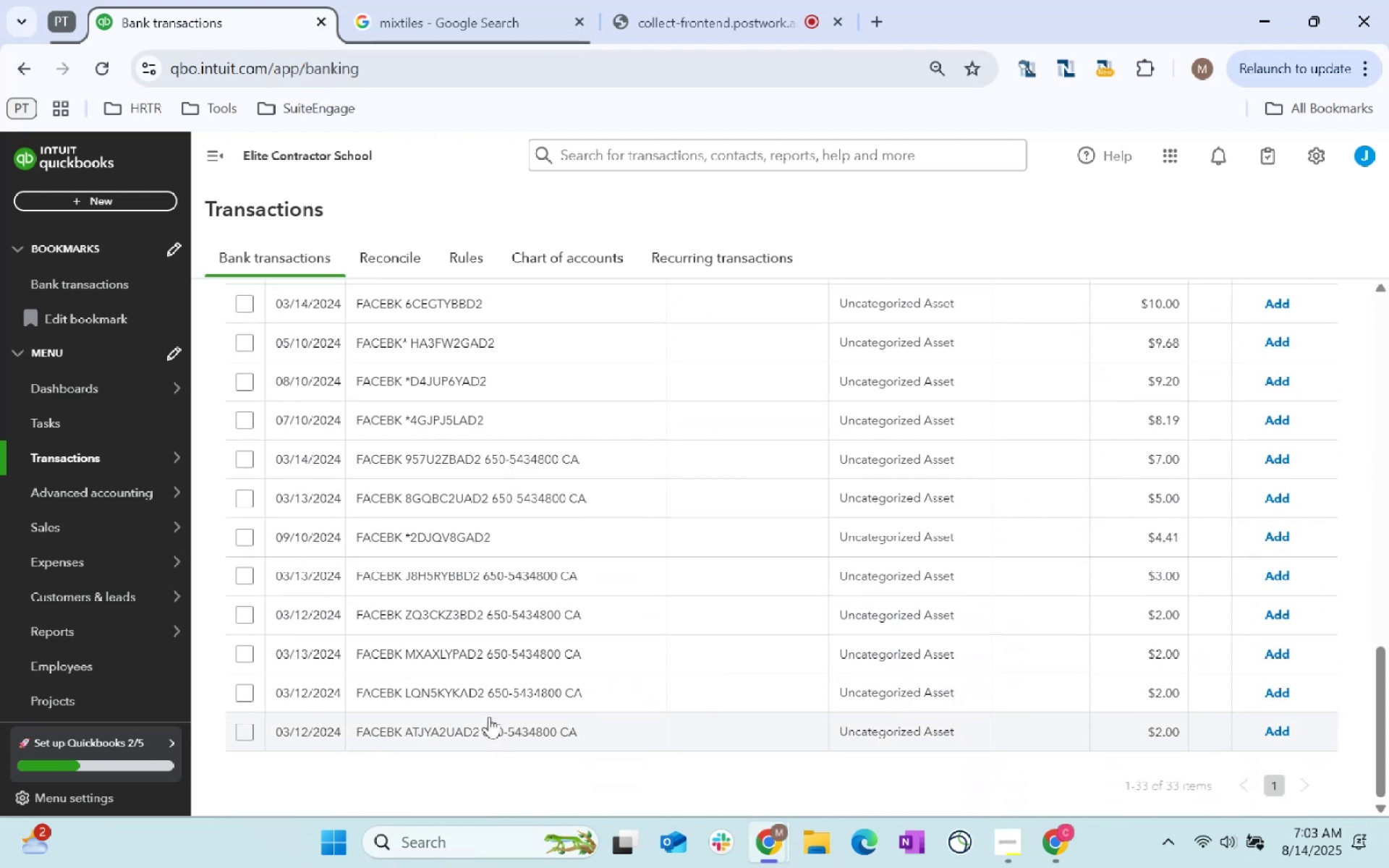 
scroll: coordinate [489, 716], scroll_direction: up, amount: 11.0
 